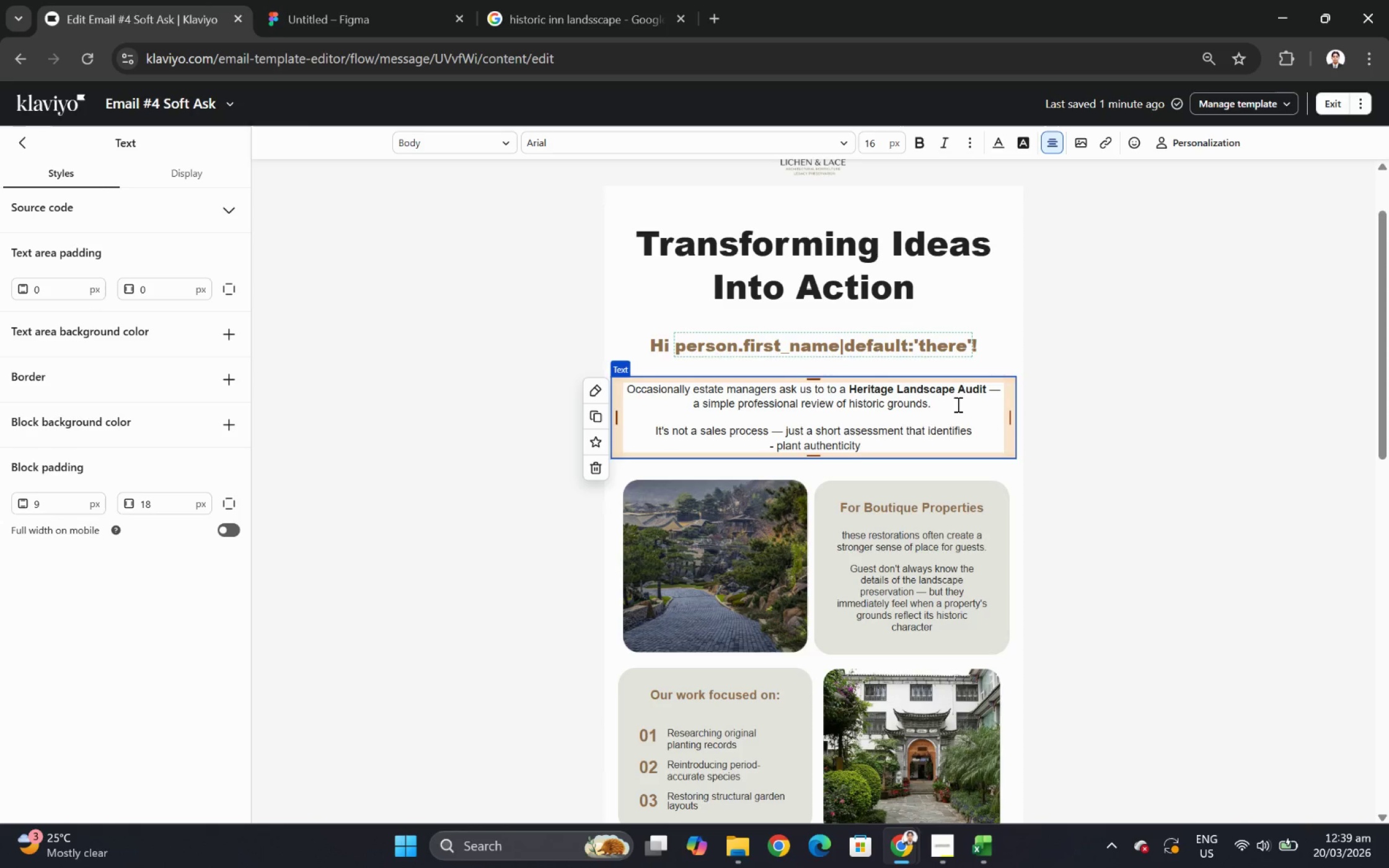 
key(Enter)
 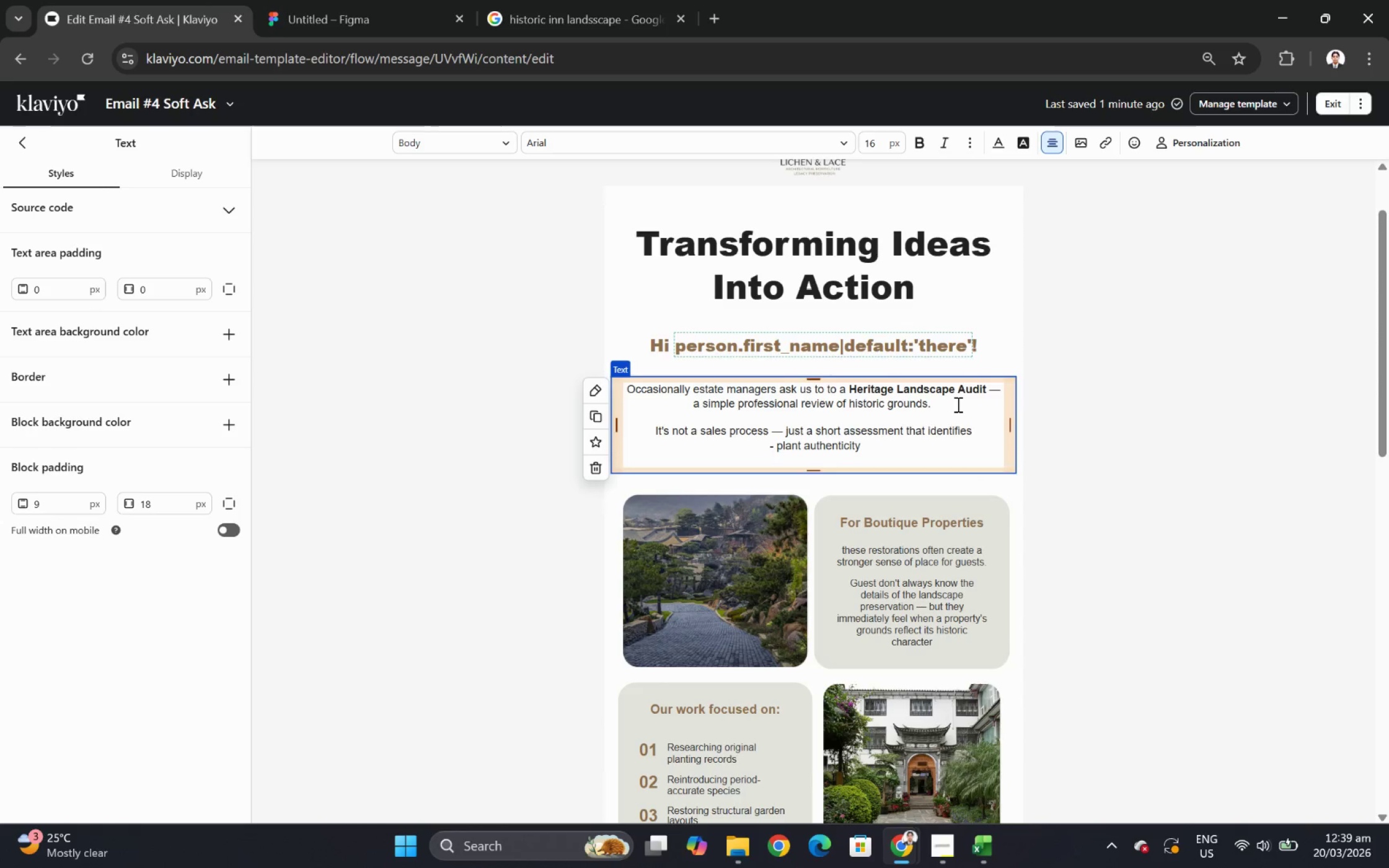 
type(structural)
 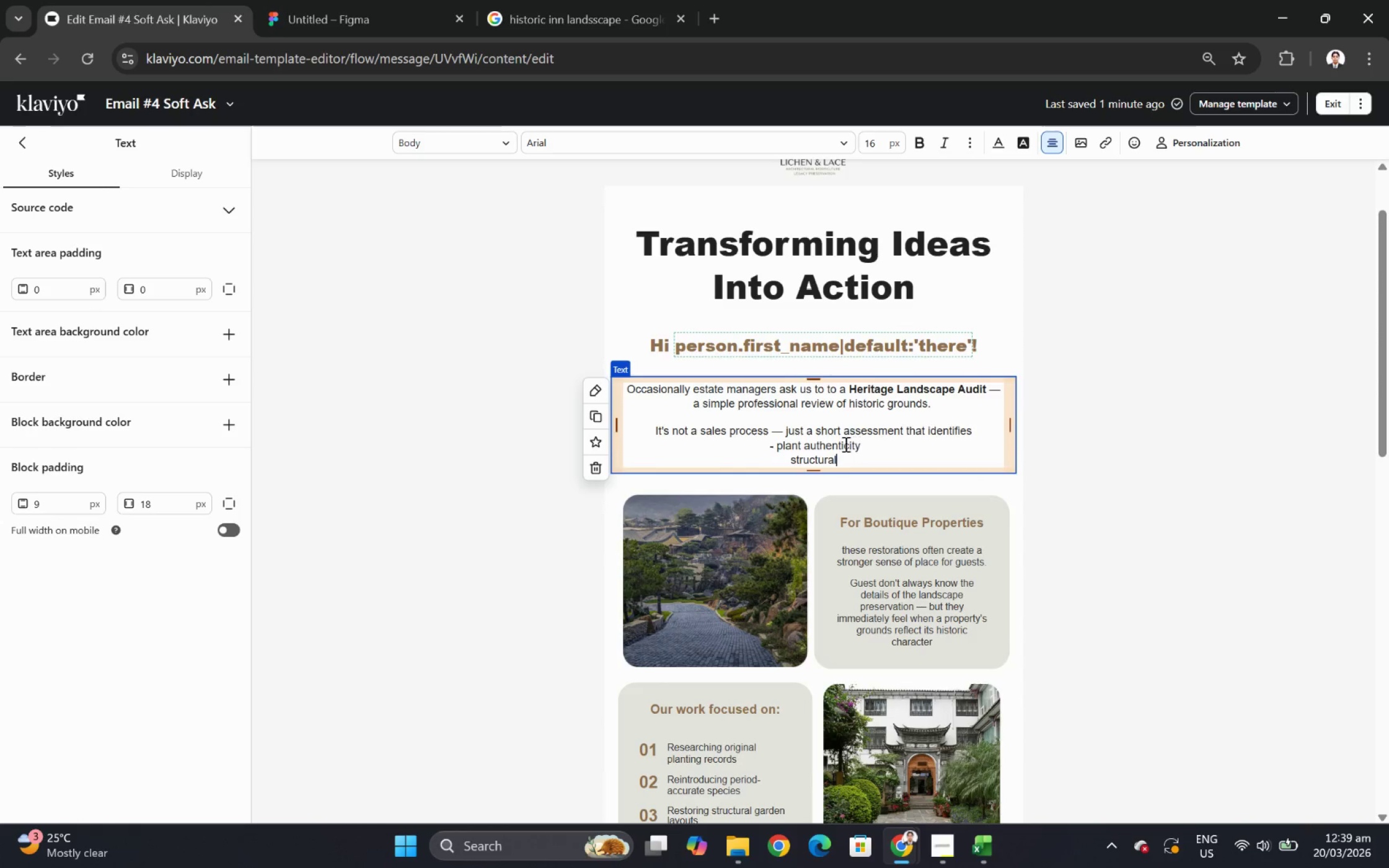 
left_click([793, 457])
 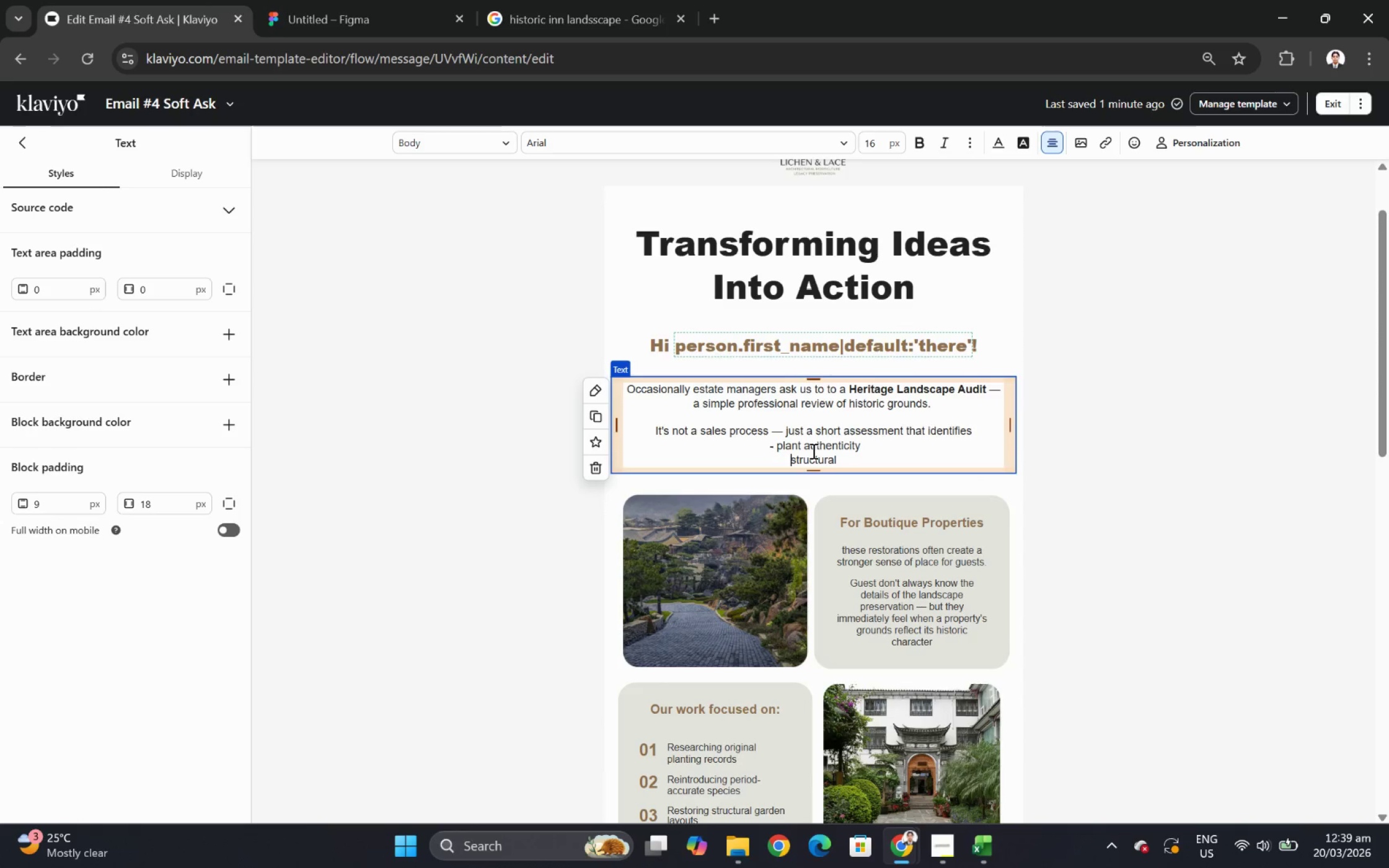 
key(Minus)
 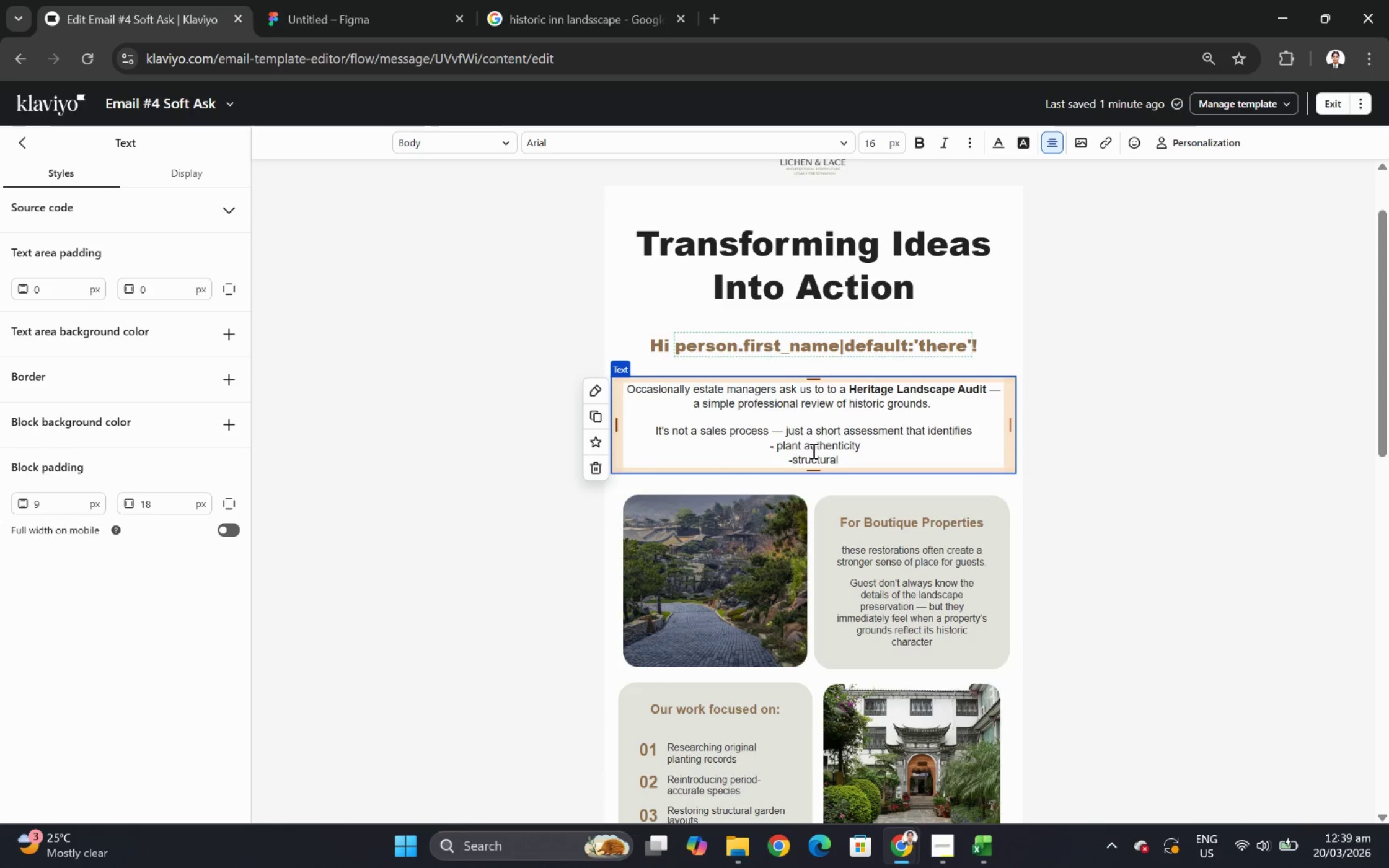 
key(Space)
 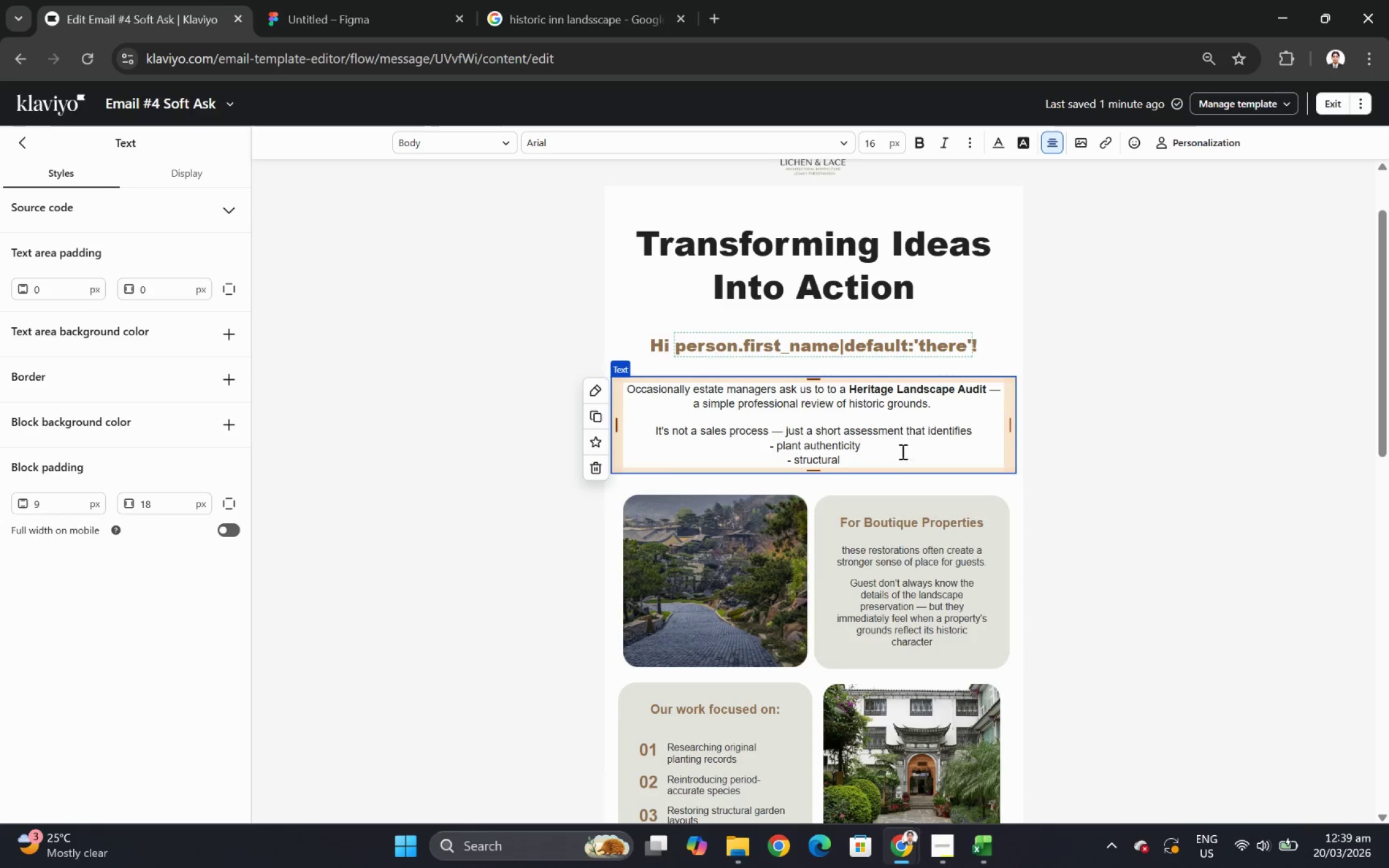 
left_click([895, 458])
 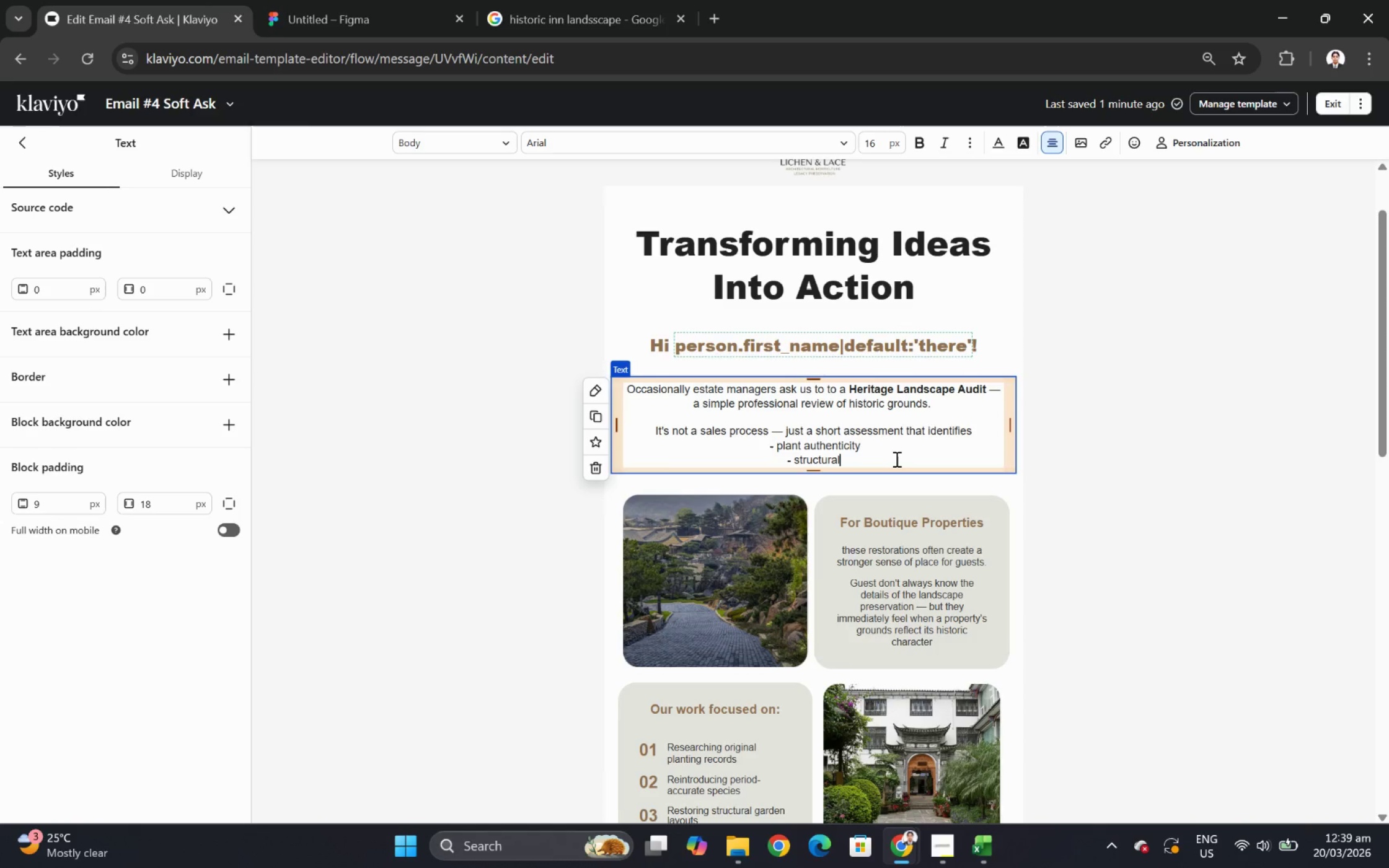 
type( garden preservation oppurtunities)
 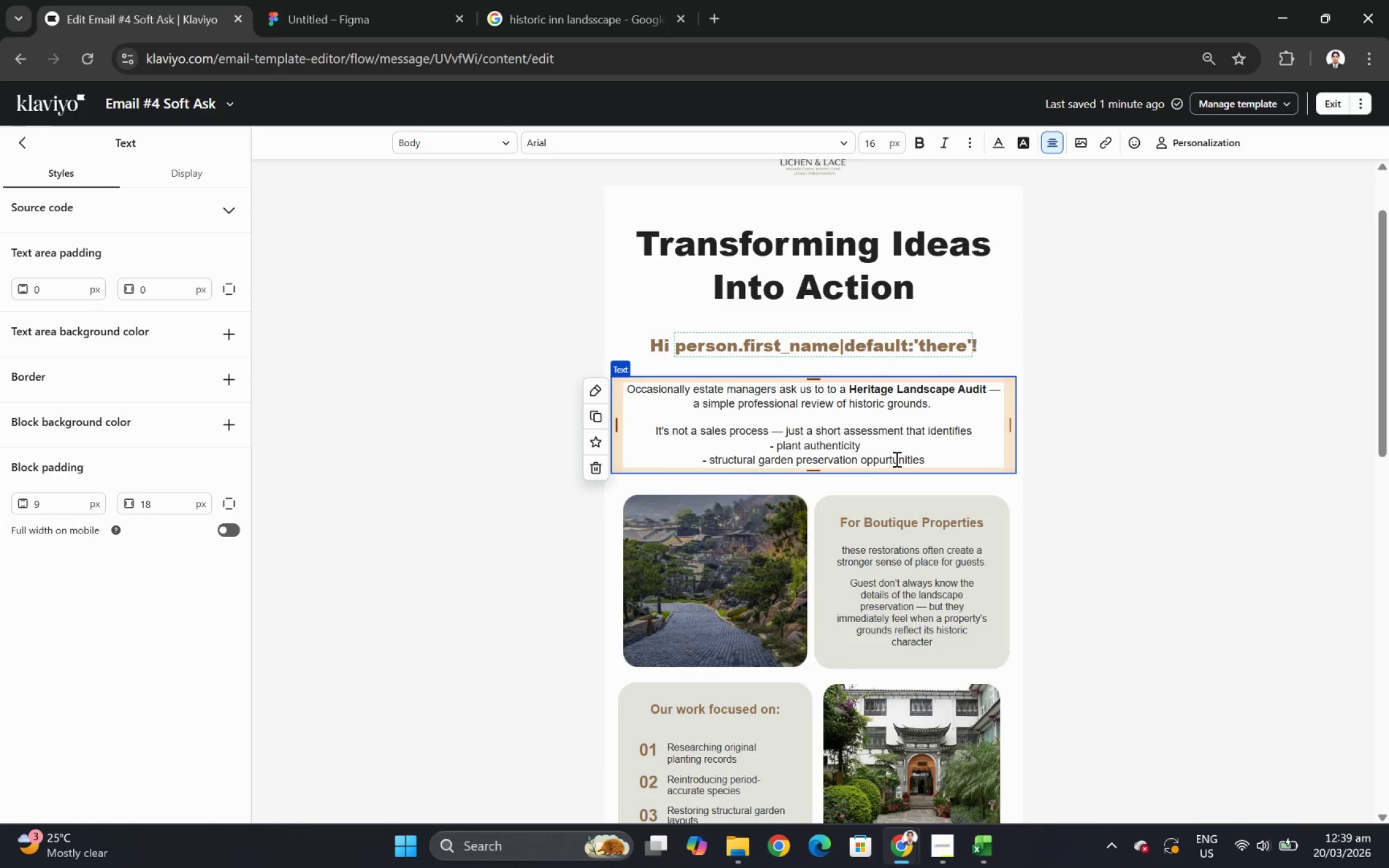 
key(Enter)
 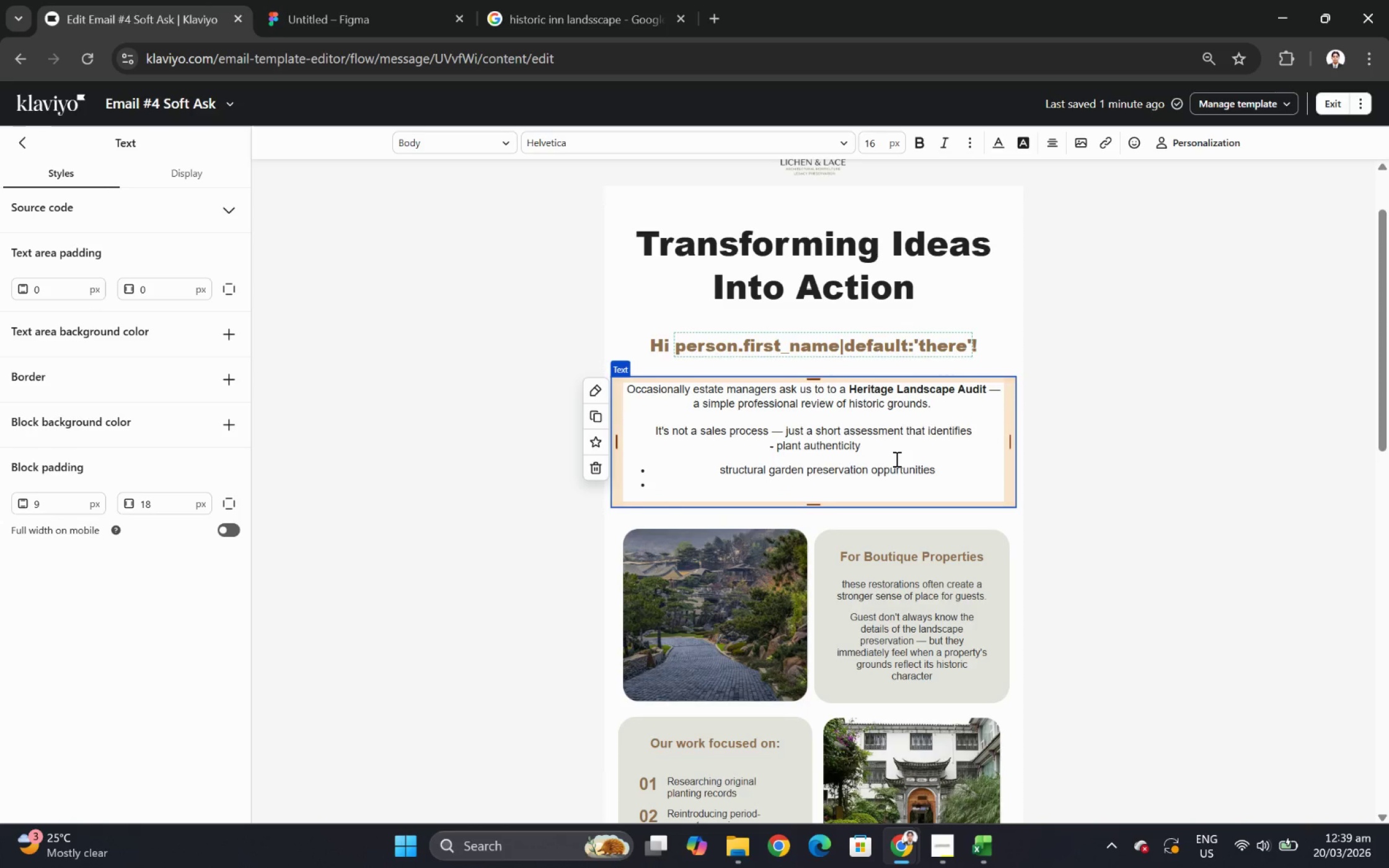 
key(Control+Z)
 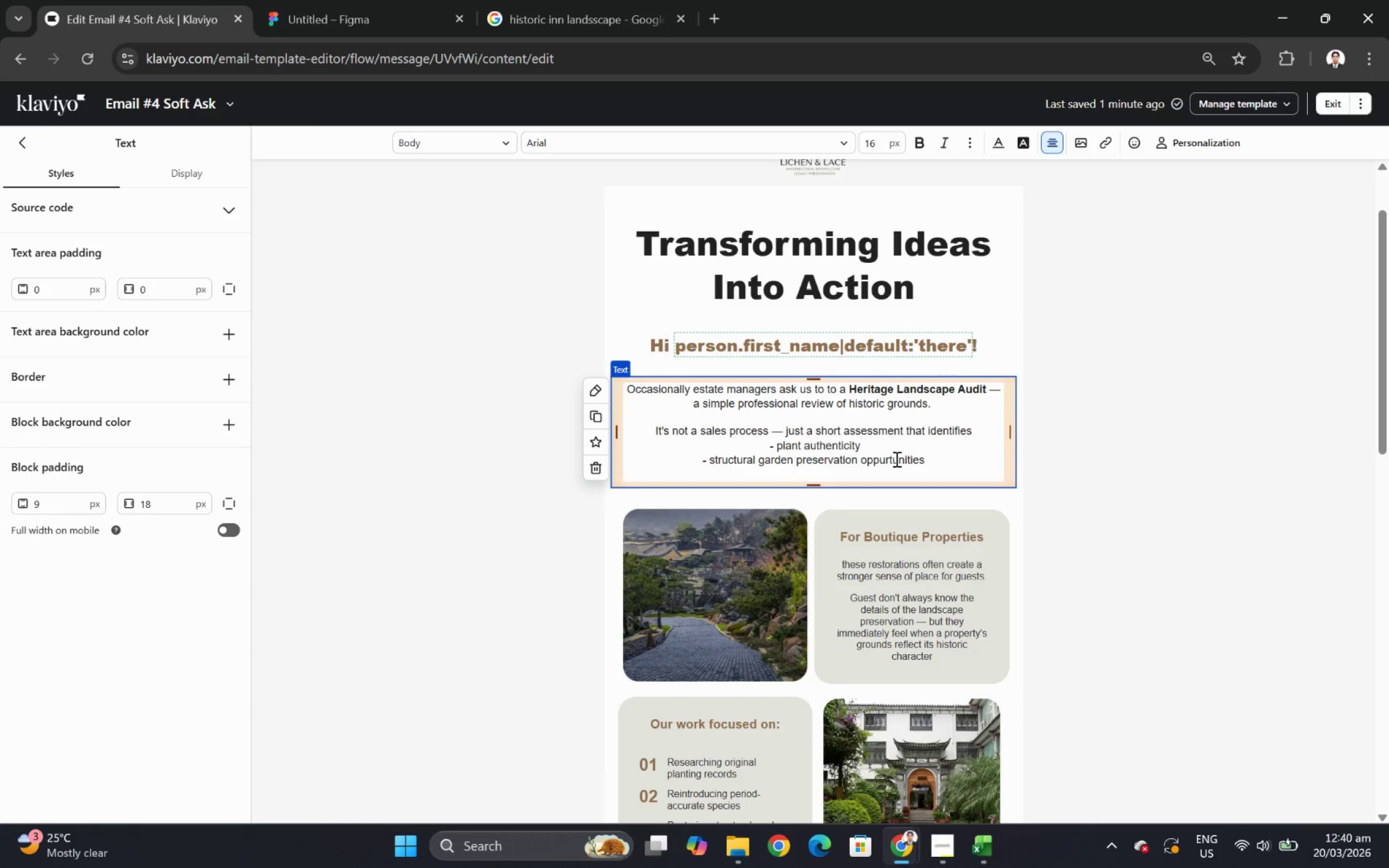 
type(- long-term stewardship remo)
key(Backspace)
key(Backspace)
type(commendations,)
key(Backspace)
 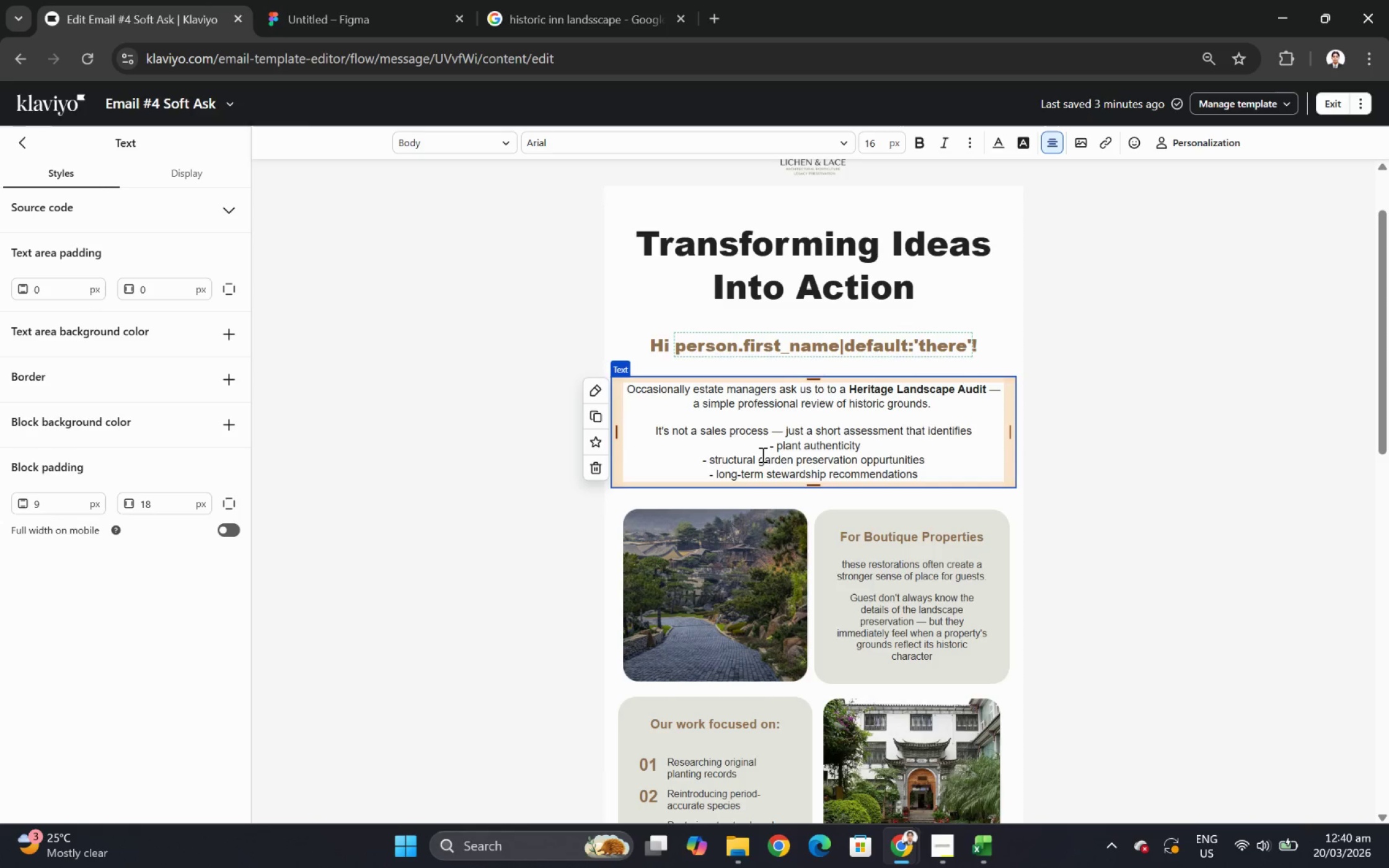 
left_click([764, 447])
 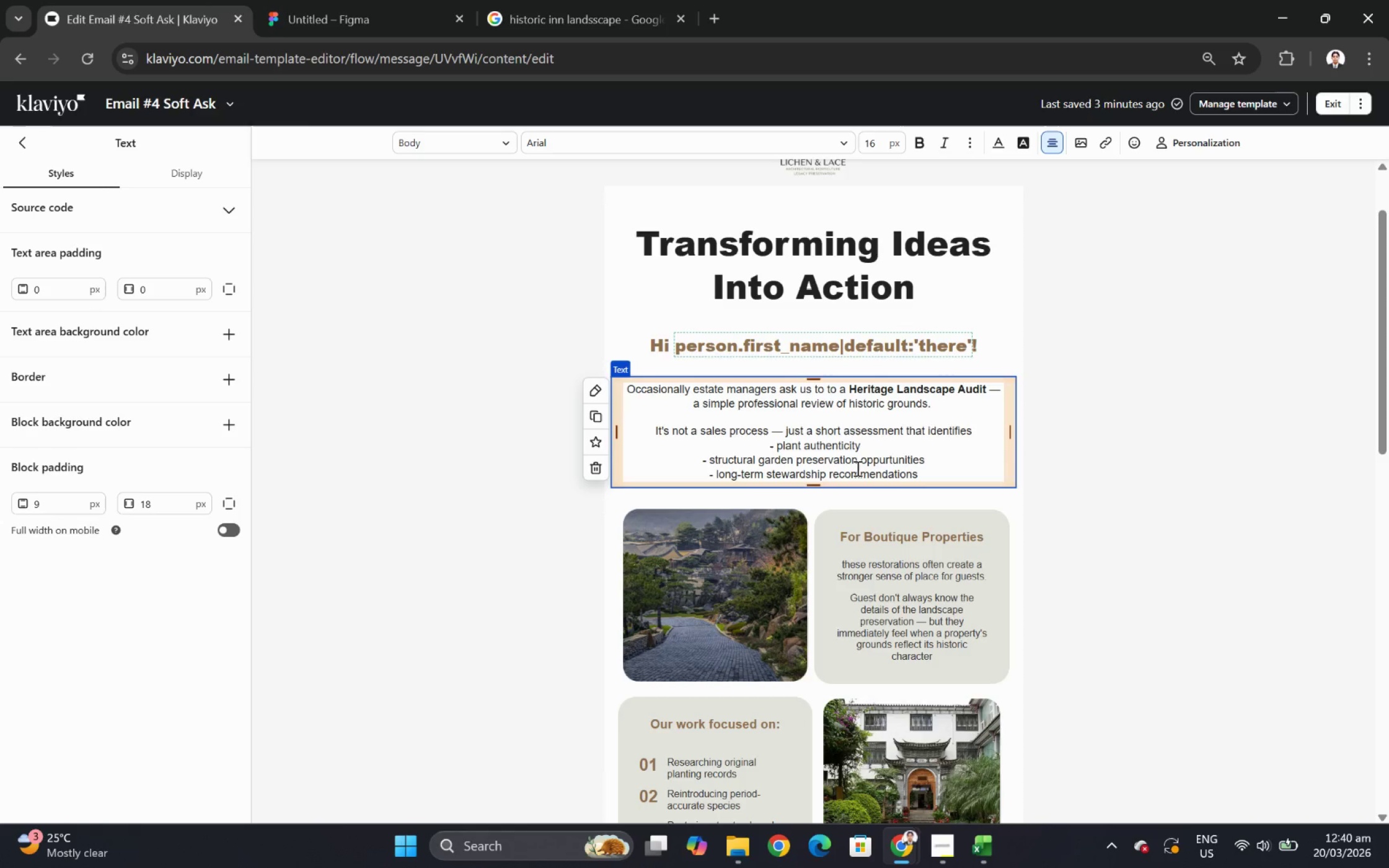 
key(Enter)
 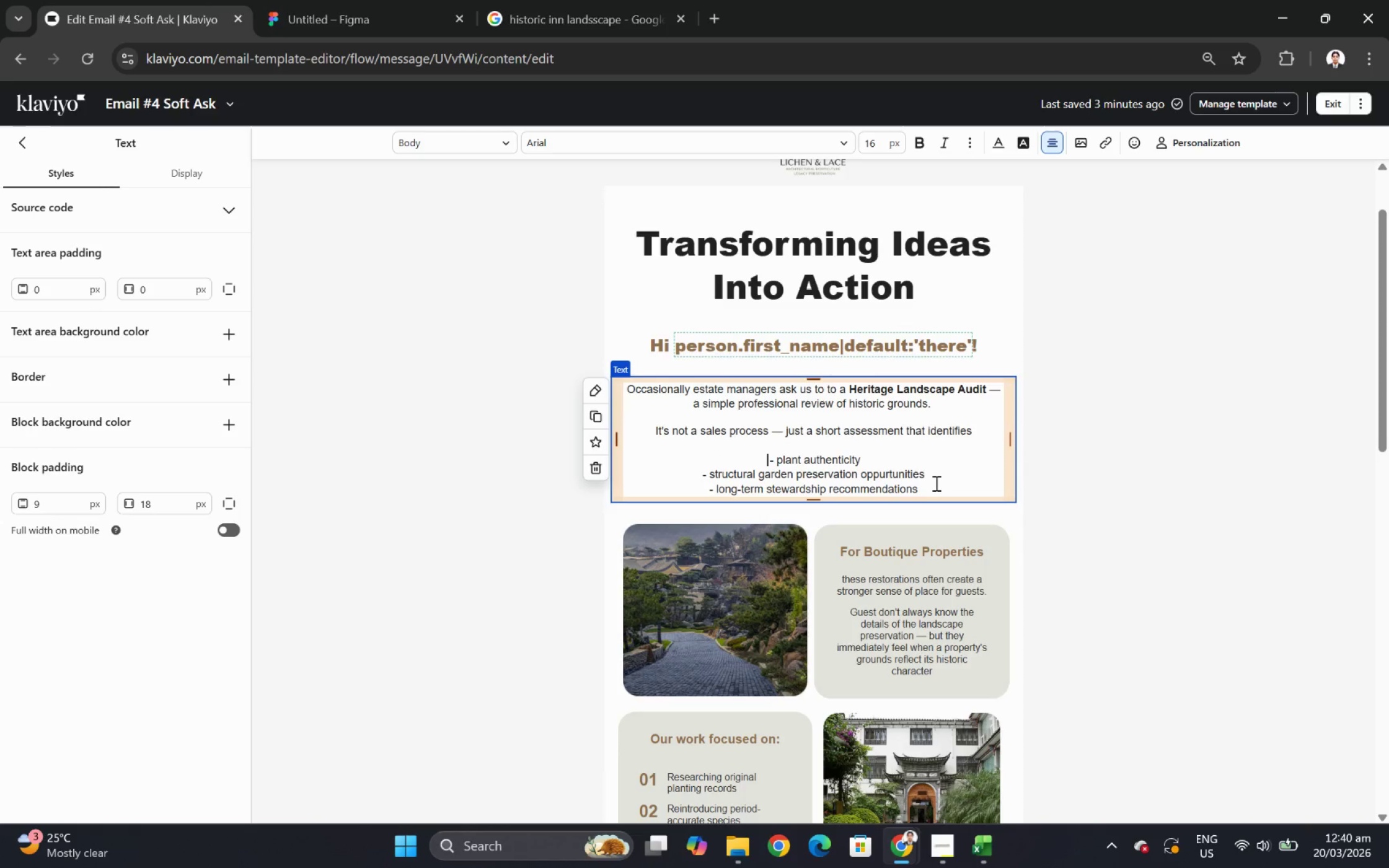 
left_click([937, 488])
 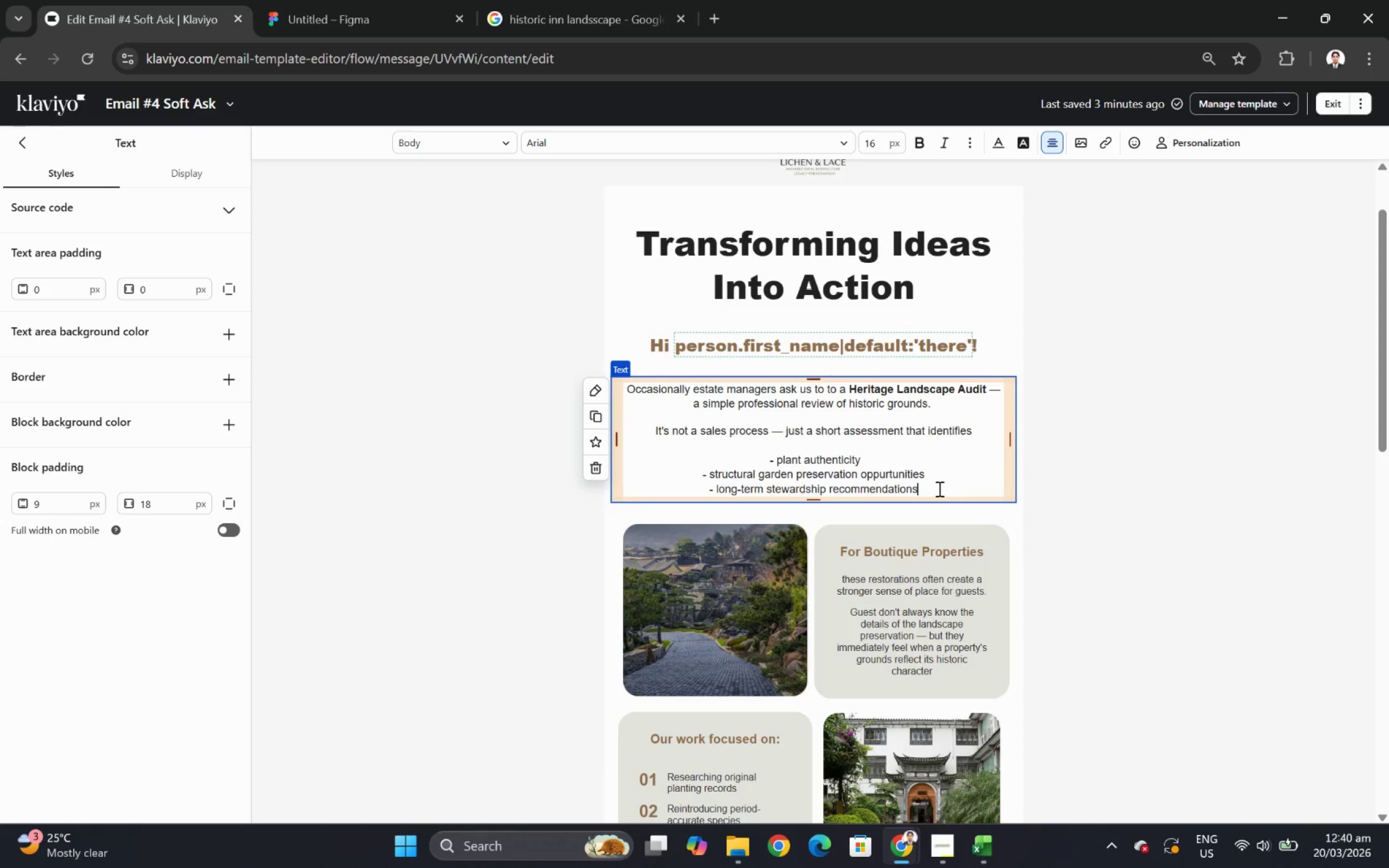 
key(Enter)
 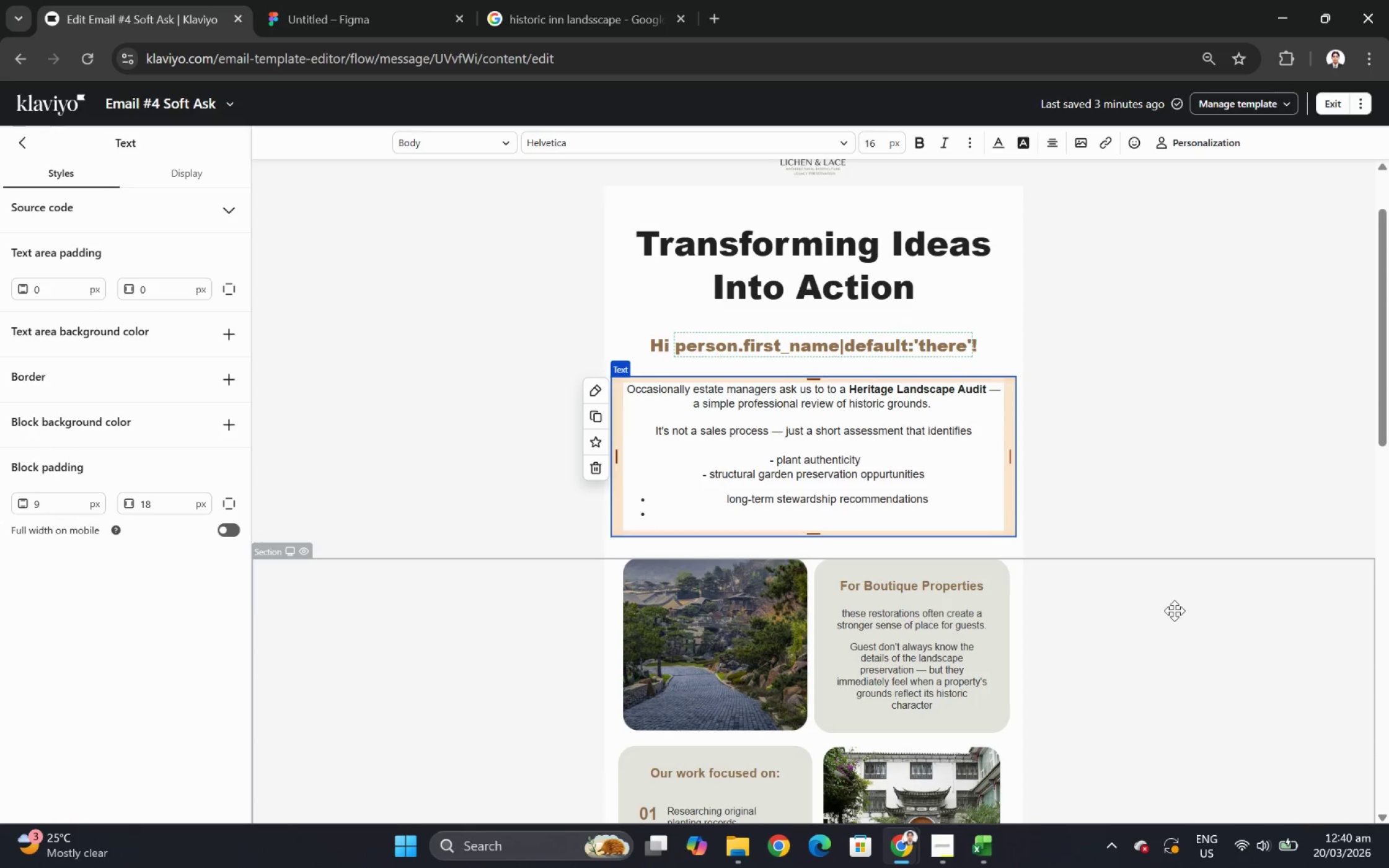 
key(Backspace)
 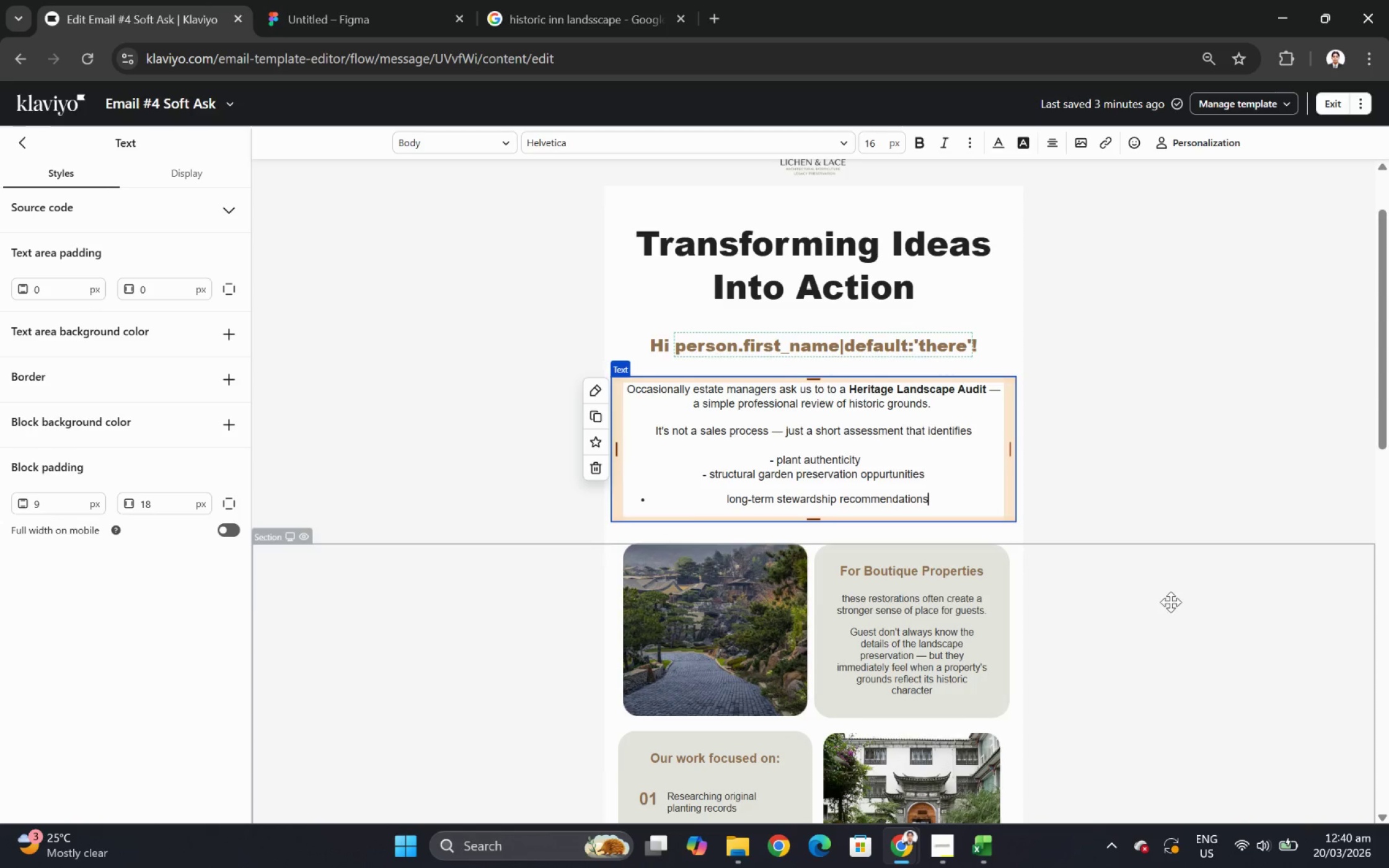 
key(Backspace)
 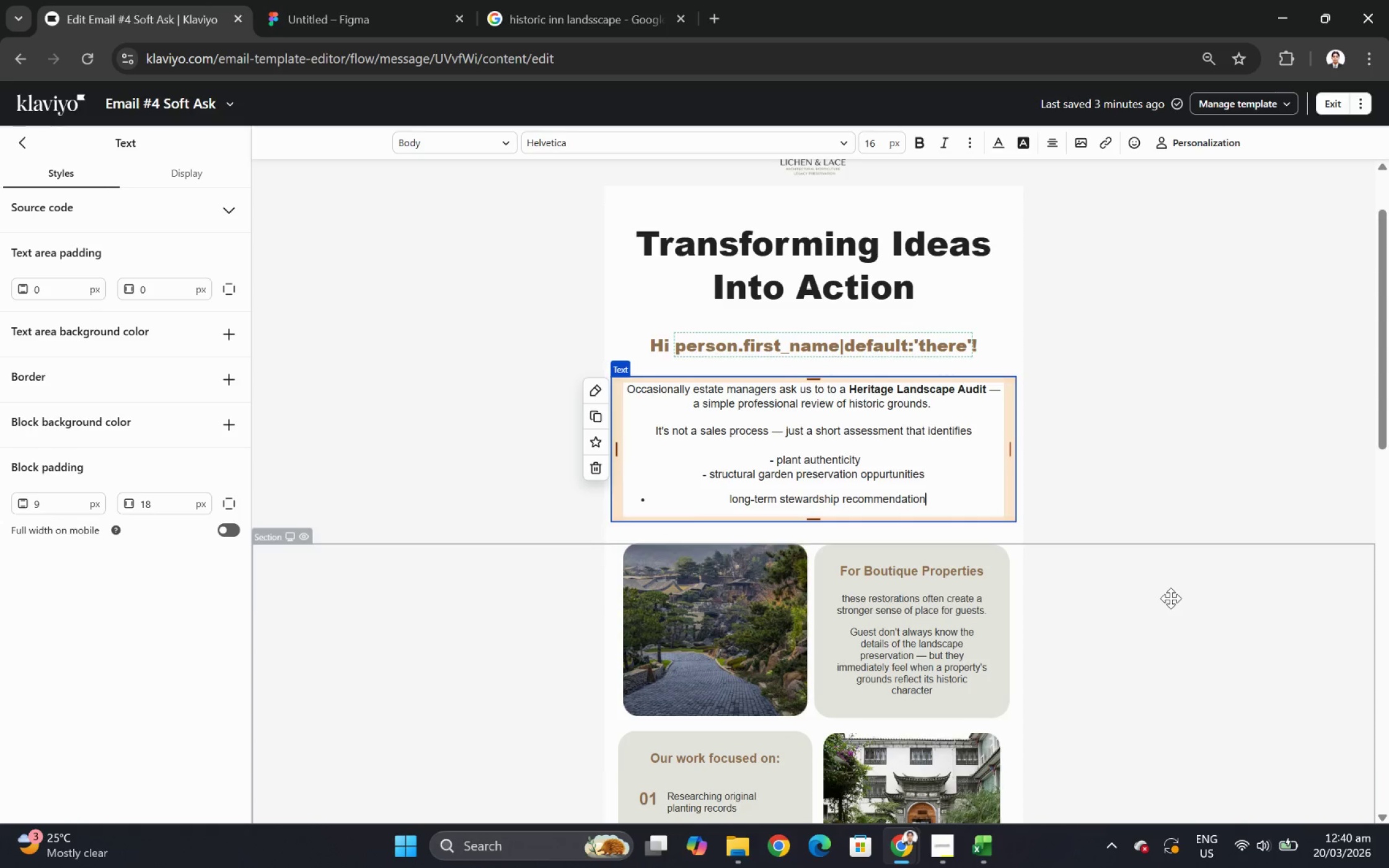 
key(Control+Z)
 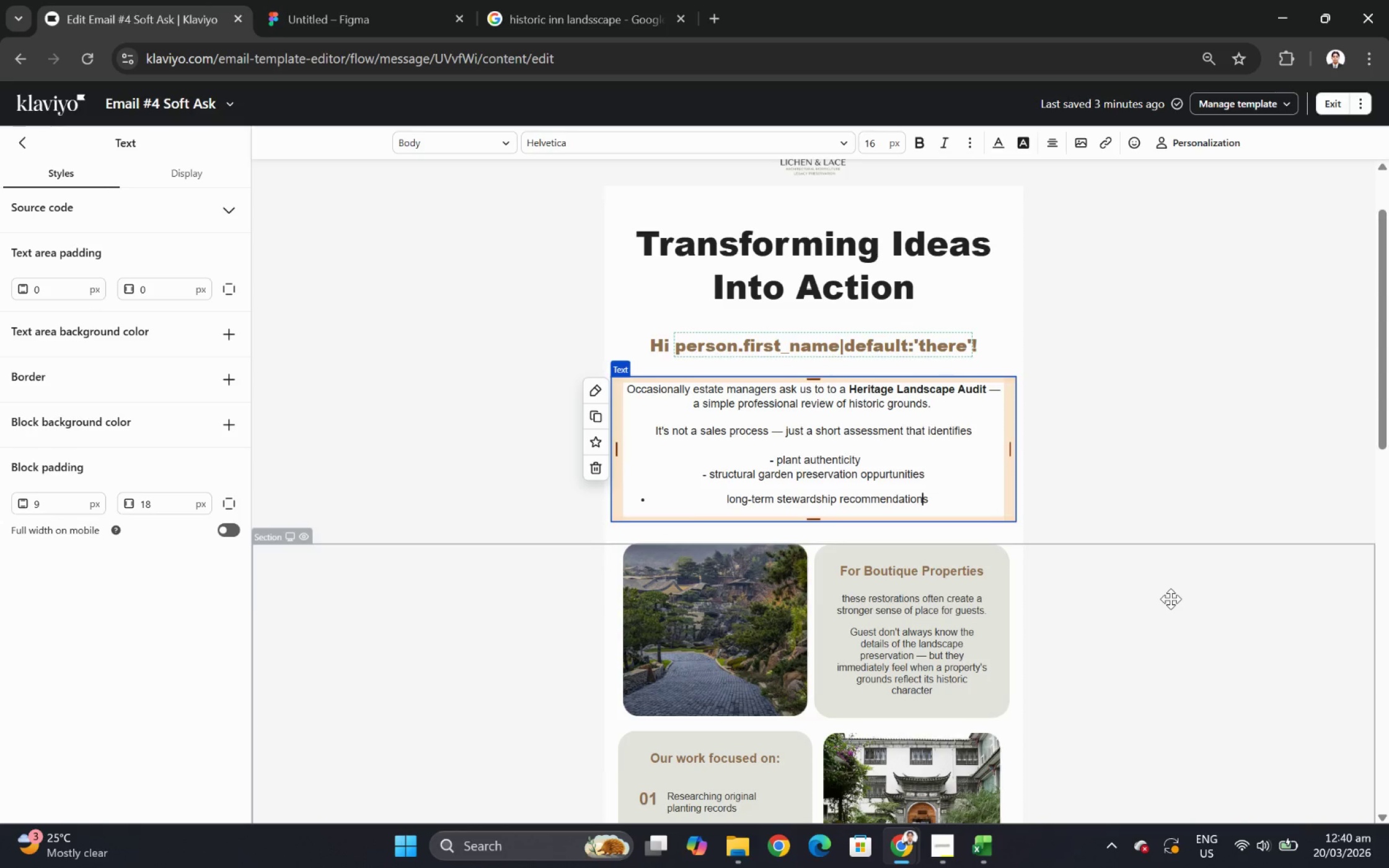 
key(Control+Z)
 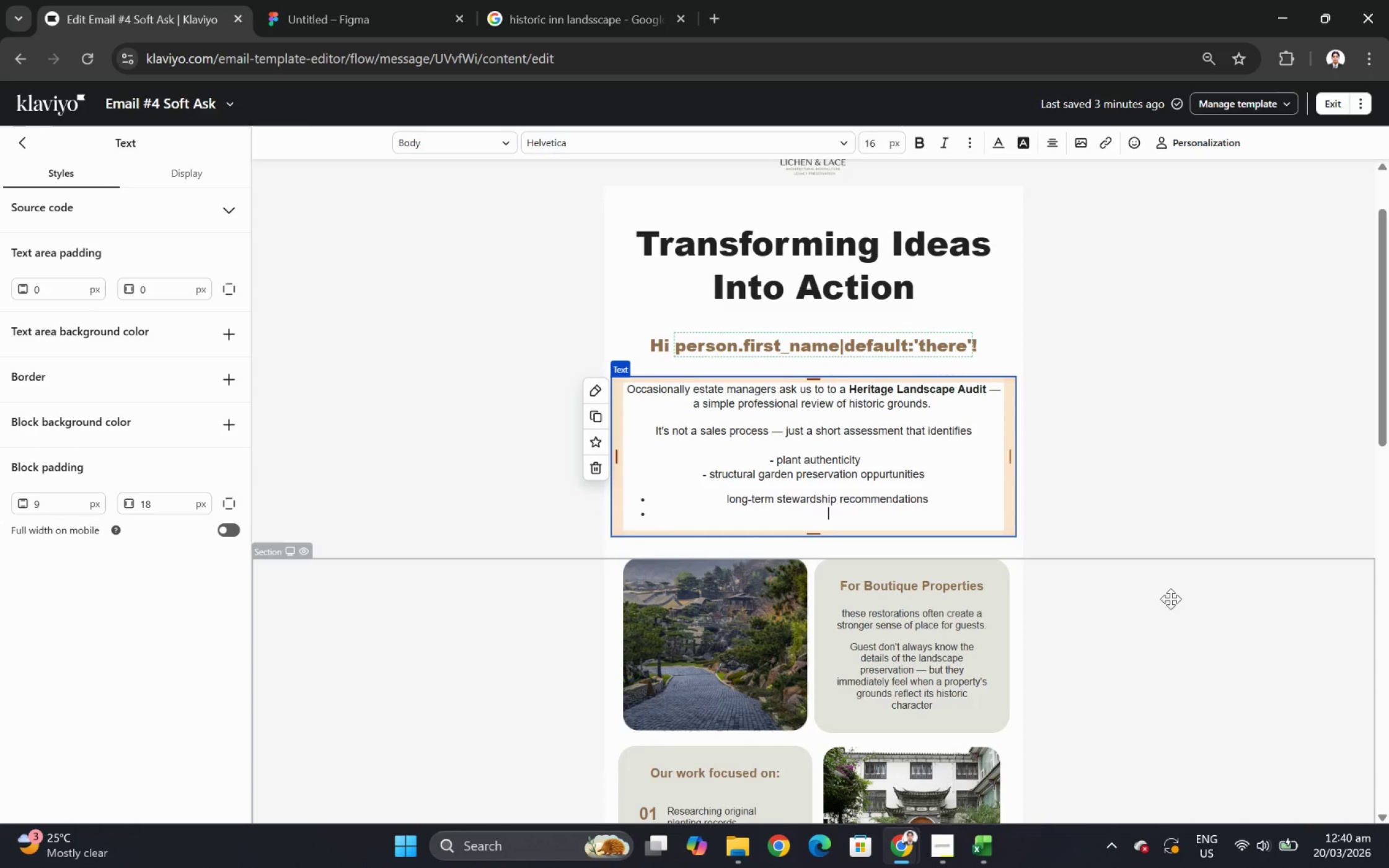 
key(Control+Z)
 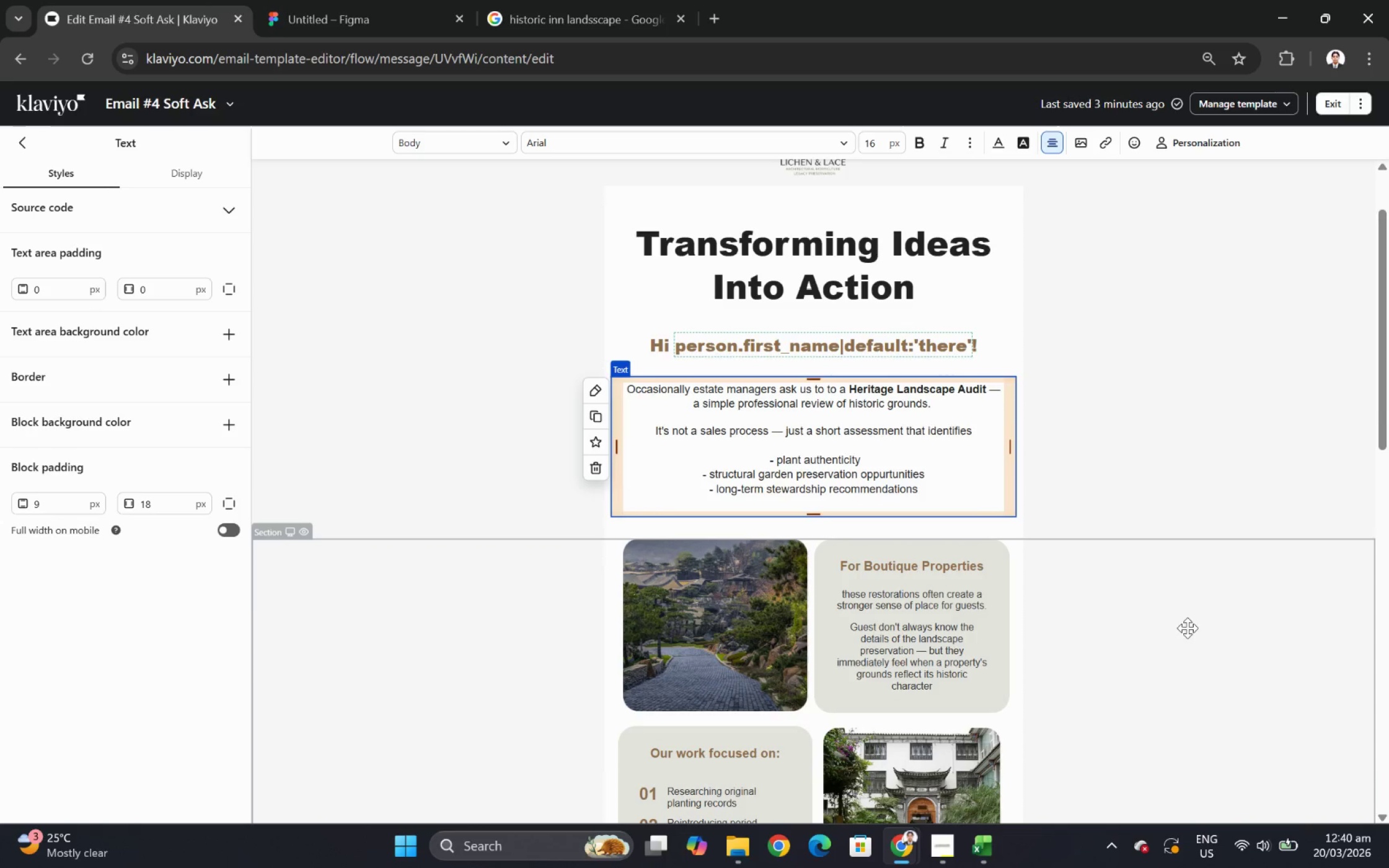 
left_click([1188, 629])
 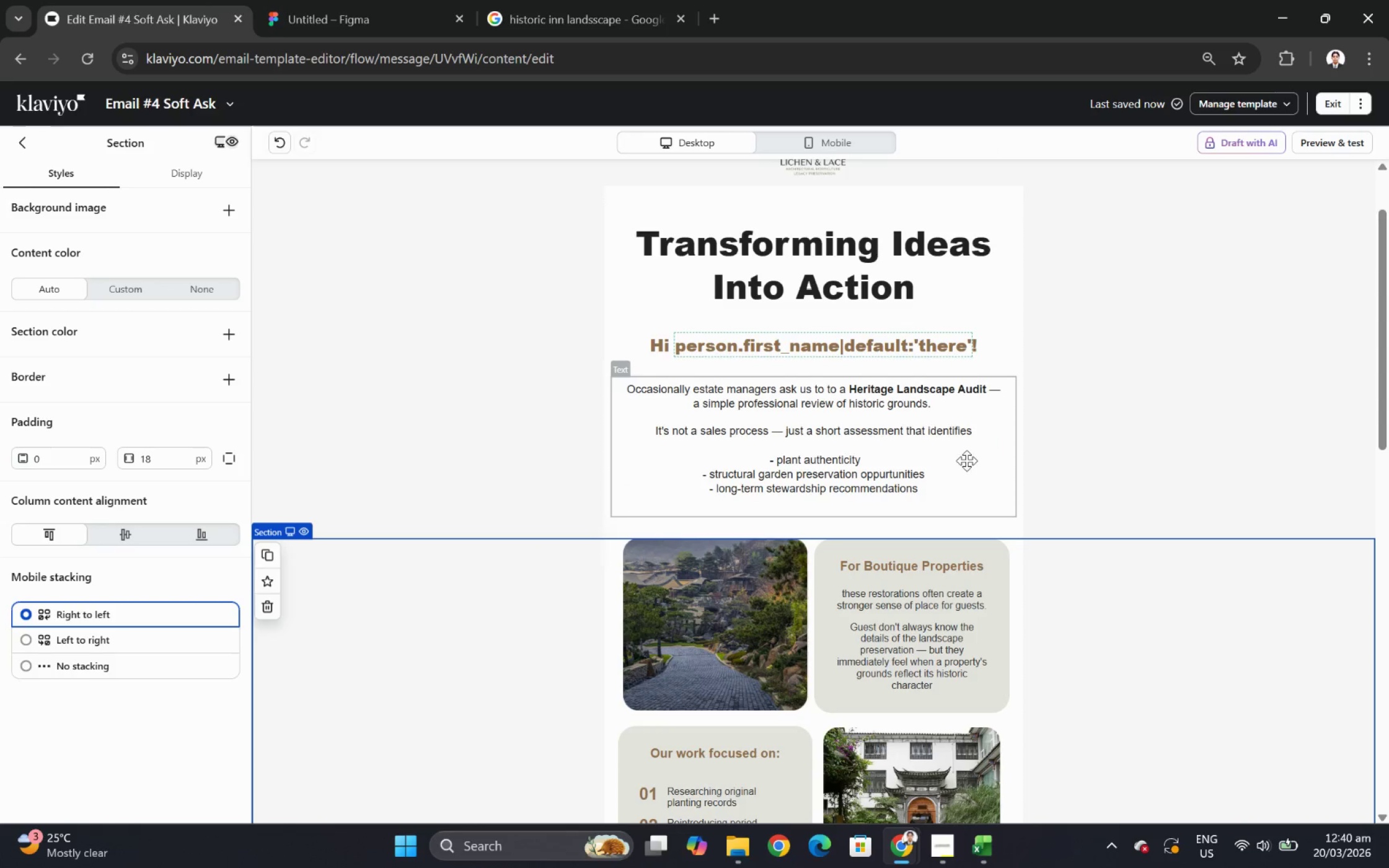 
double_click([947, 445])
 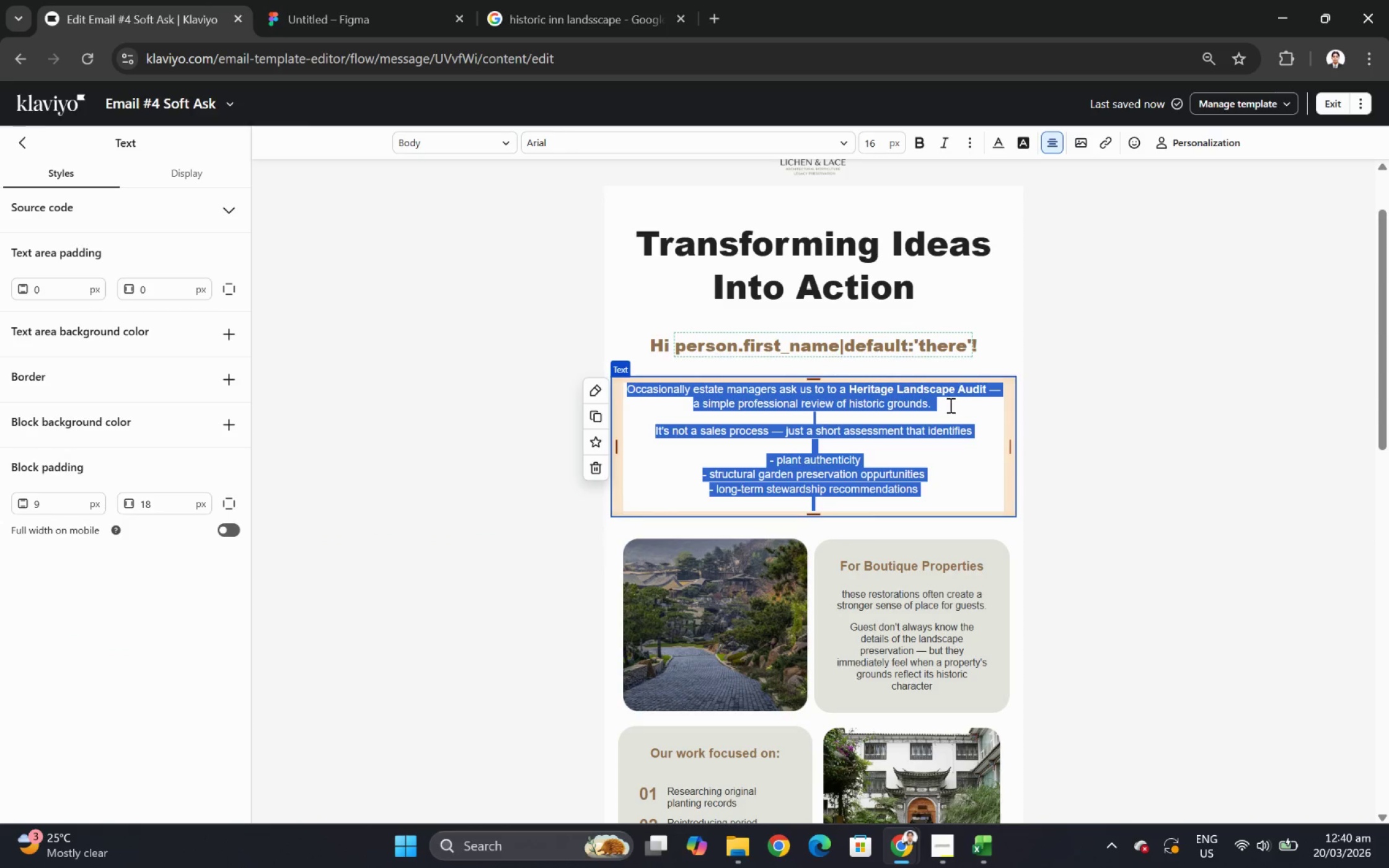 
left_click([955, 416])
 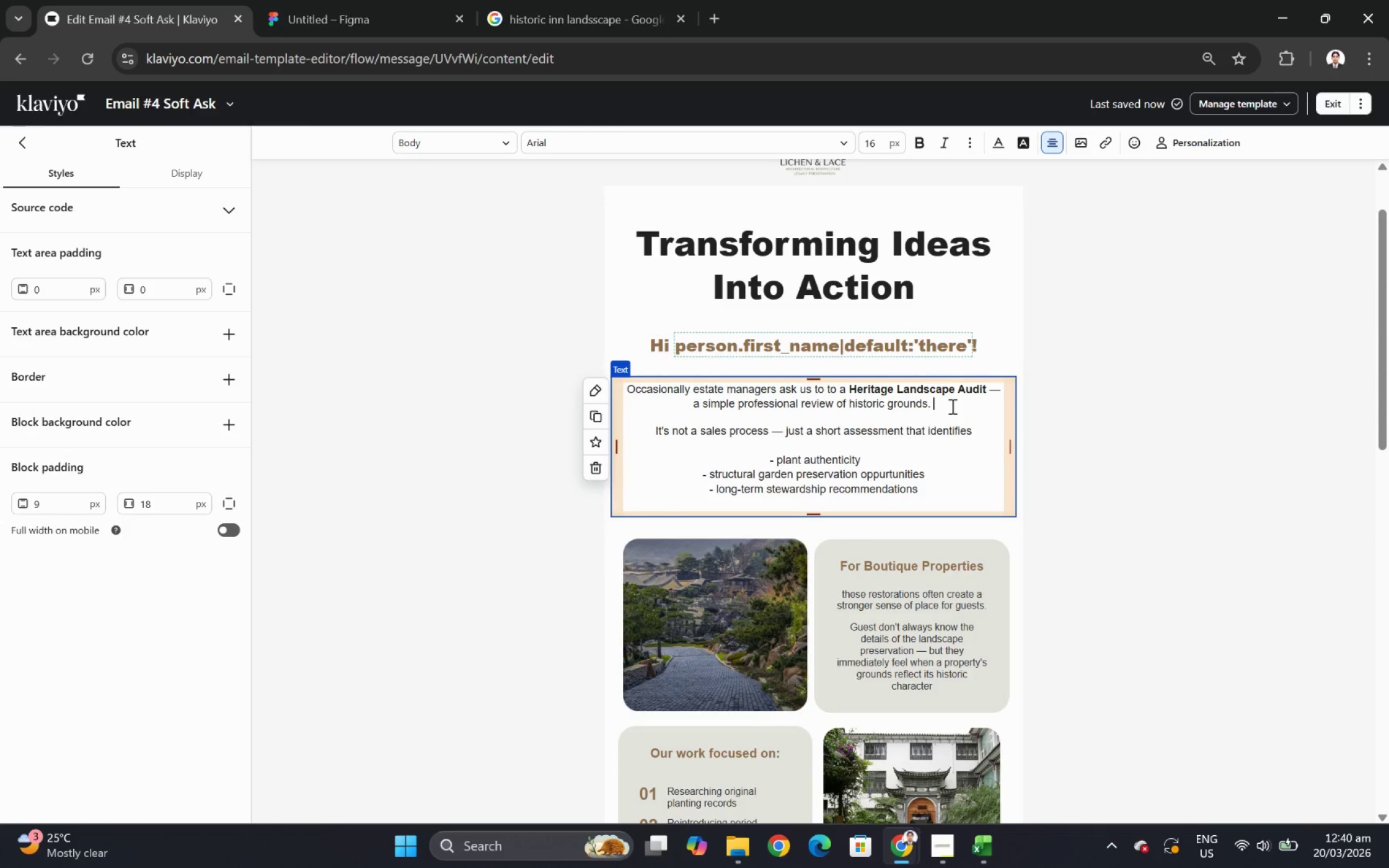 
key(Enter)
 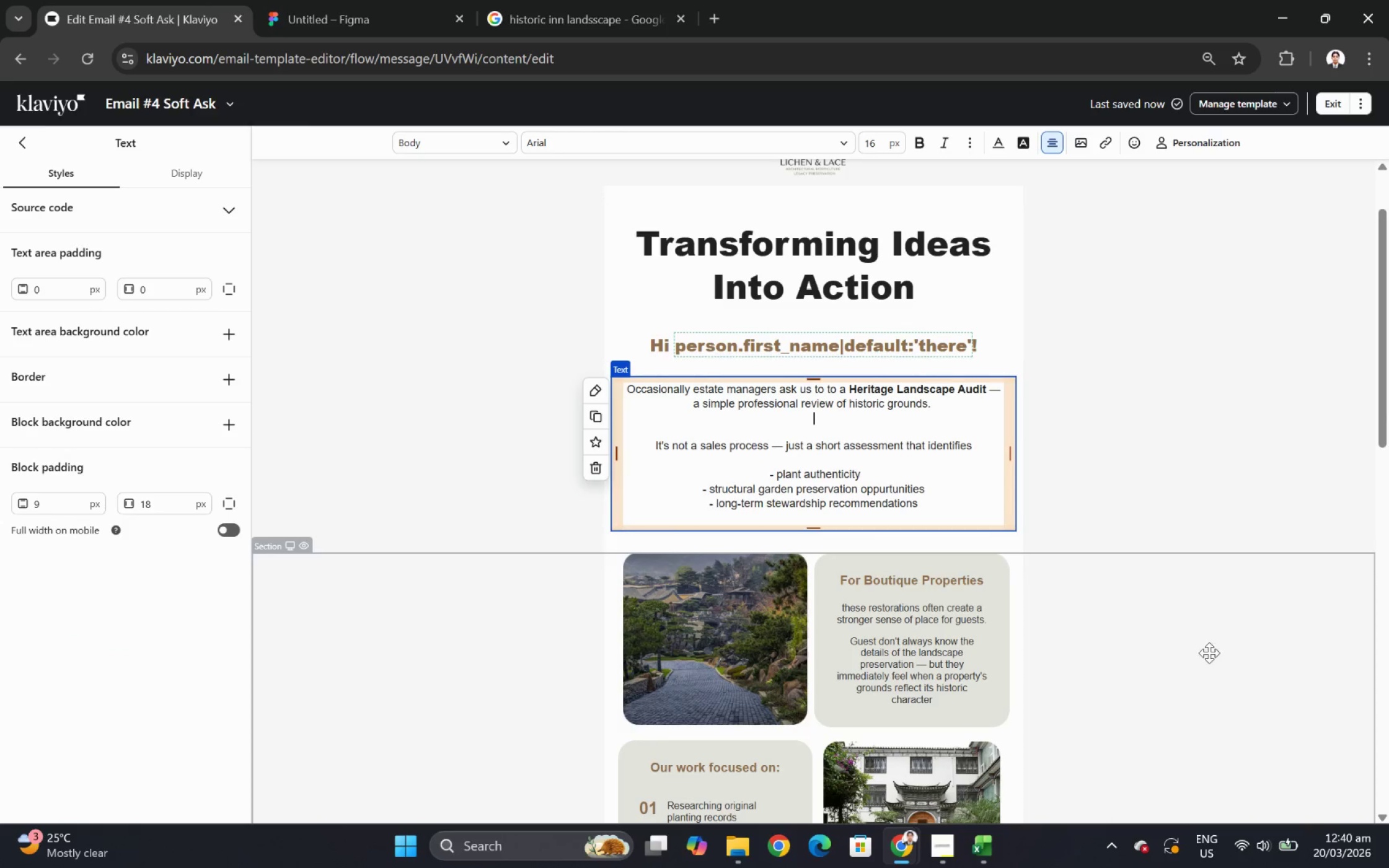 
left_click([1209, 652])
 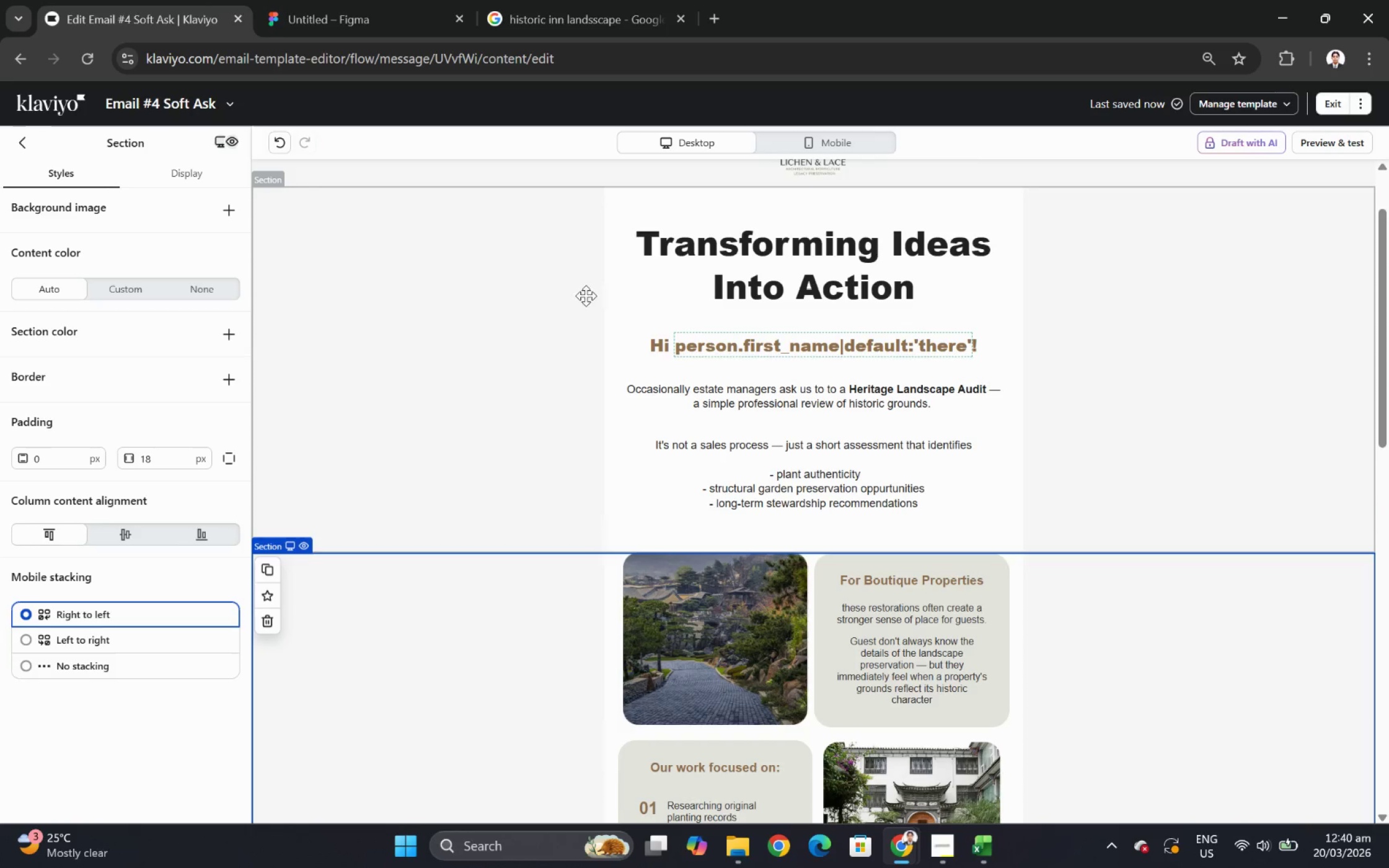 
left_click([682, 321])
 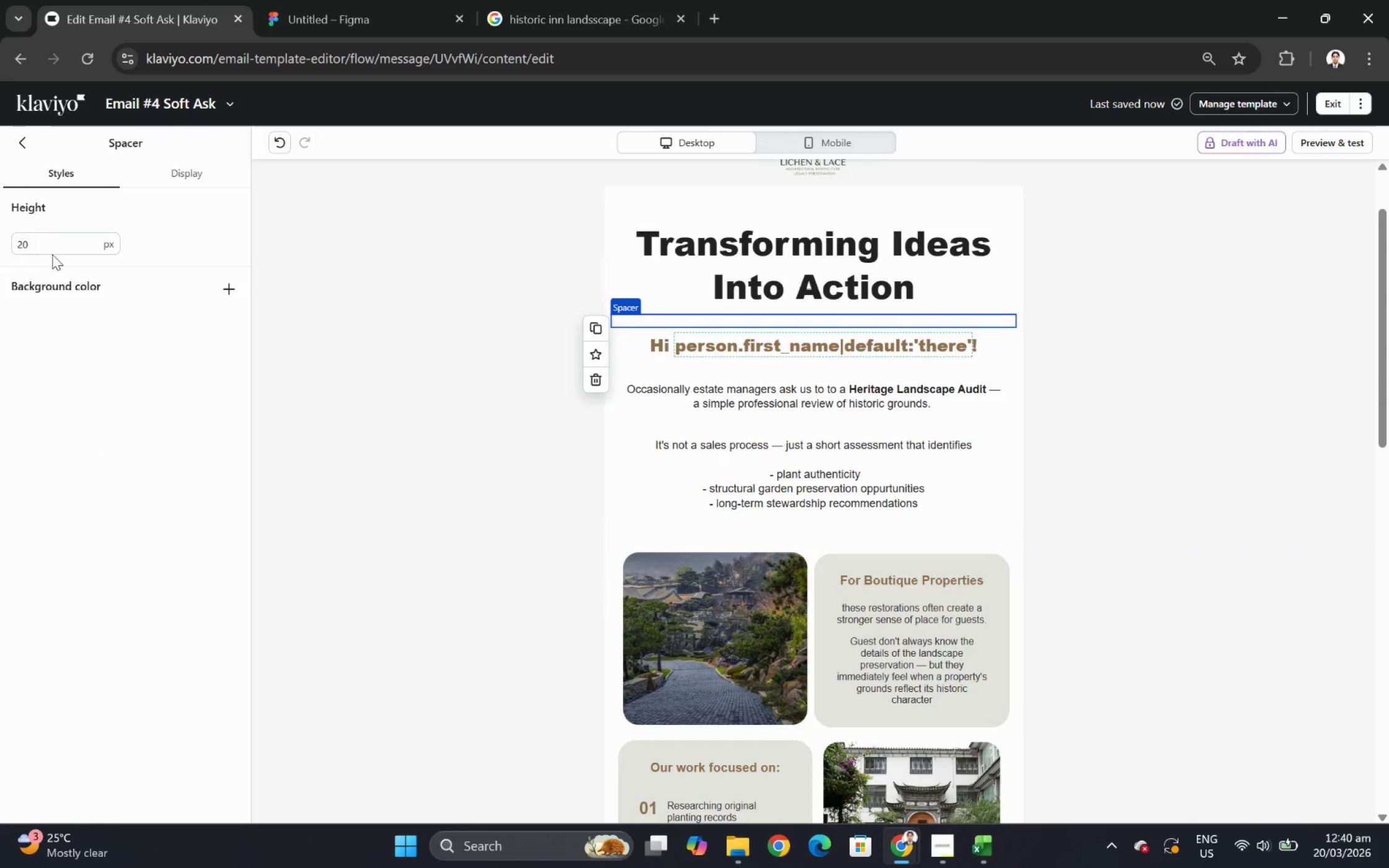 
double_click([51, 247])
 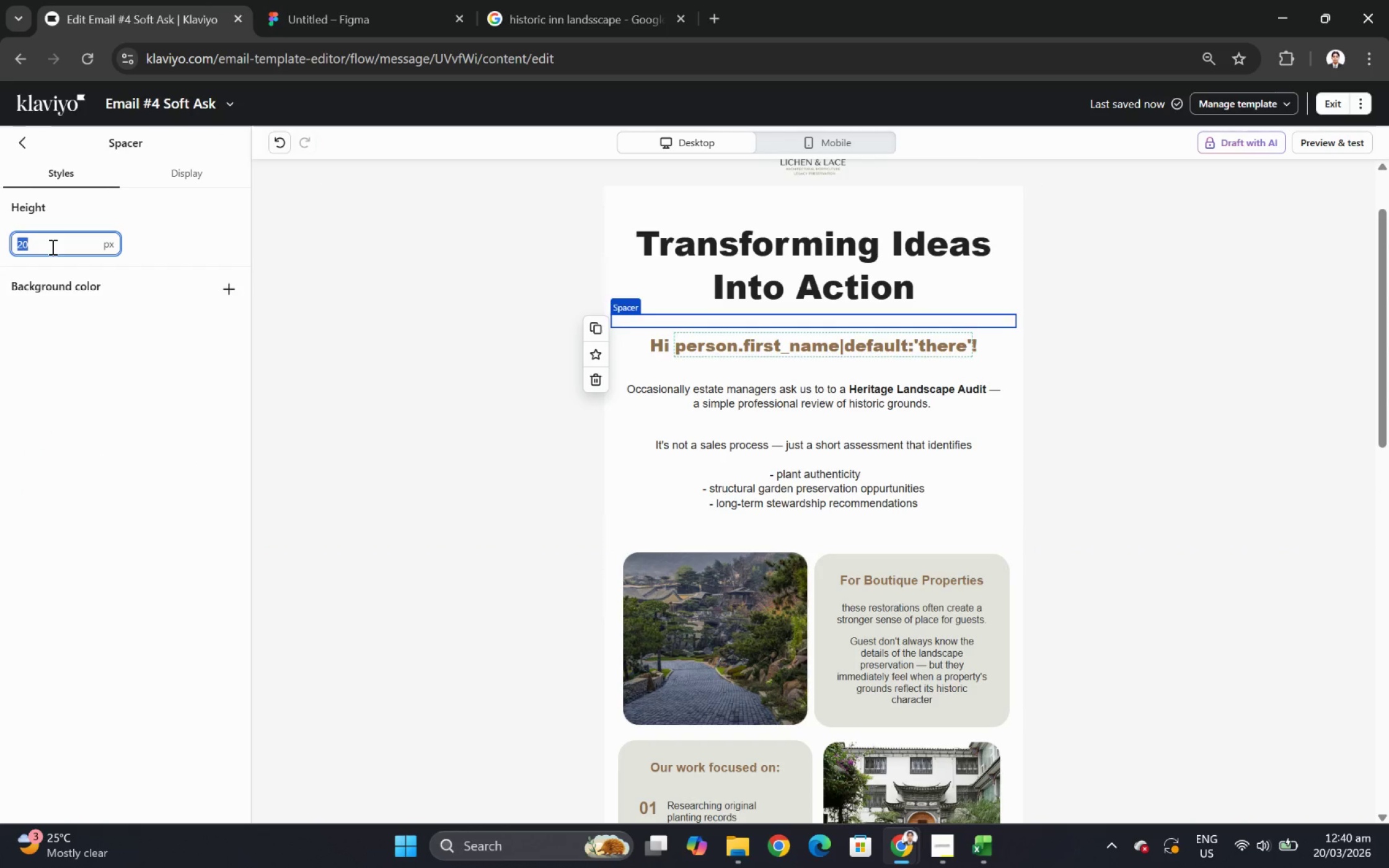 
key(Numpad4)
 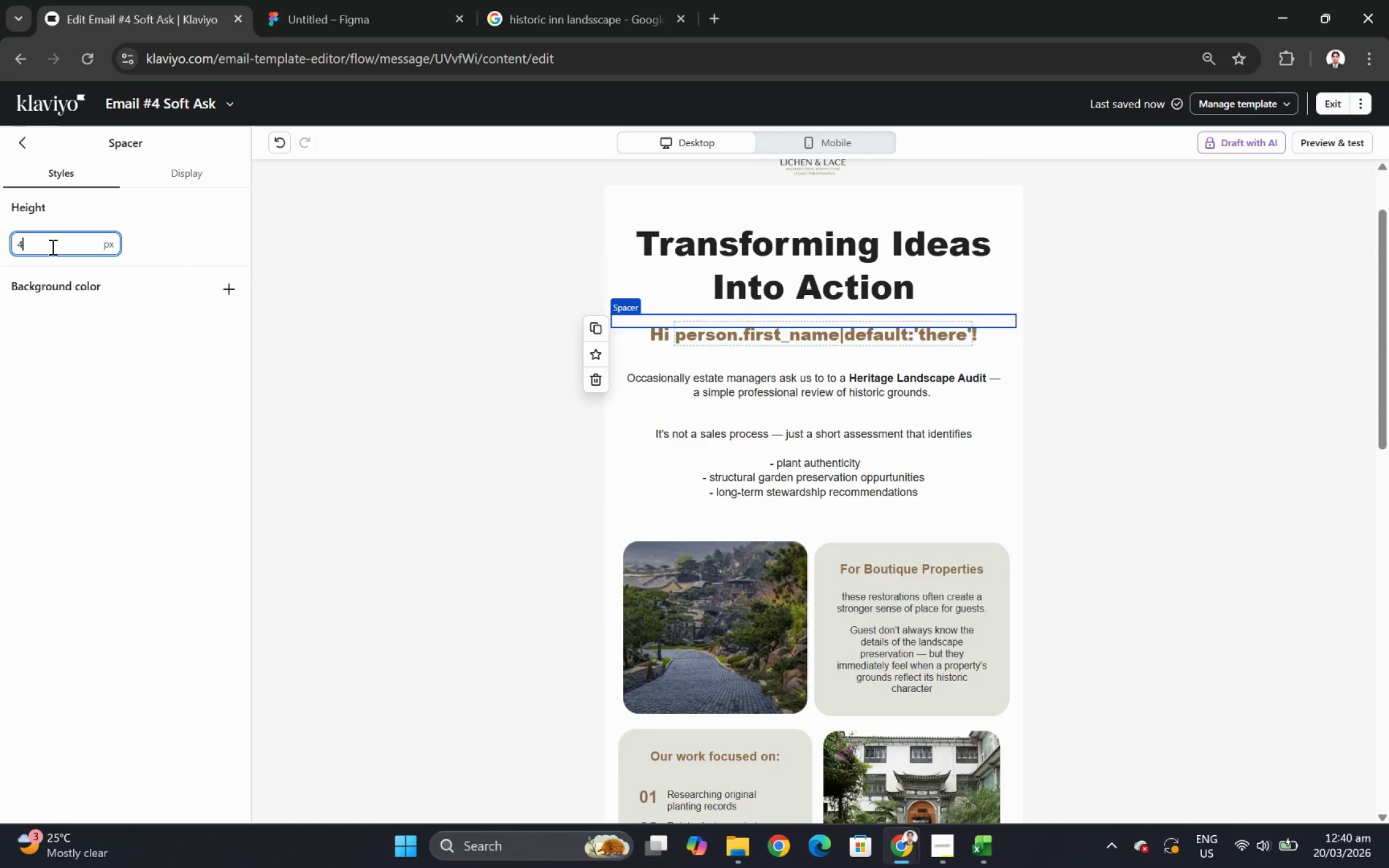 
key(Numpad0)
 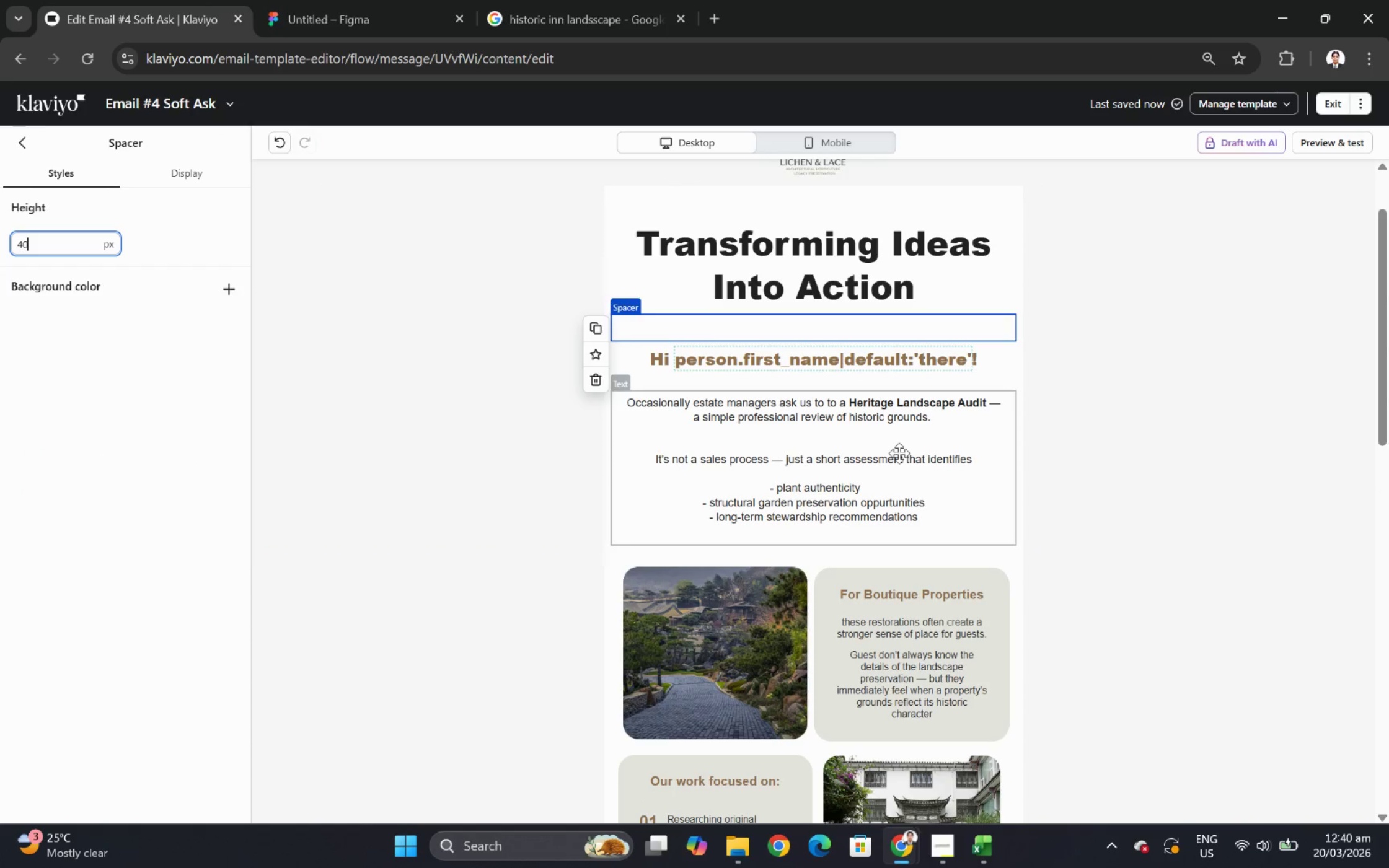 
left_click([1242, 595])
 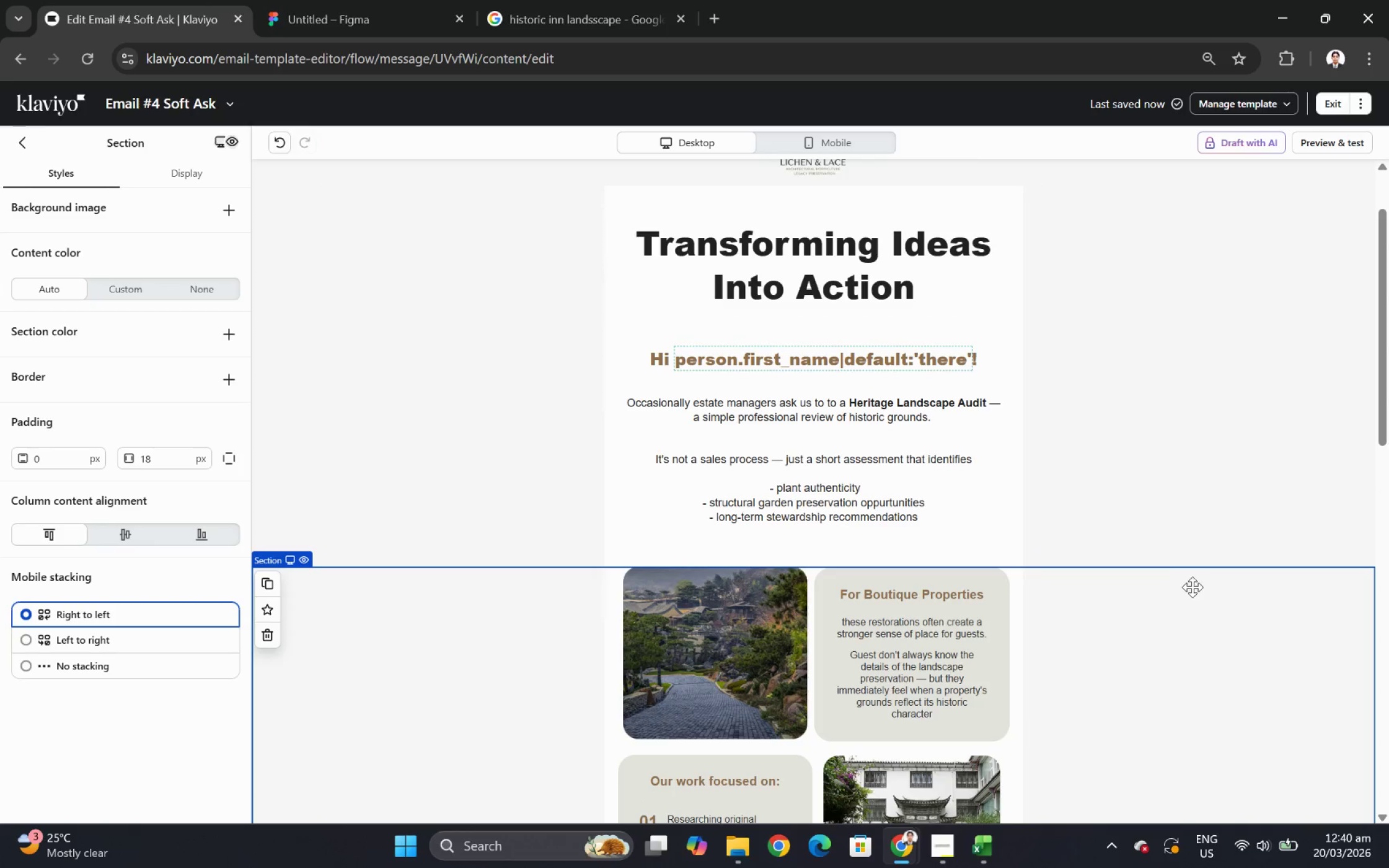 
scroll: coordinate [1201, 562], scroll_direction: down, amount: 2.0
 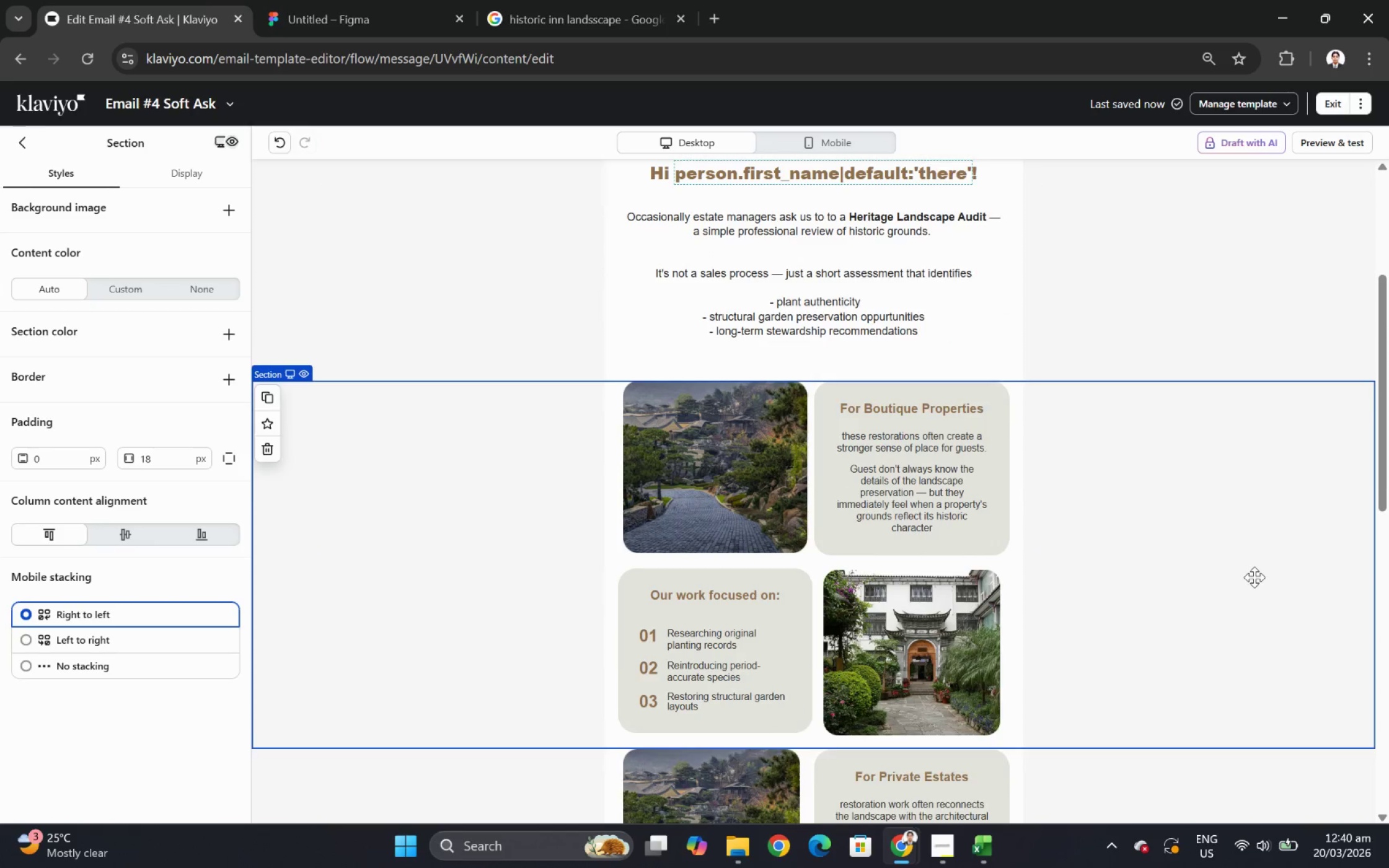 
scroll: coordinate [1254, 577], scroll_direction: up, amount: 3.0
 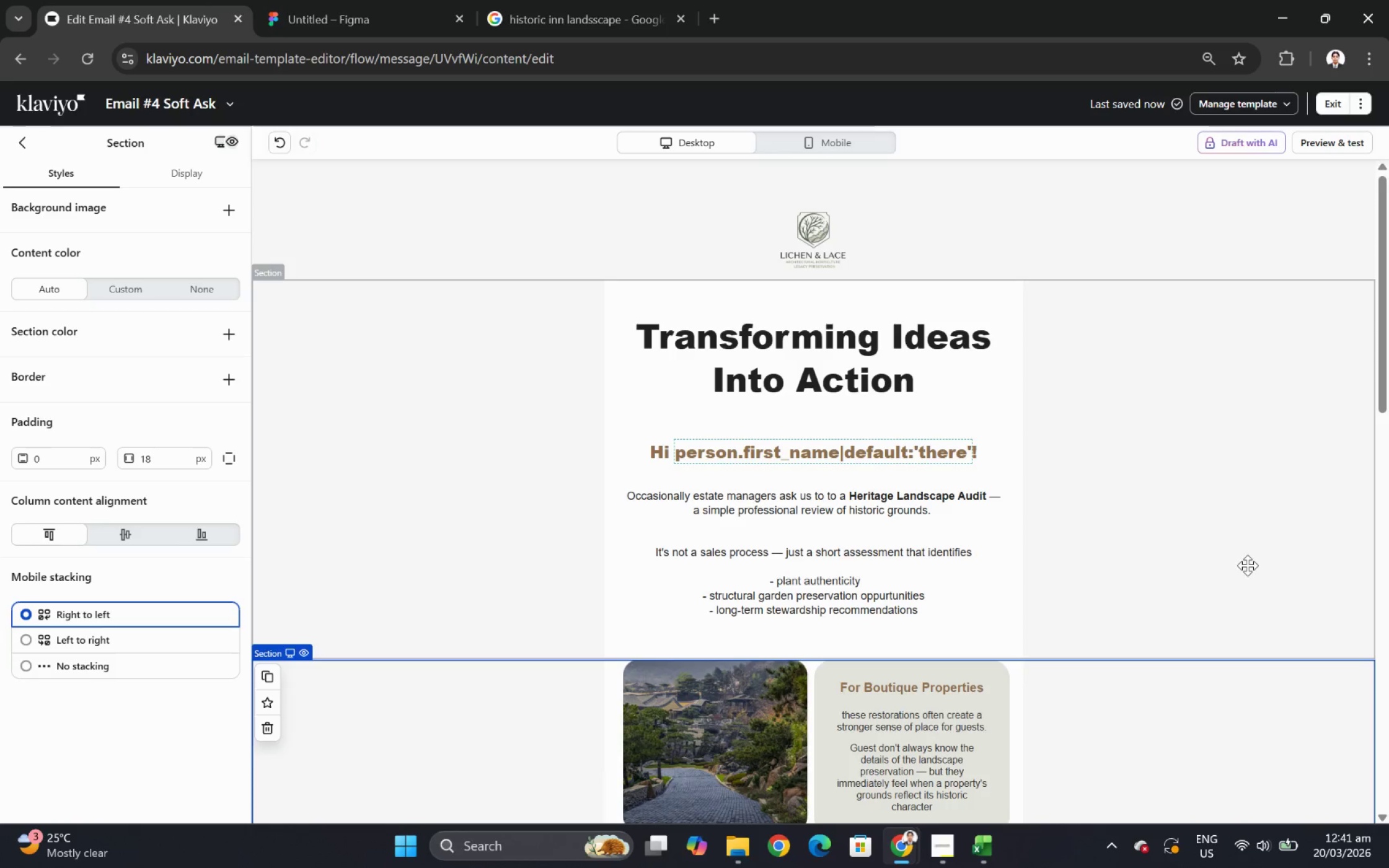 
wait(28.61)
 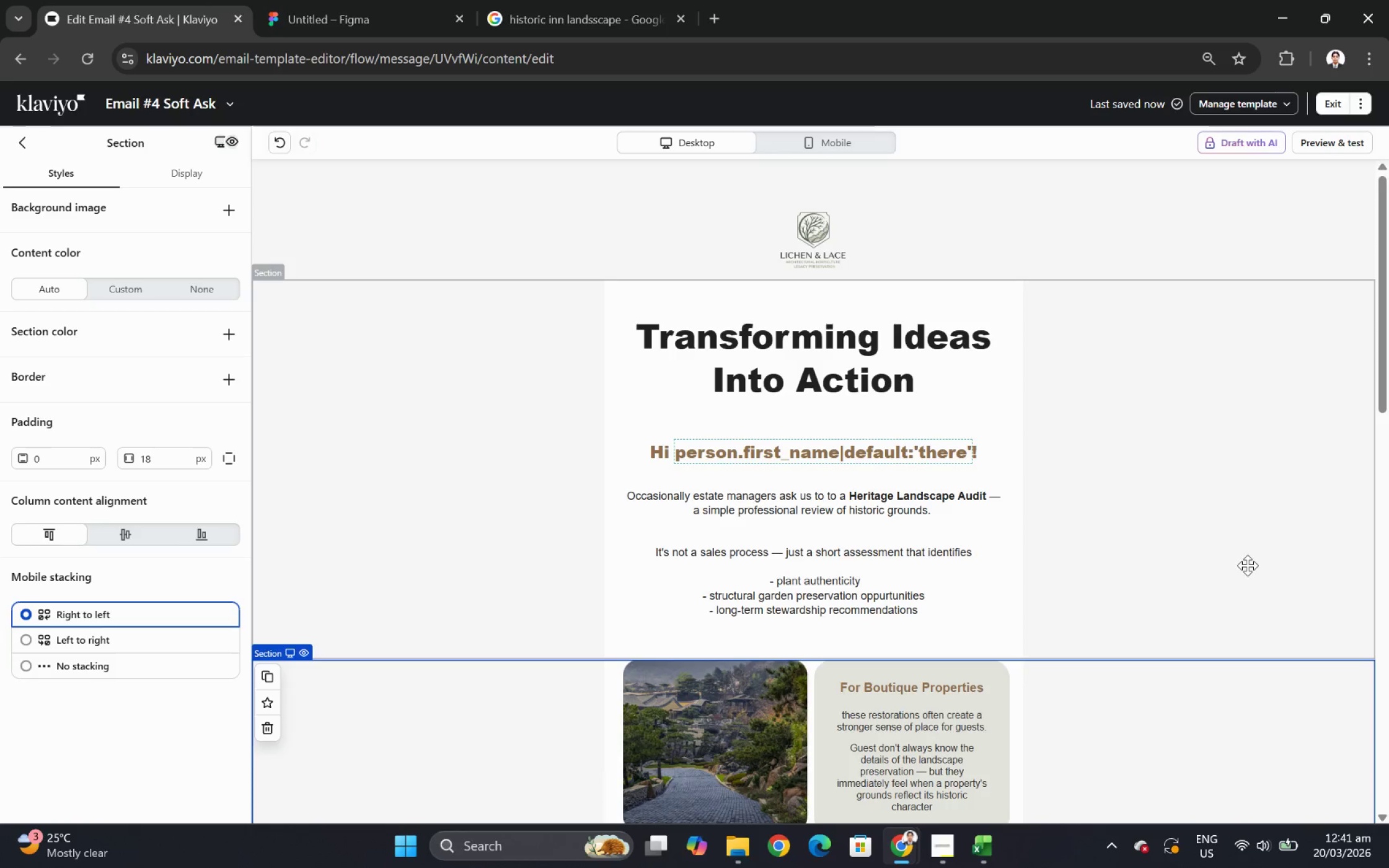 
scroll: coordinate [1034, 501], scroll_direction: down, amount: 4.0
 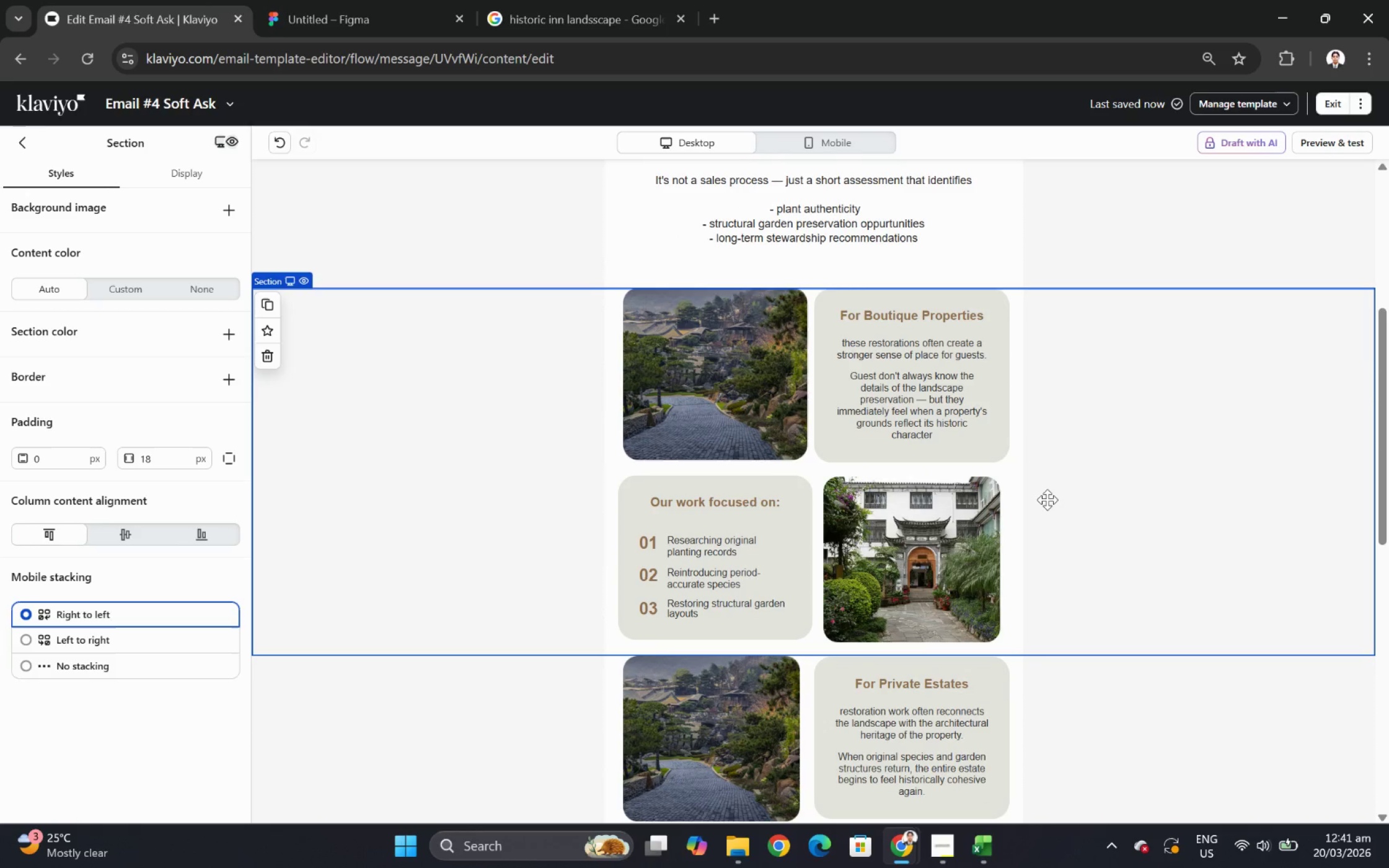 
wait(9.34)
 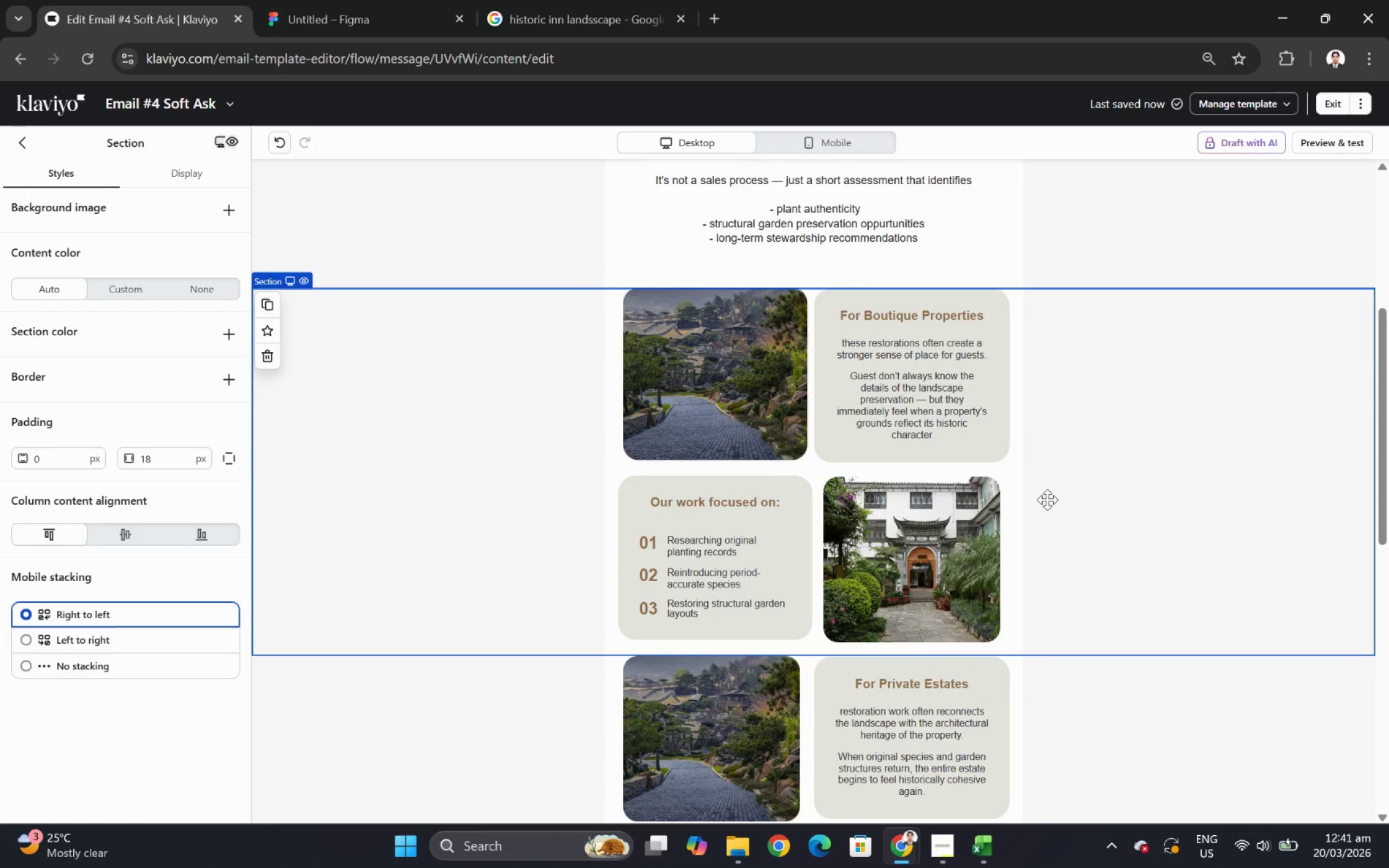 
scroll: coordinate [810, 436], scroll_direction: up, amount: 2.0
 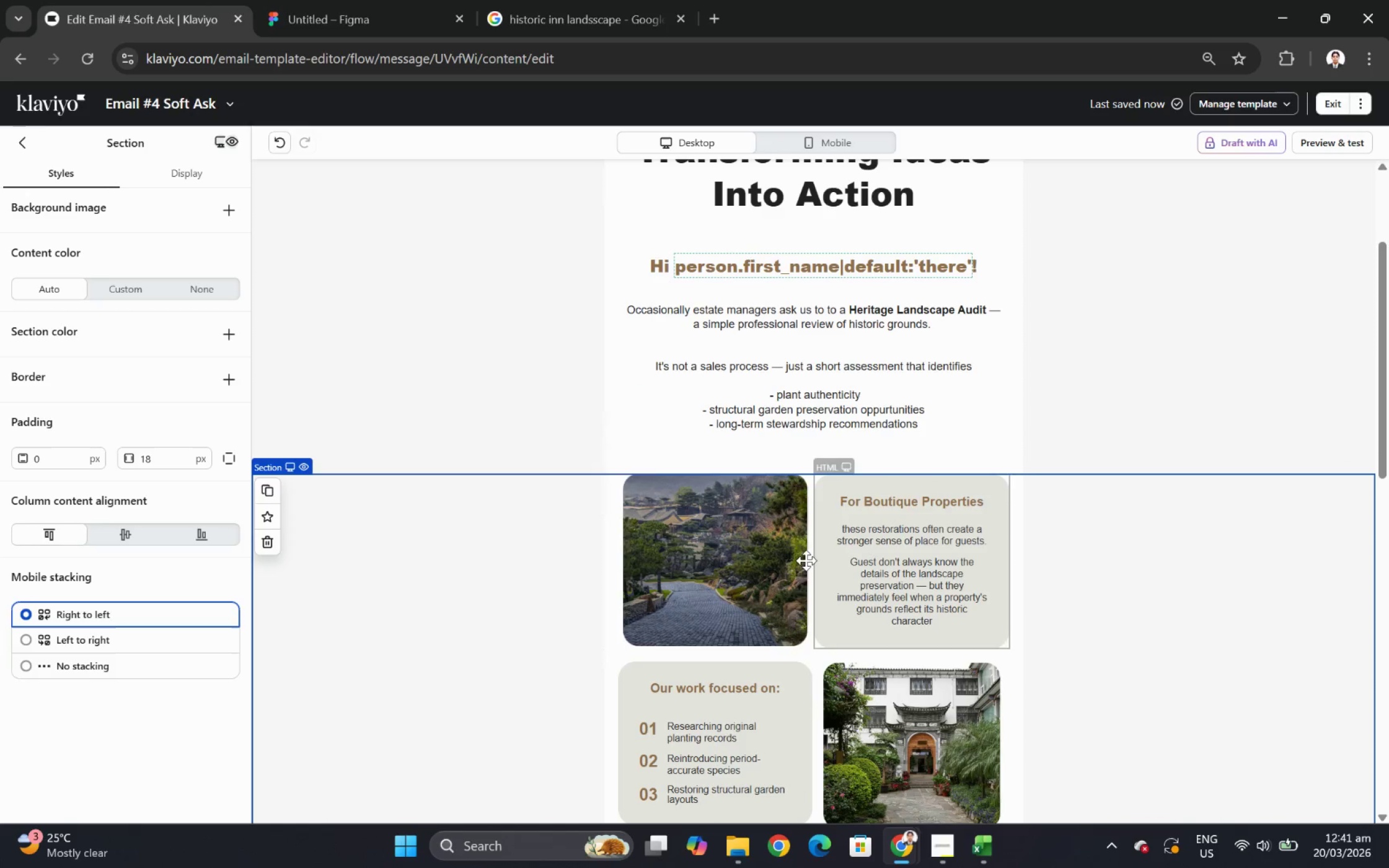 
left_click([775, 696])
 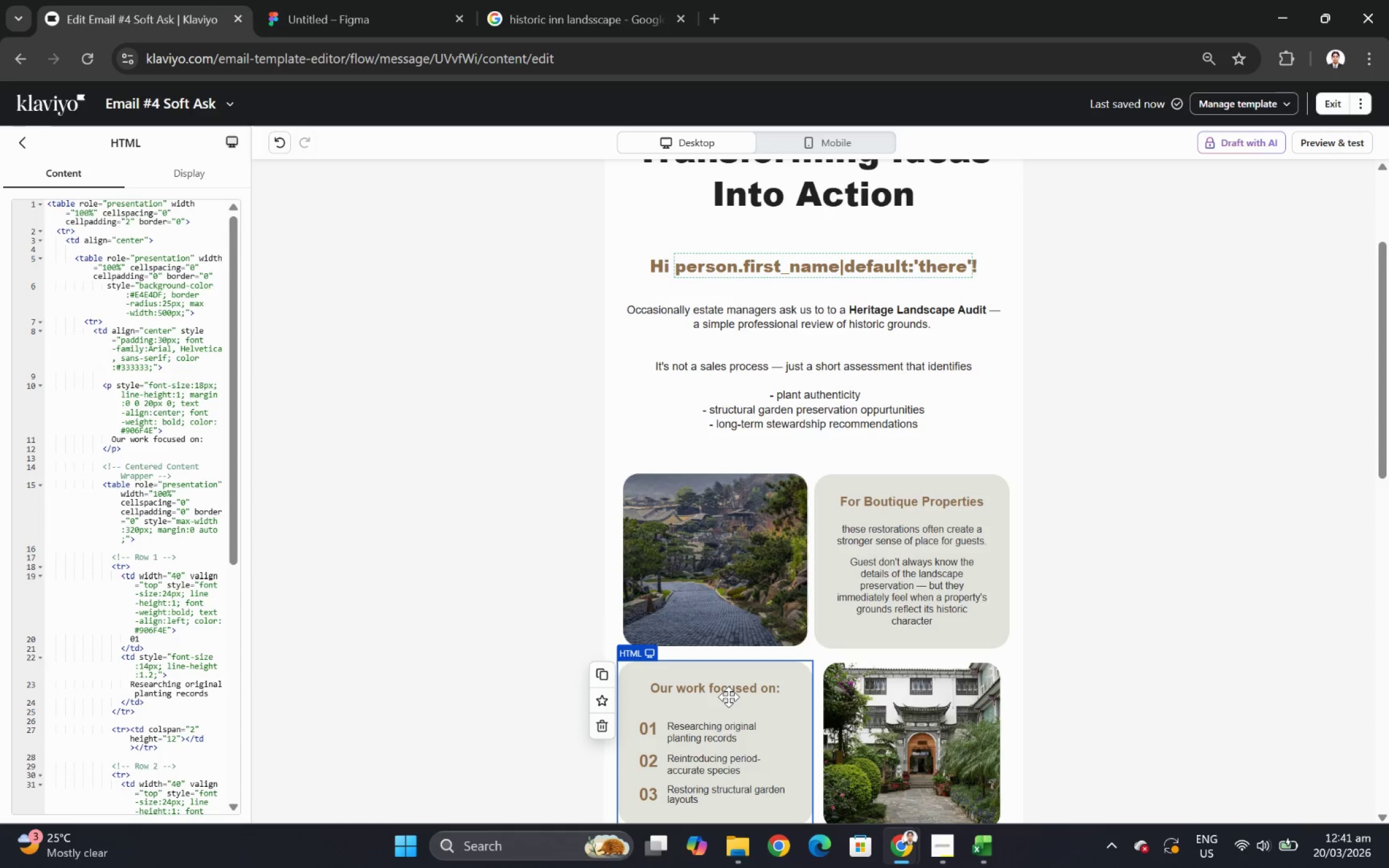 
left_click_drag(start_coordinate=[728, 696], to_coordinate=[781, 329])
 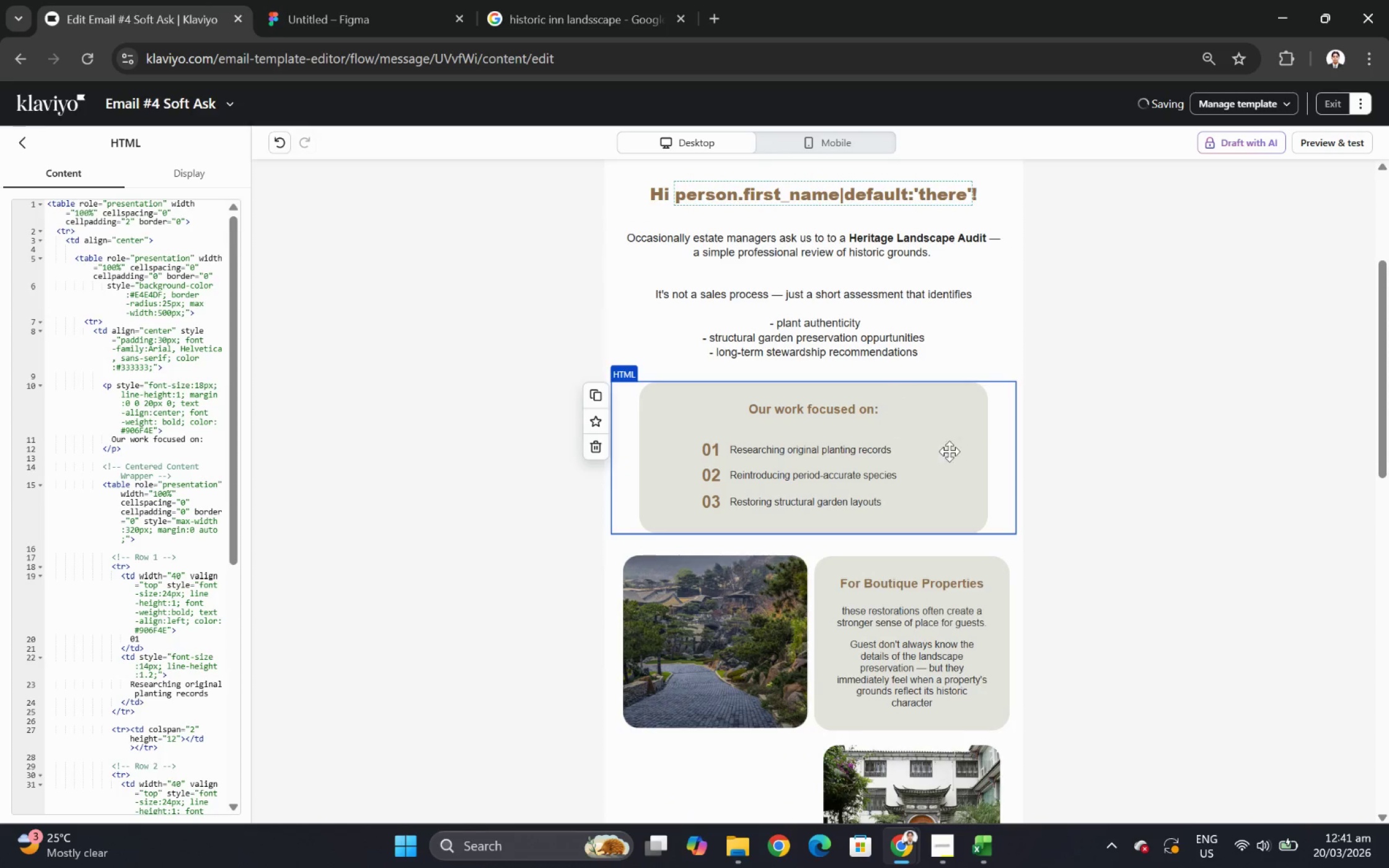 
scroll: coordinate [977, 470], scroll_direction: up, amount: 2.0
 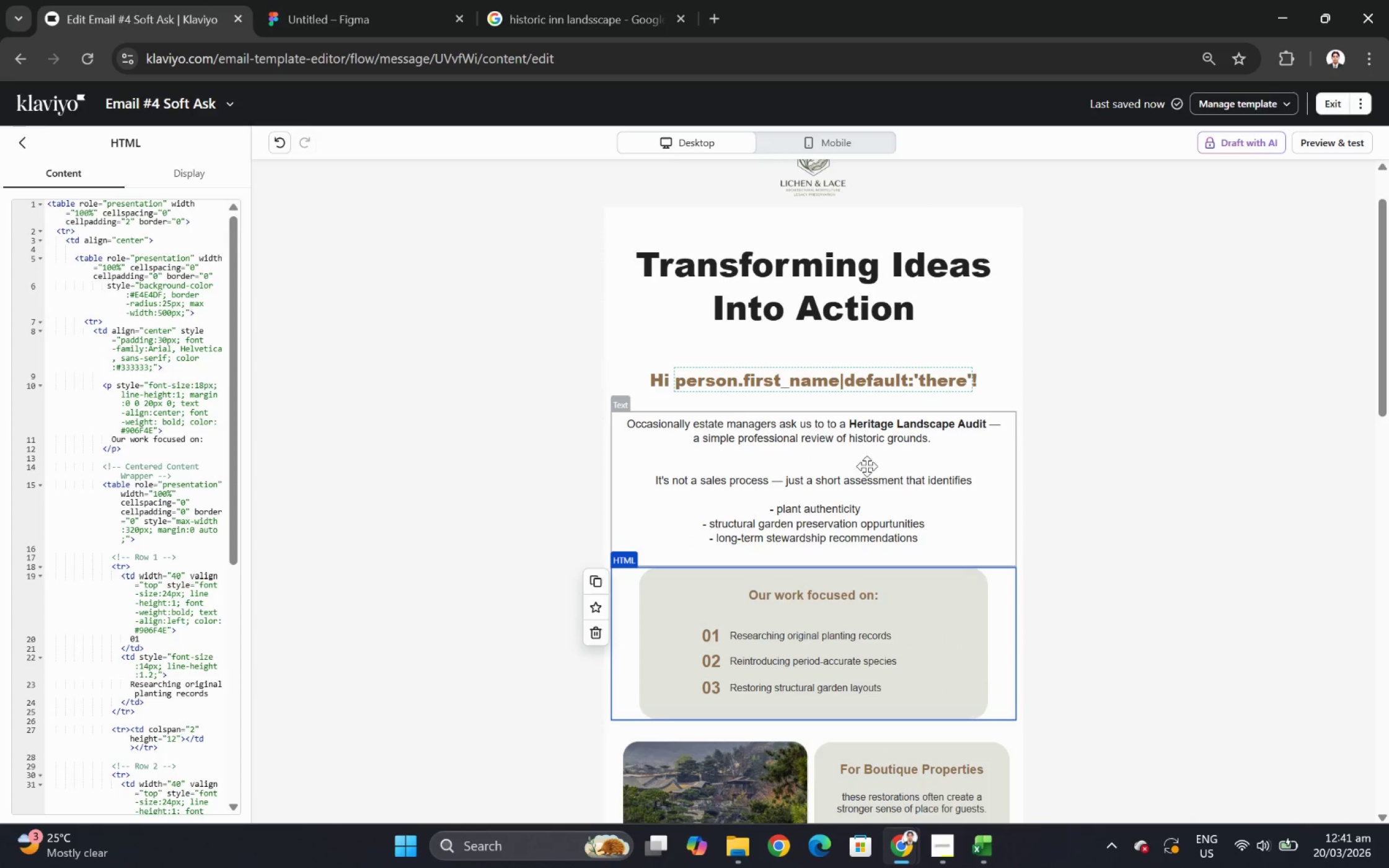 
left_click([831, 509])
 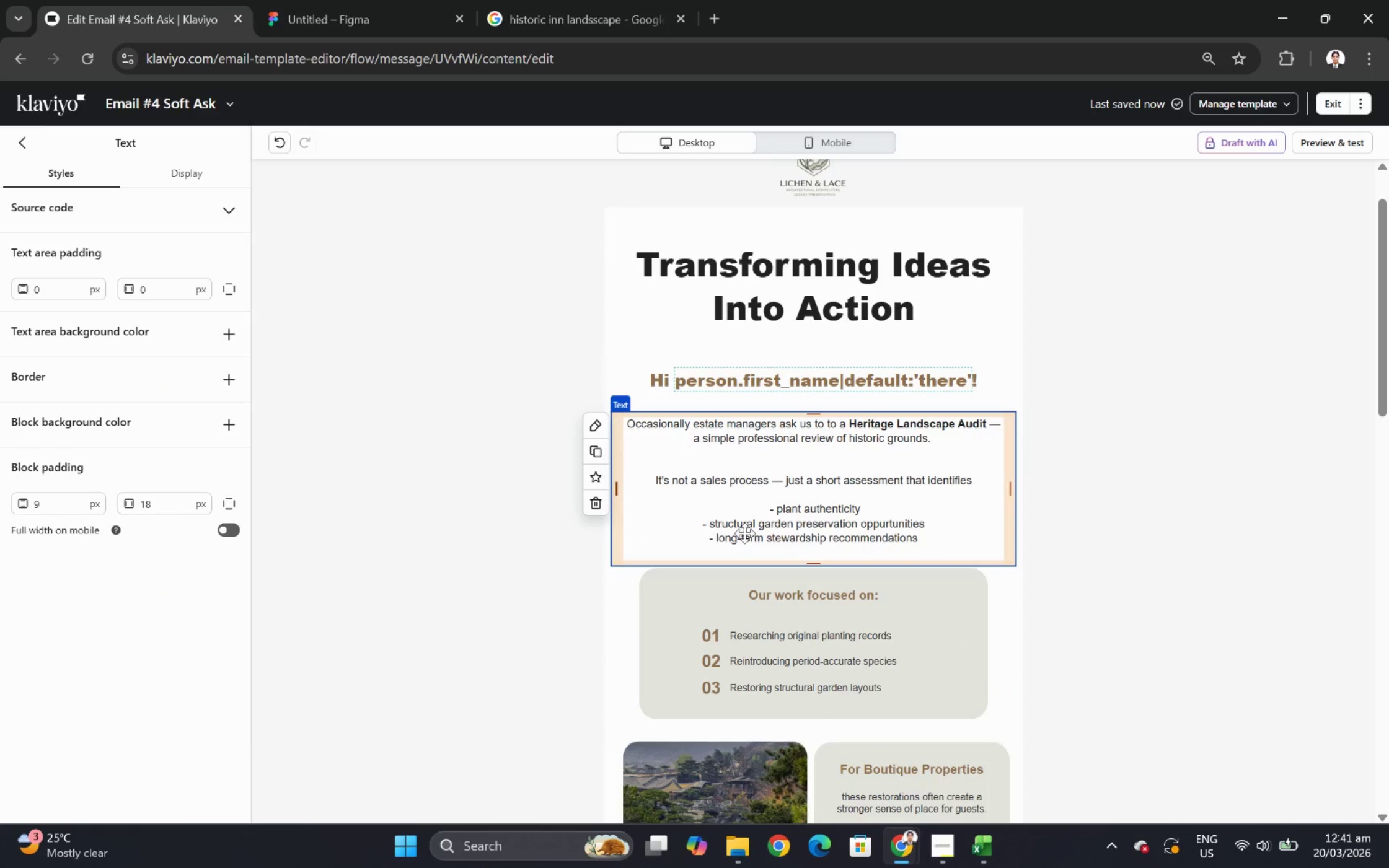 
double_click([746, 527])
 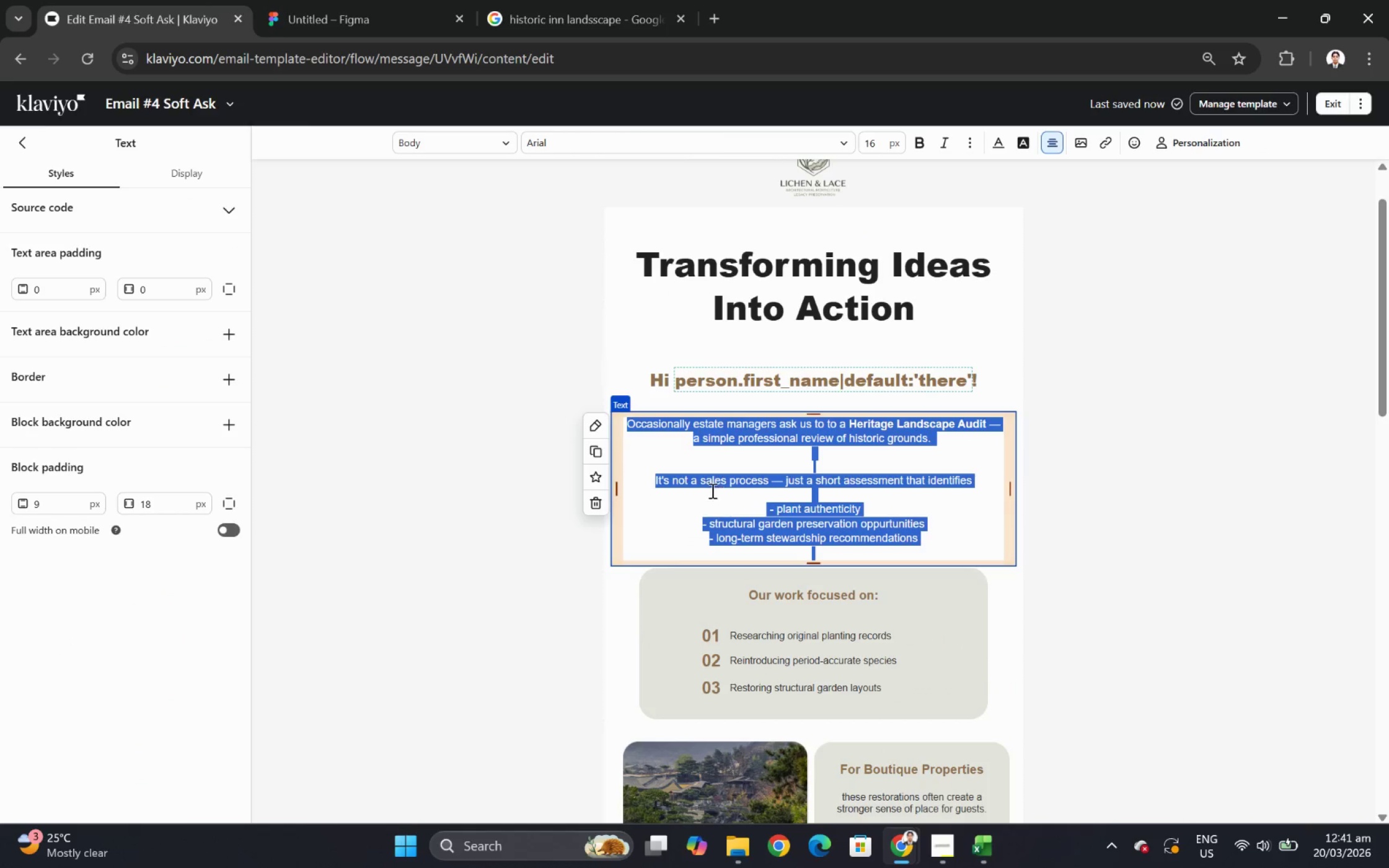 
left_click([687, 494])
 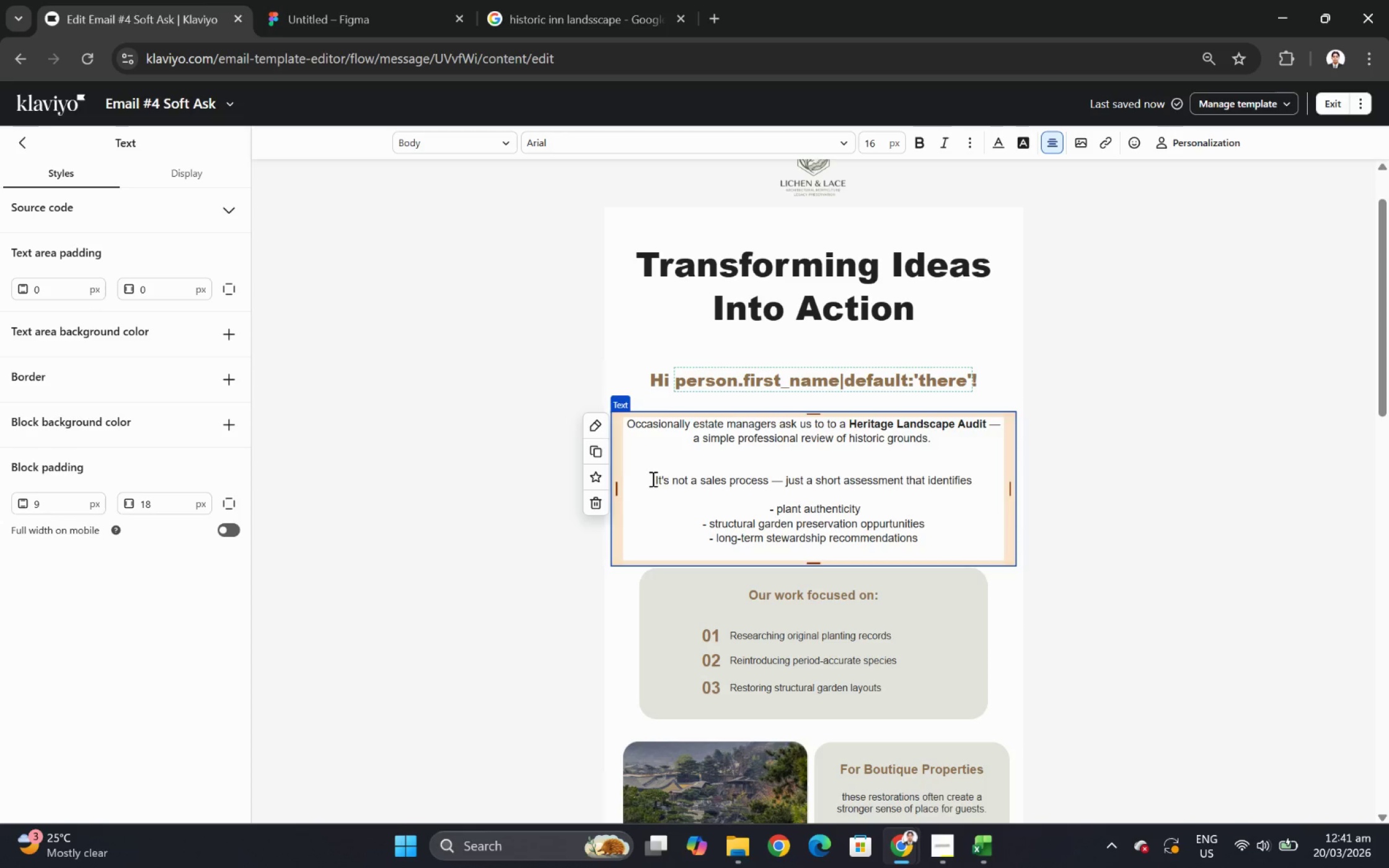 
left_click_drag(start_coordinate=[651, 478], to_coordinate=[983, 482])
 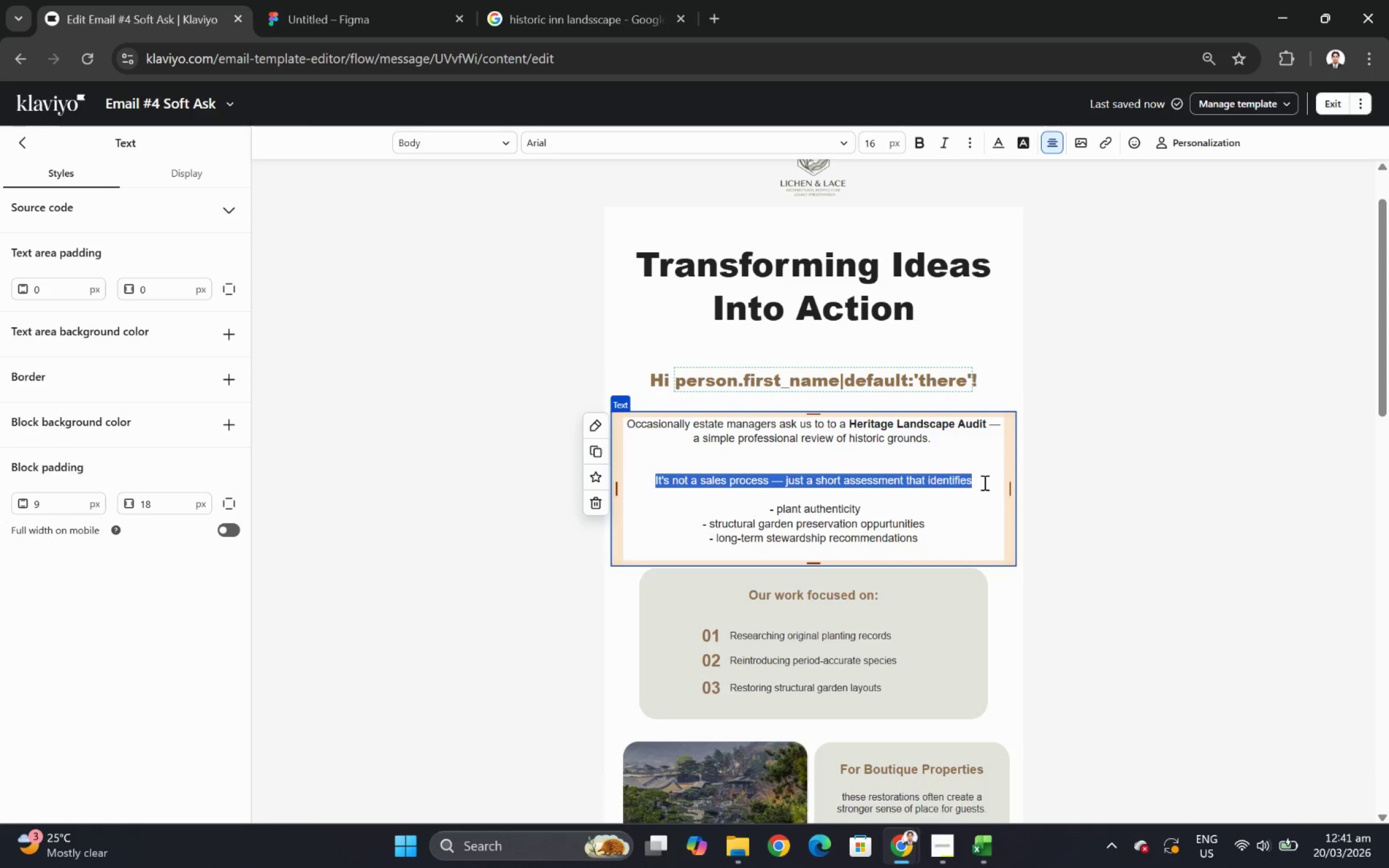 
key(Control+C)
 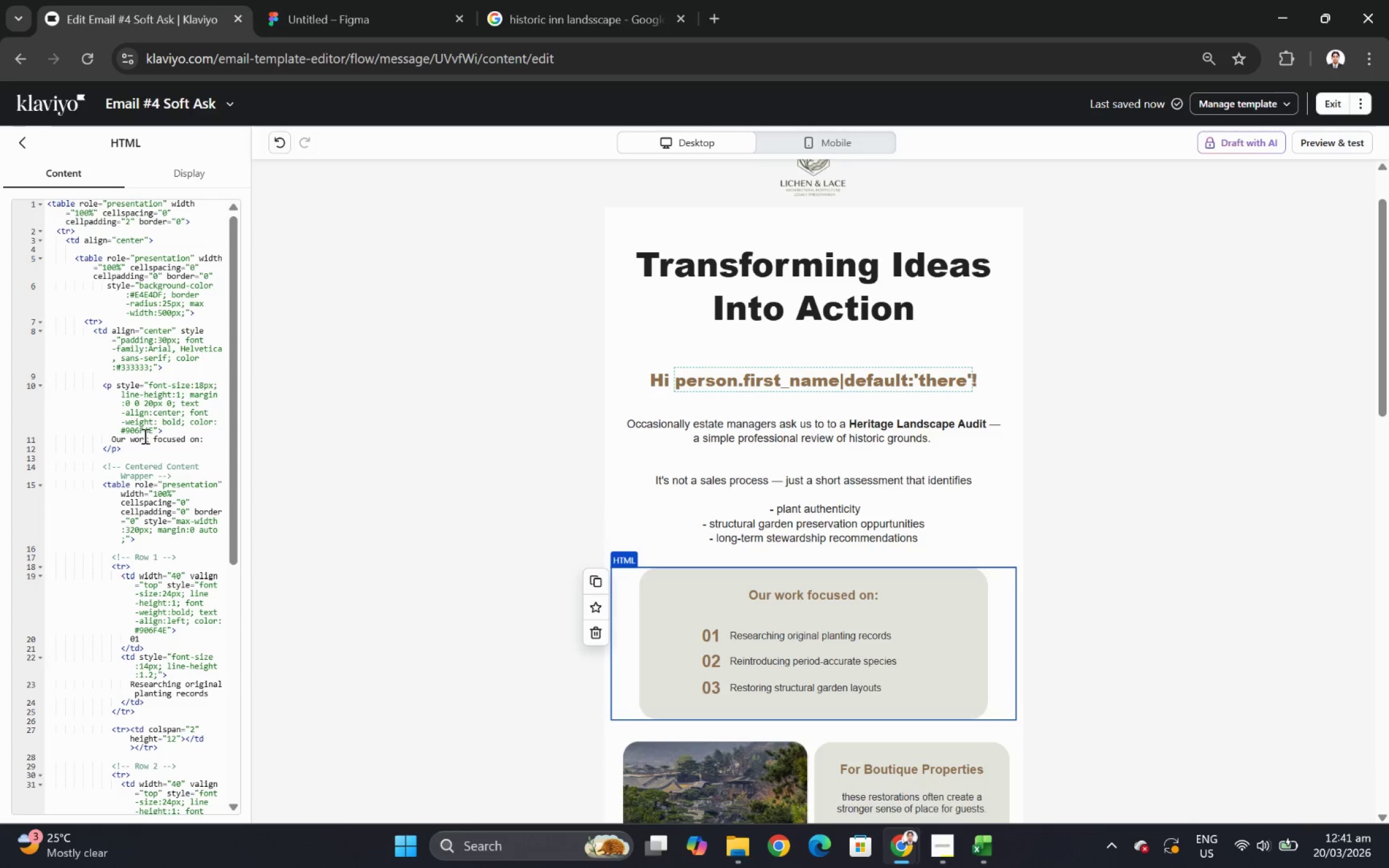 
wait(5.98)
 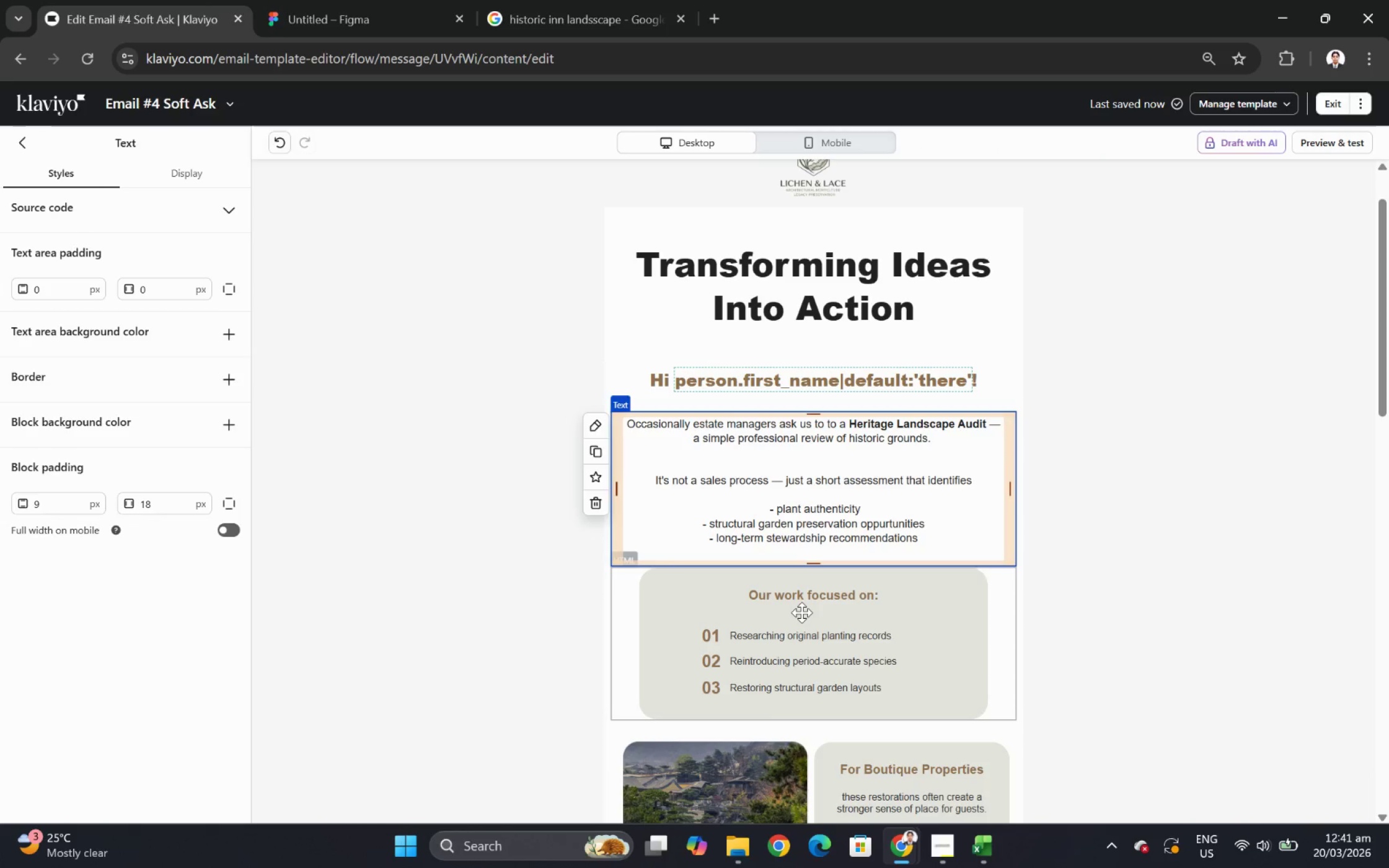 
left_click_drag(start_coordinate=[112, 439], to_coordinate=[203, 439])
 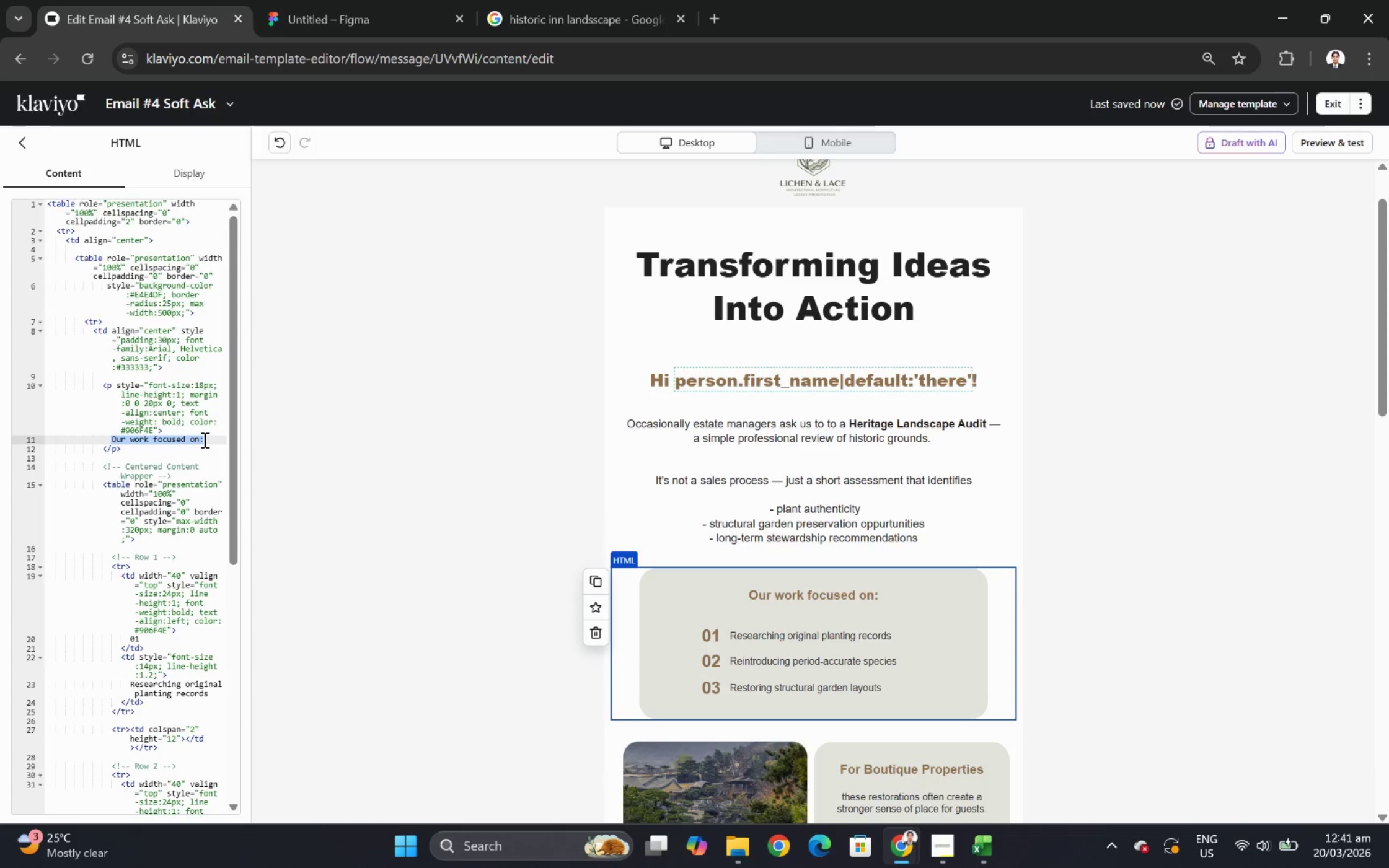 
key(Control+V)
 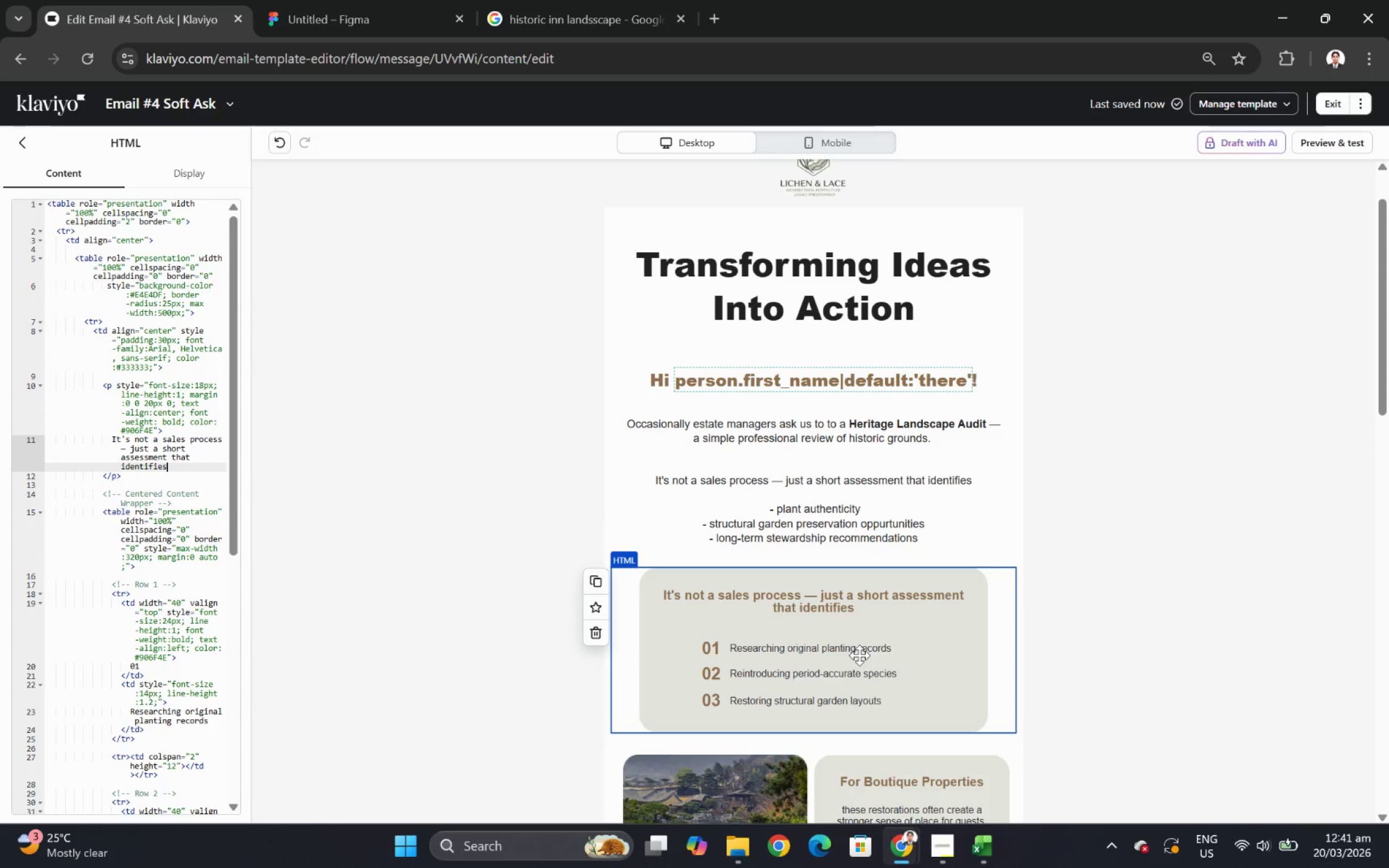 
left_click([815, 522])
 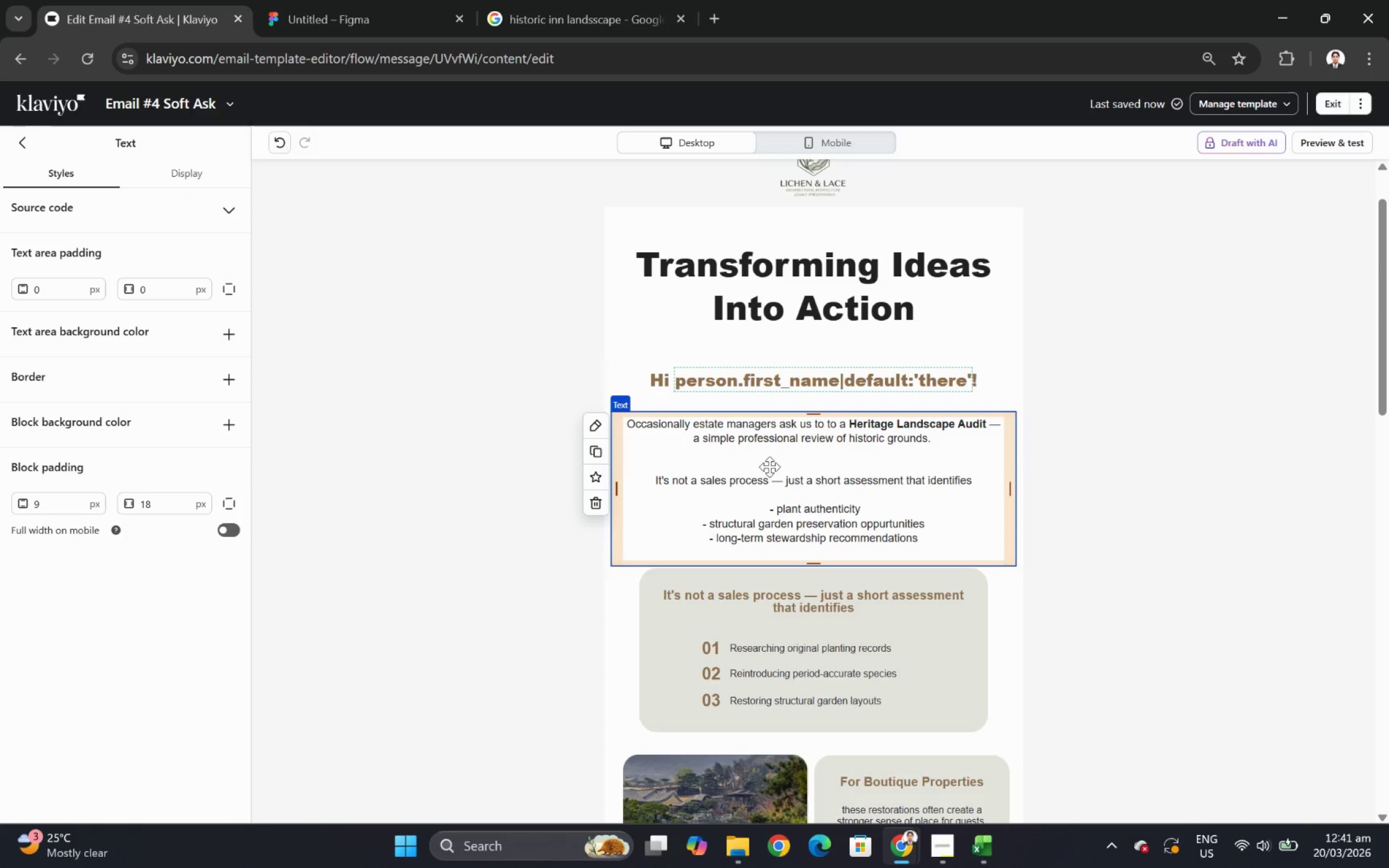 
double_click([787, 492])
 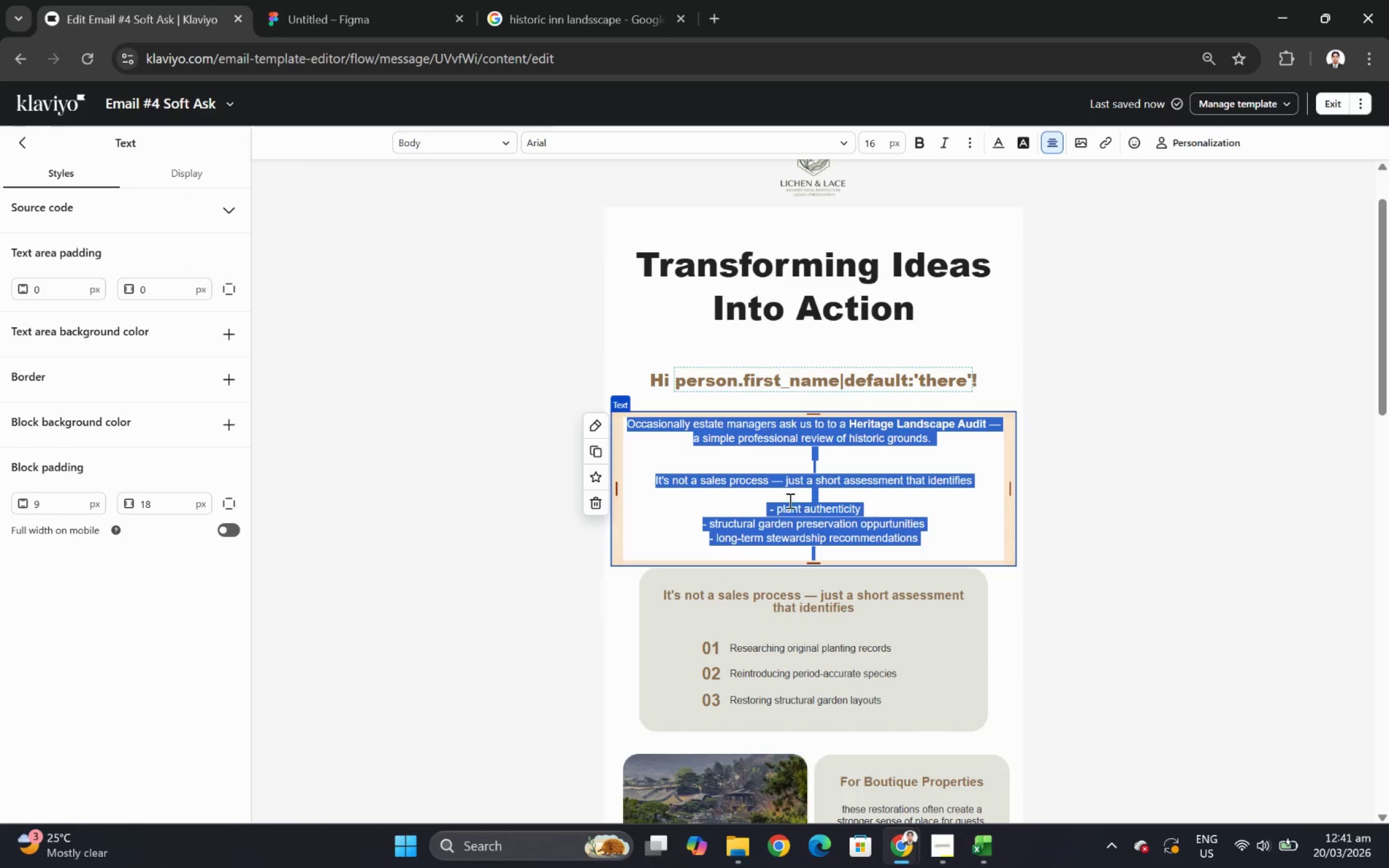 
left_click([785, 507])
 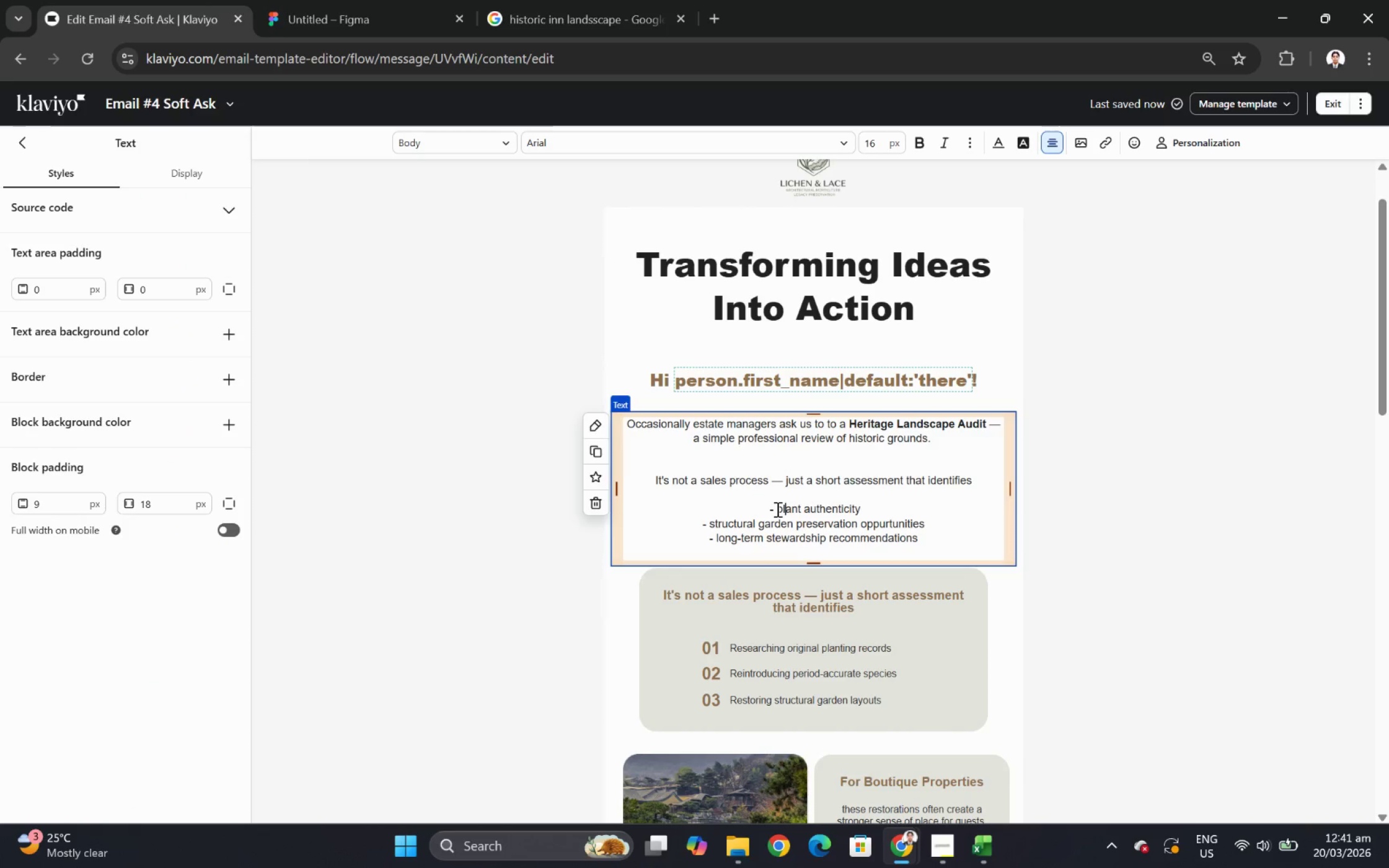 
left_click_drag(start_coordinate=[776, 509], to_coordinate=[870, 509])
 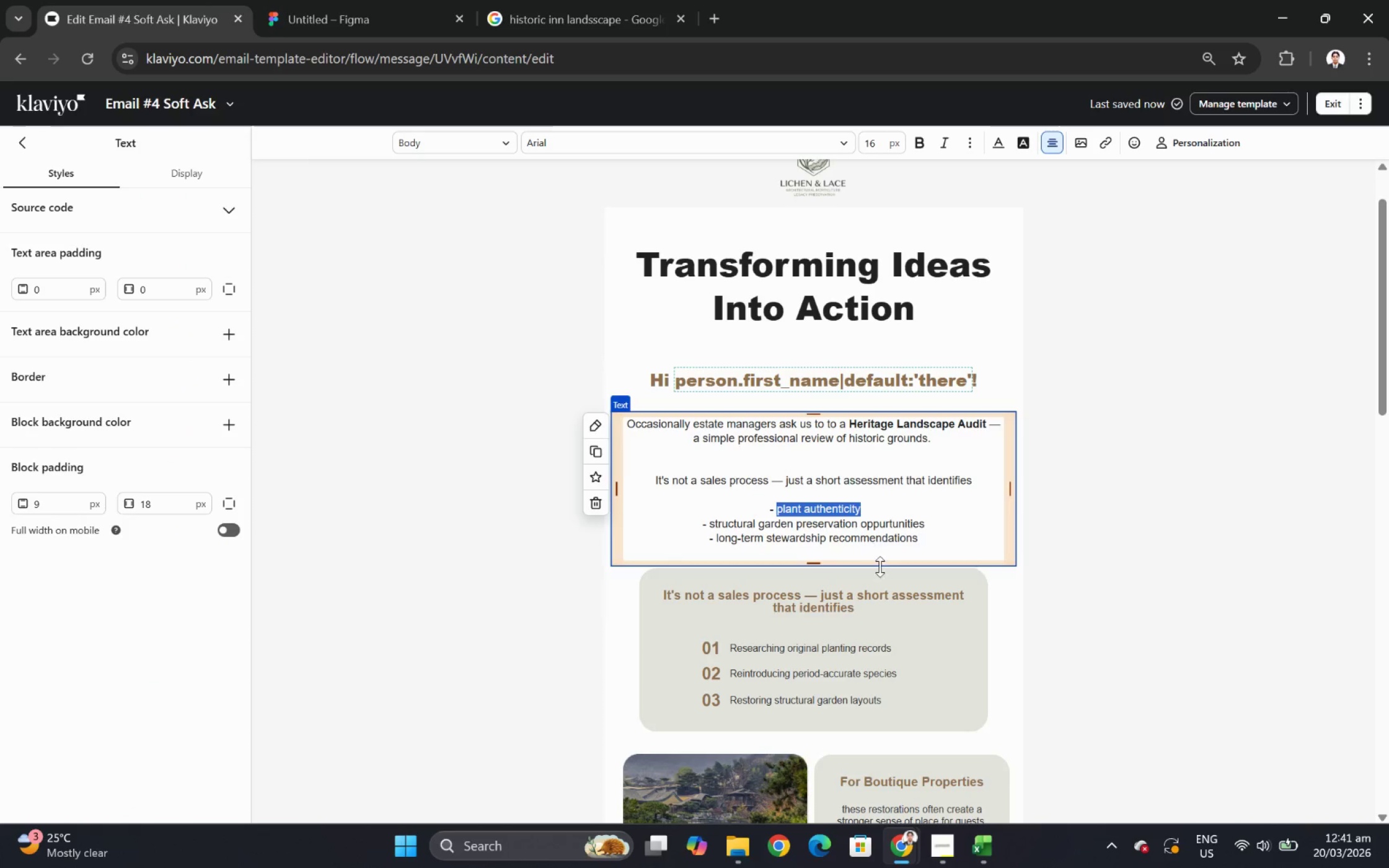 
key(Control+C)
 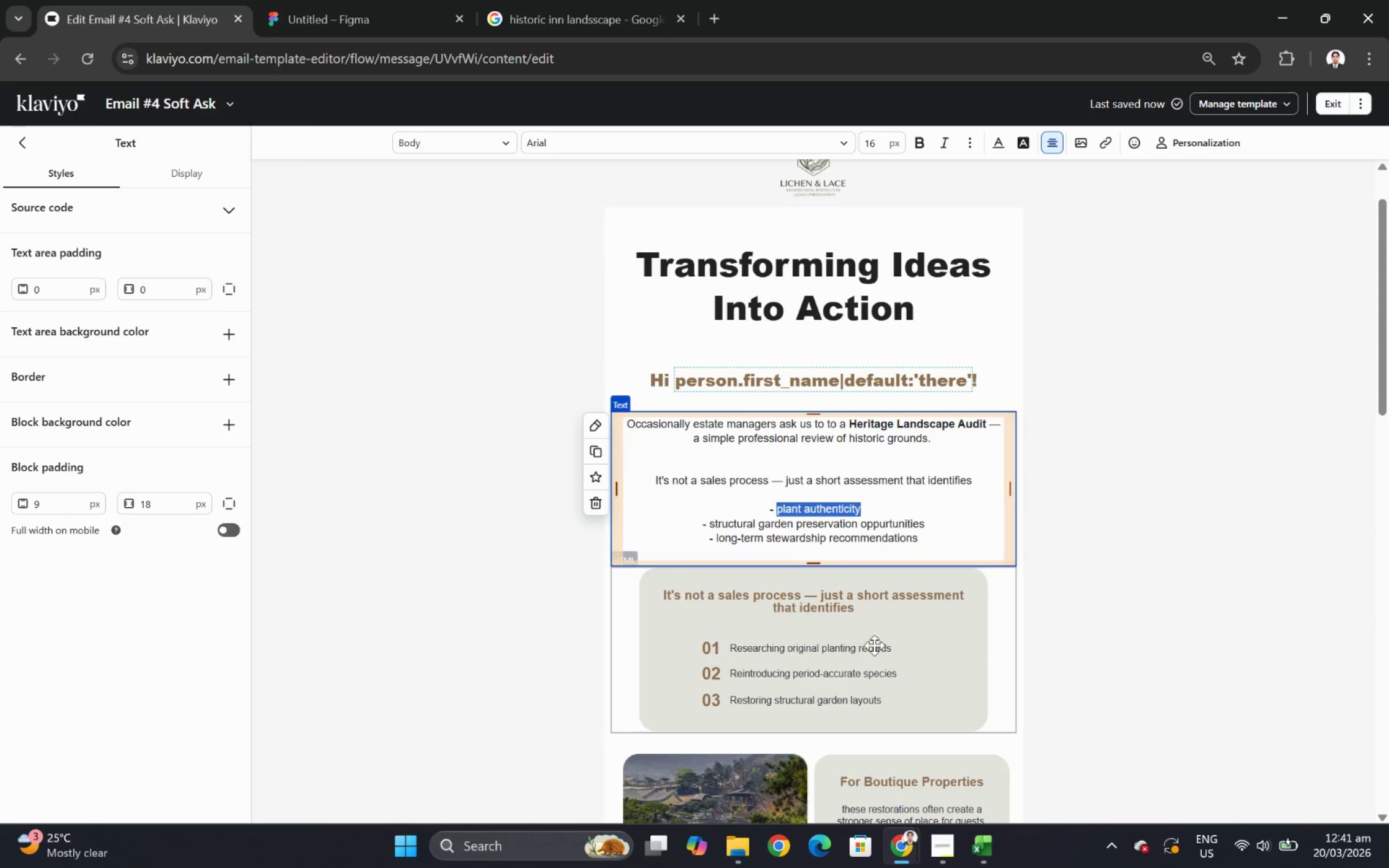 
left_click([873, 640])
 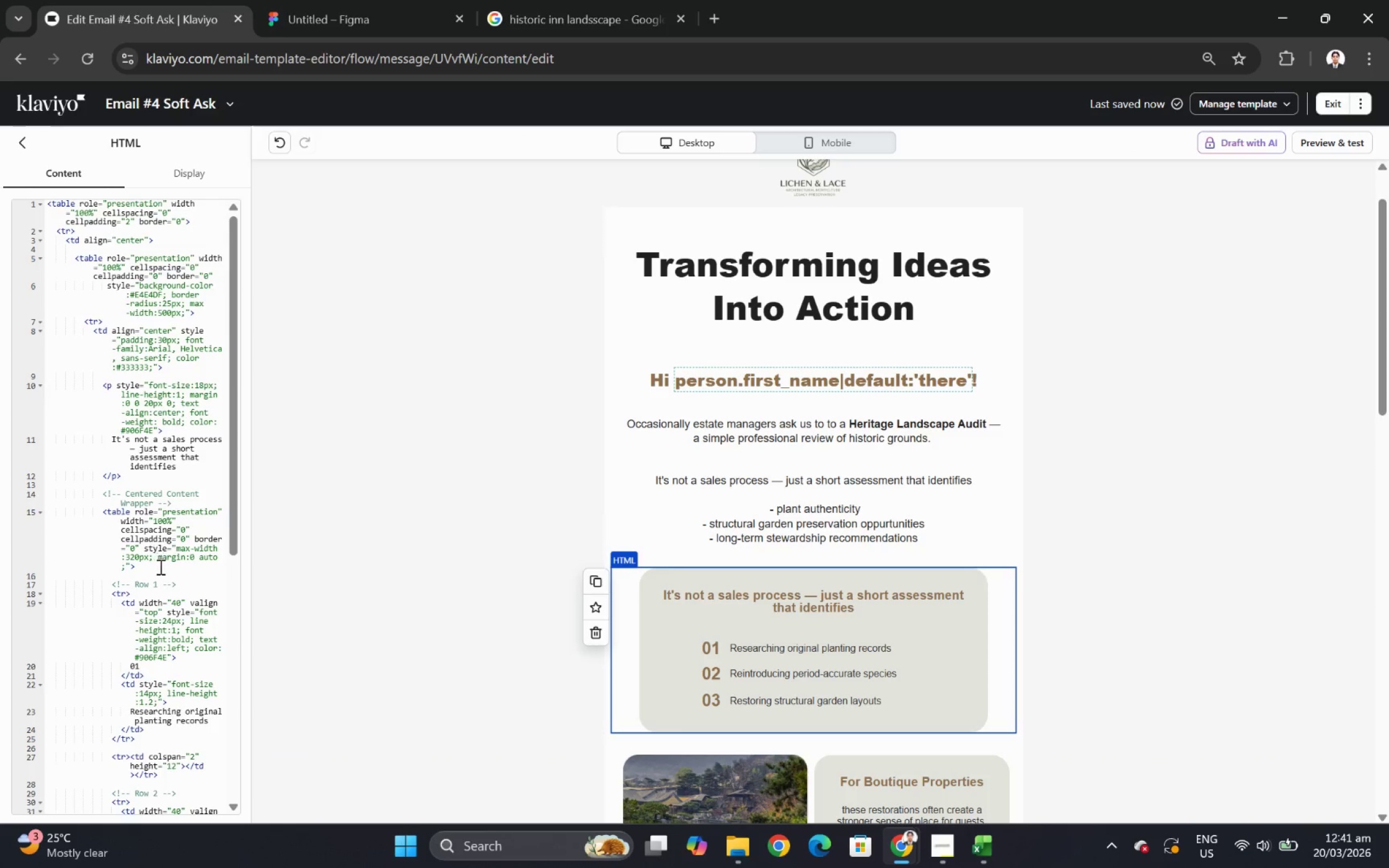 
scroll: coordinate [161, 625], scroll_direction: down, amount: 2.0
 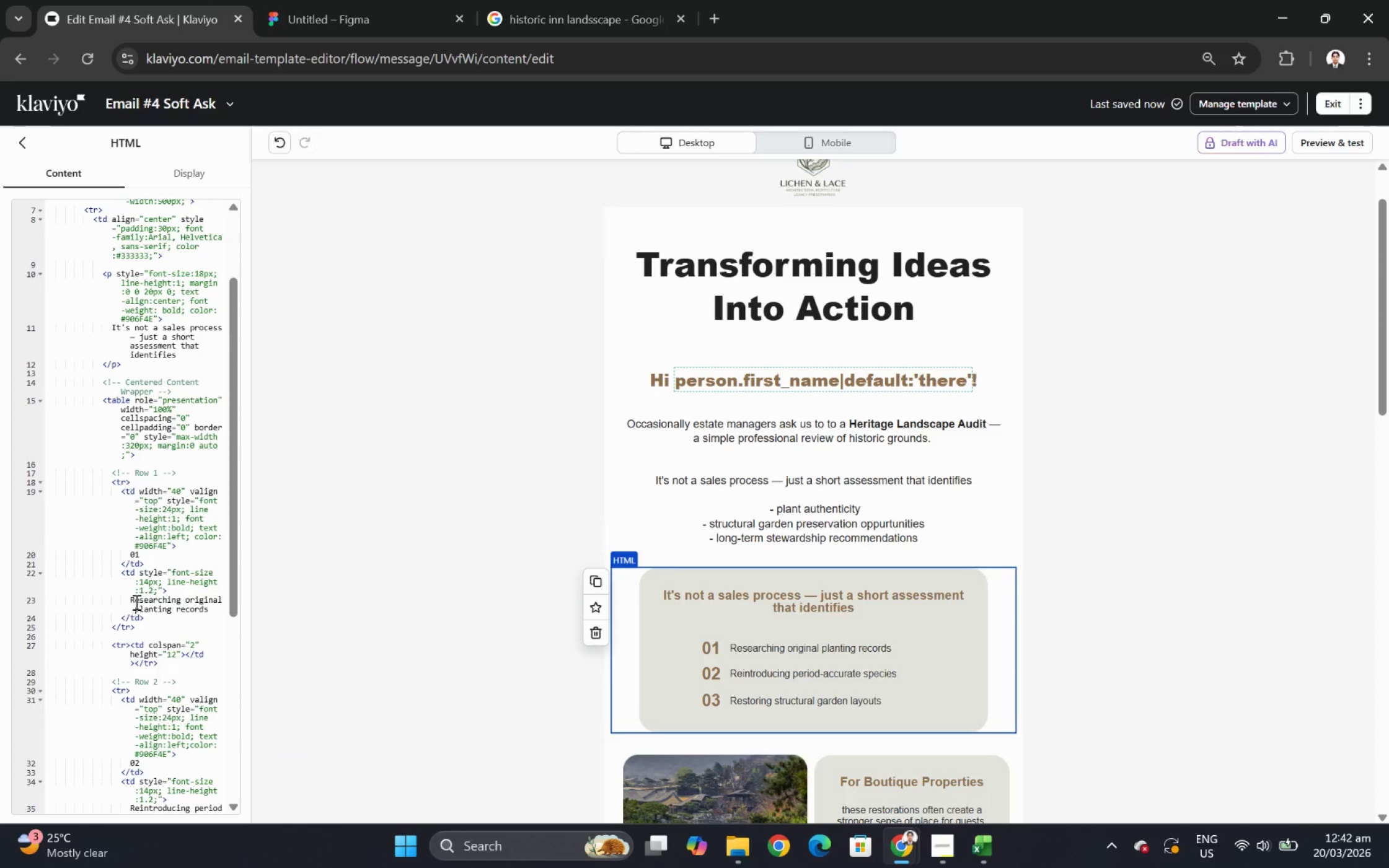 
left_click_drag(start_coordinate=[128, 600], to_coordinate=[209, 610])
 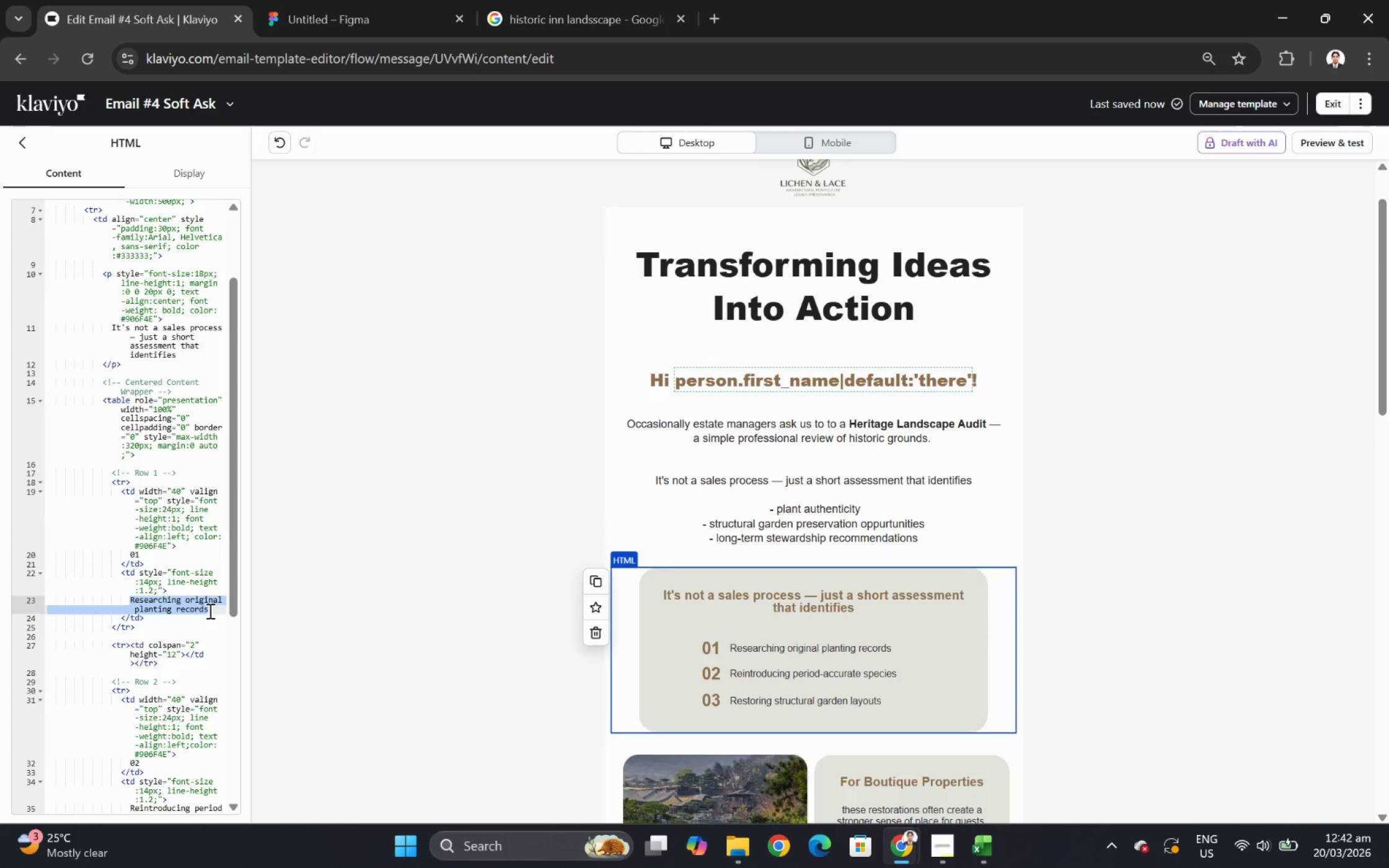 
key(Control+V)
 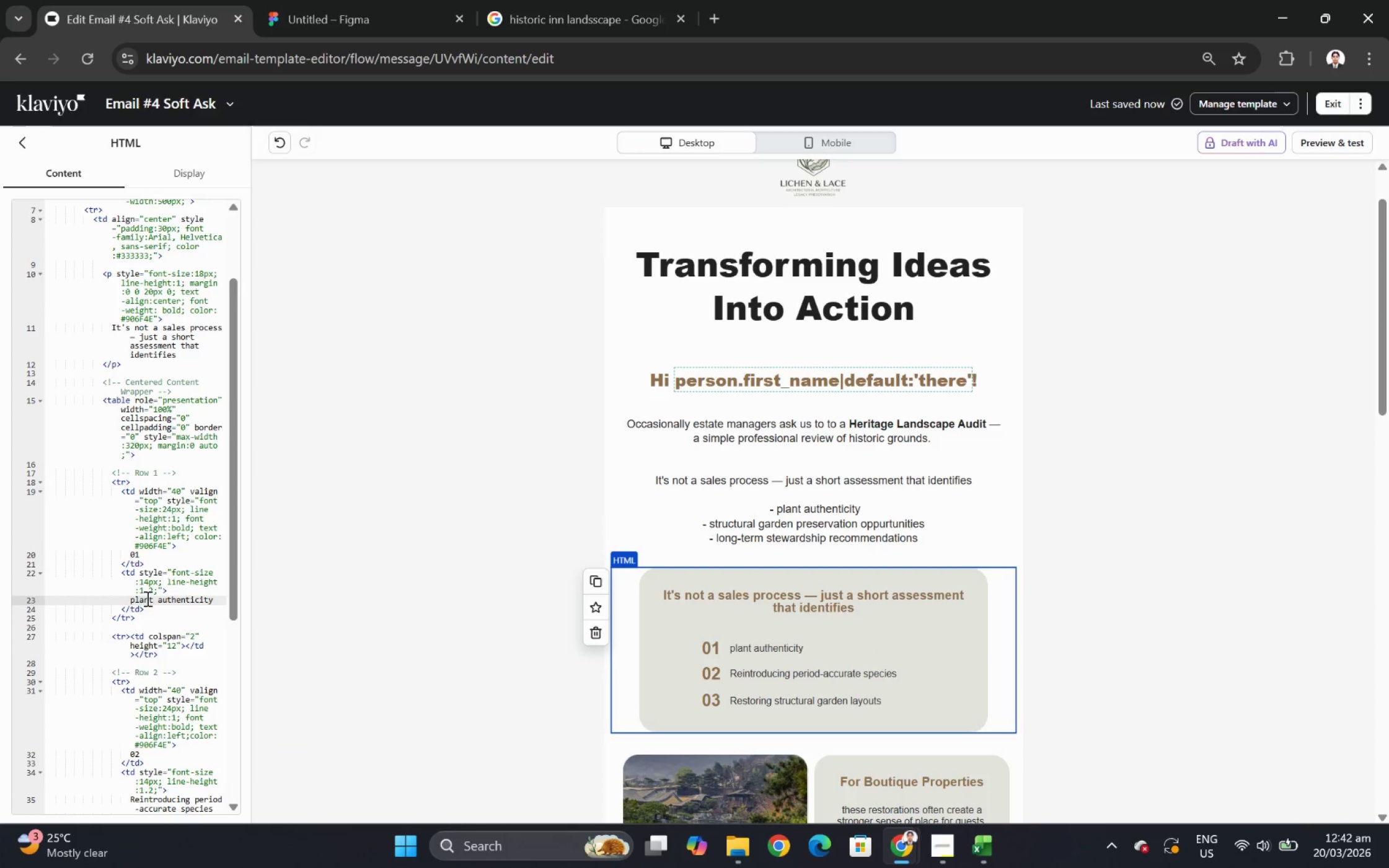 
left_click([136, 598])
 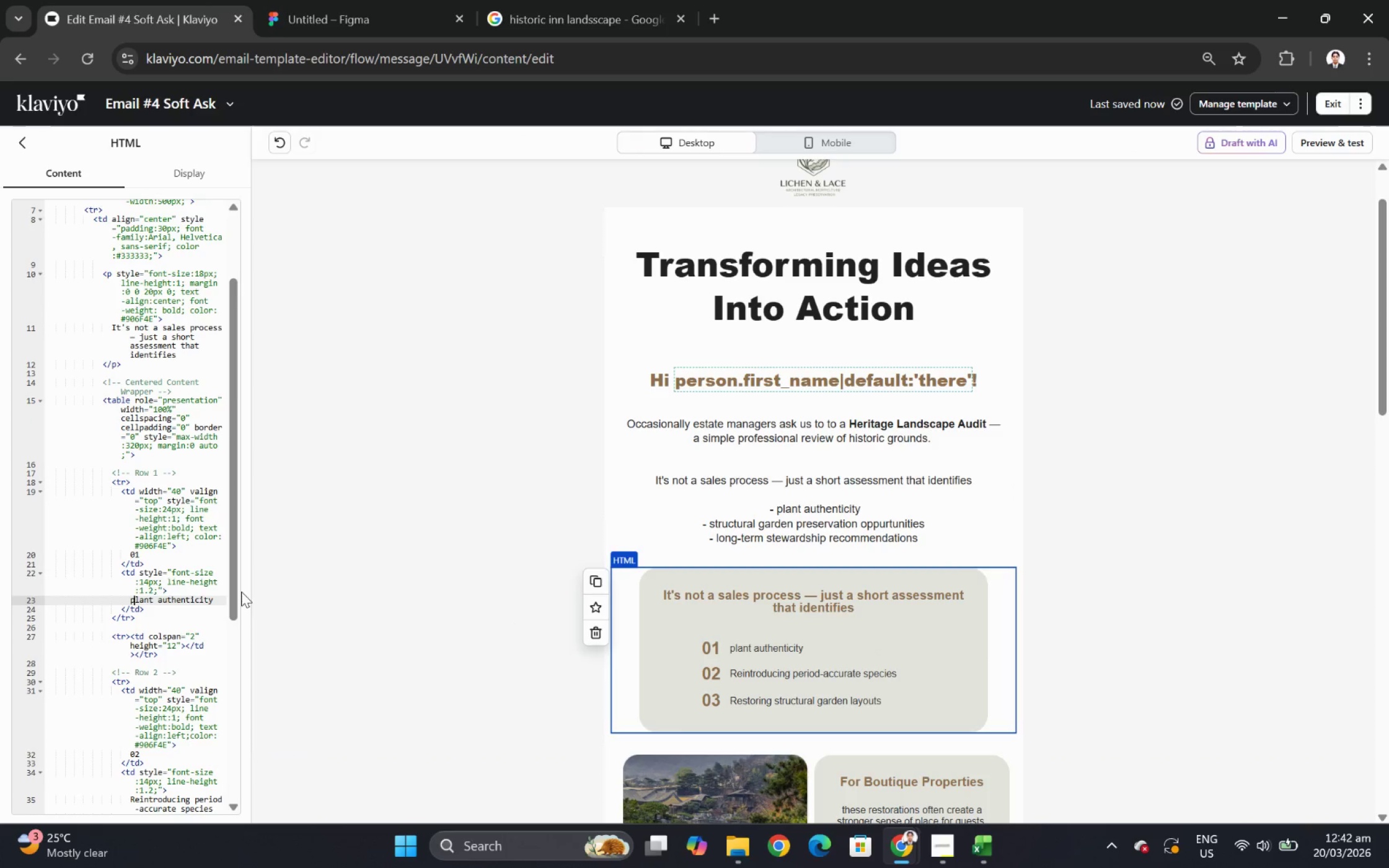 
key(Backspace)
 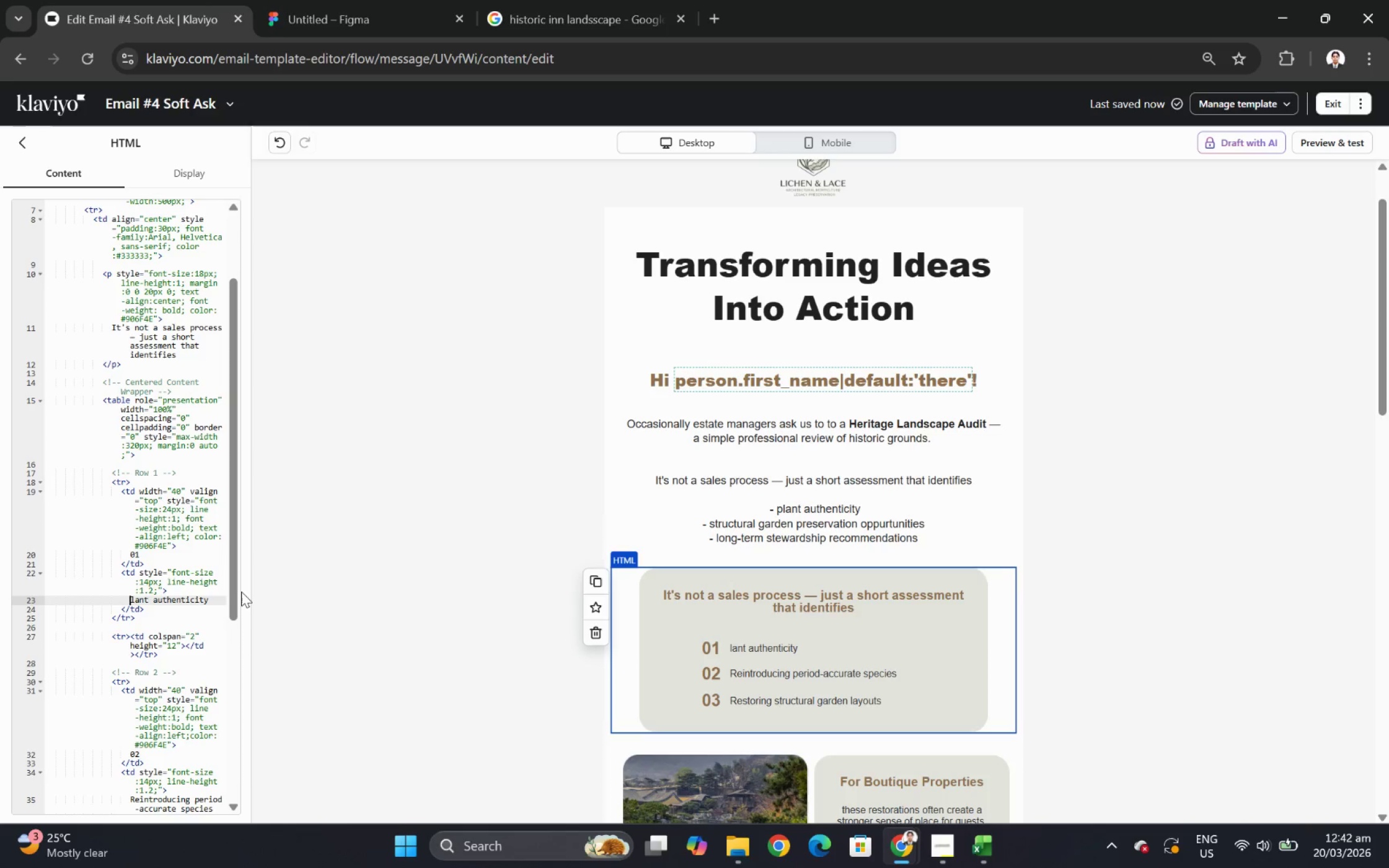 
key(Shift+P)
 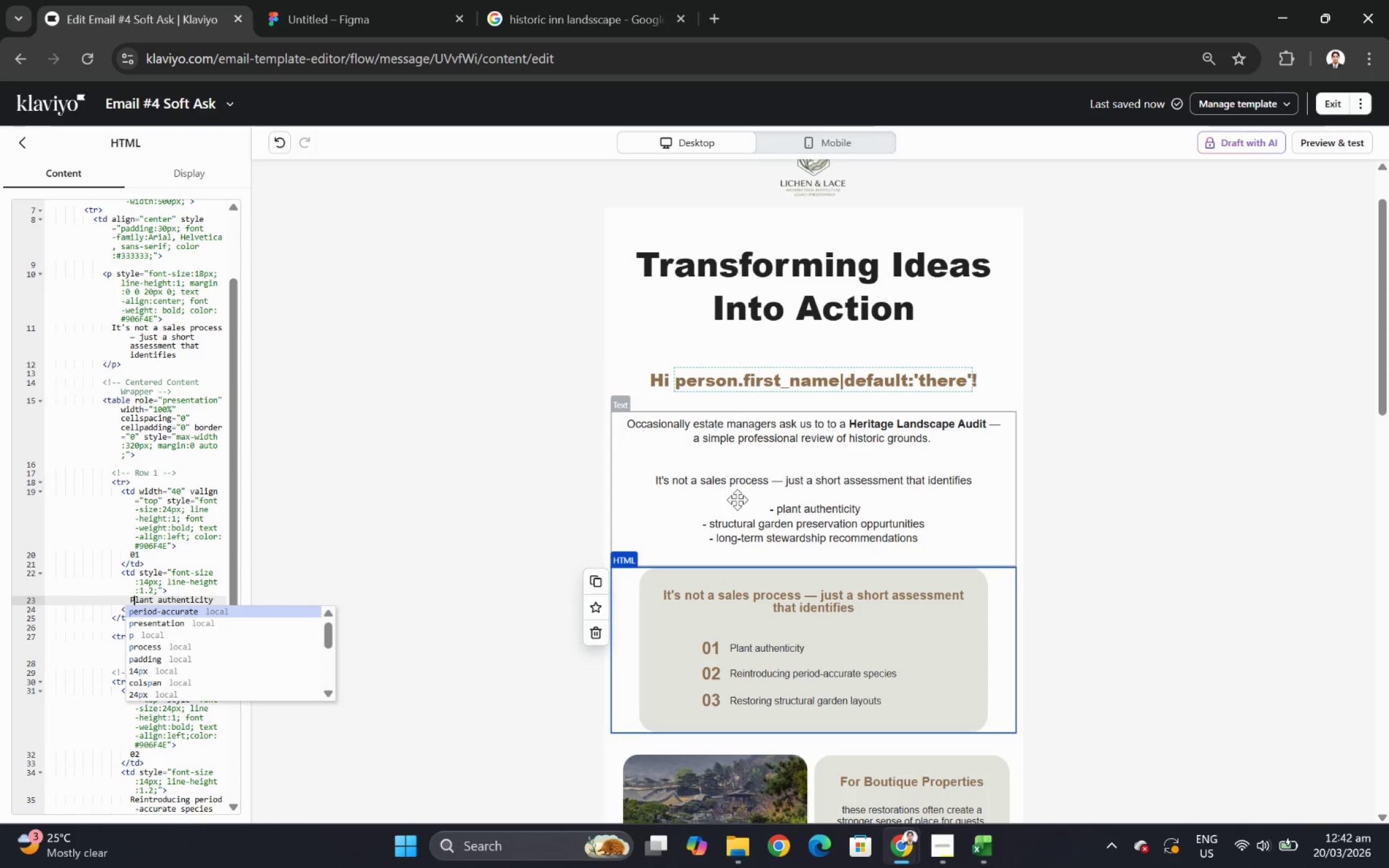 
double_click([793, 504])
 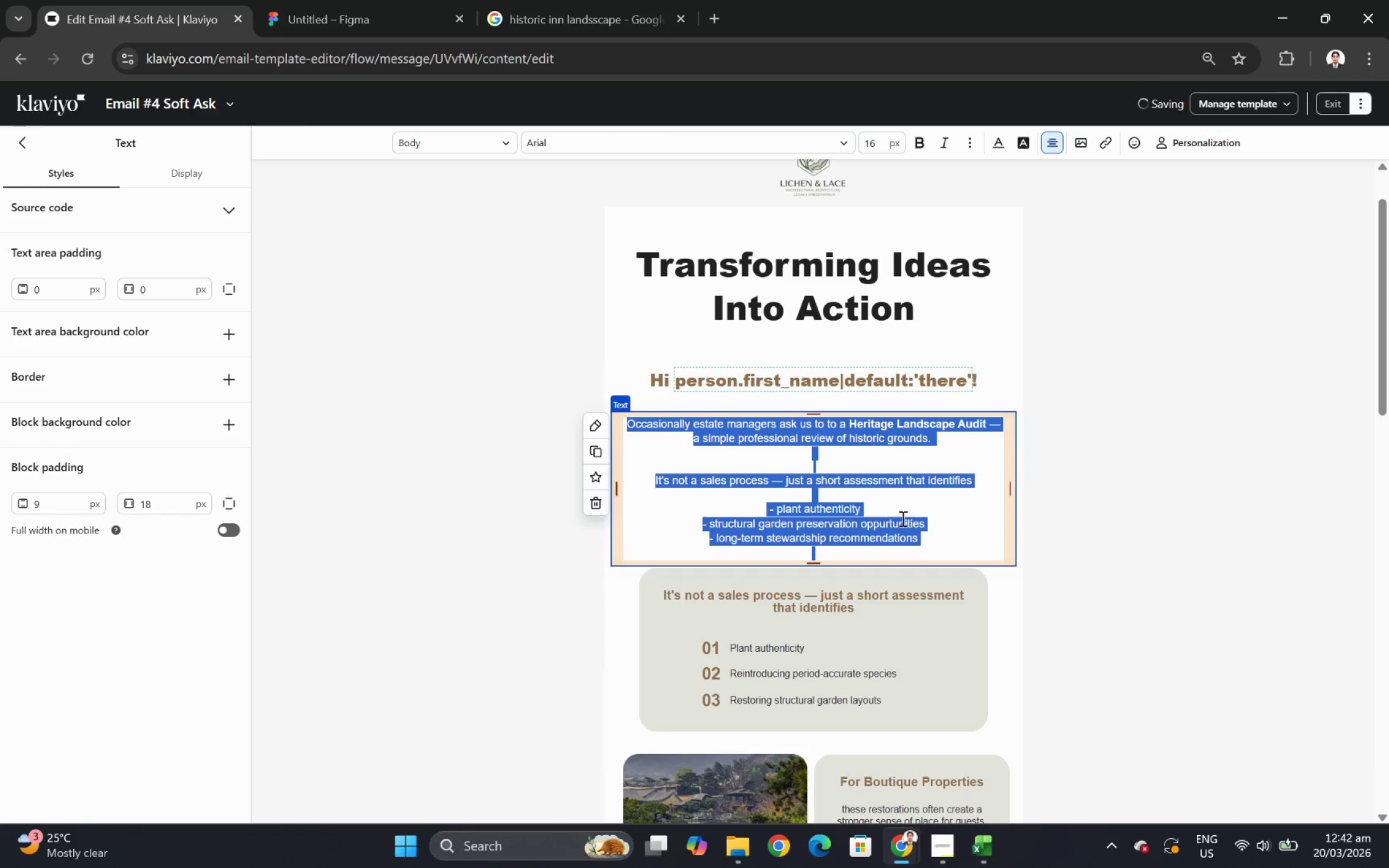 
left_click([910, 523])
 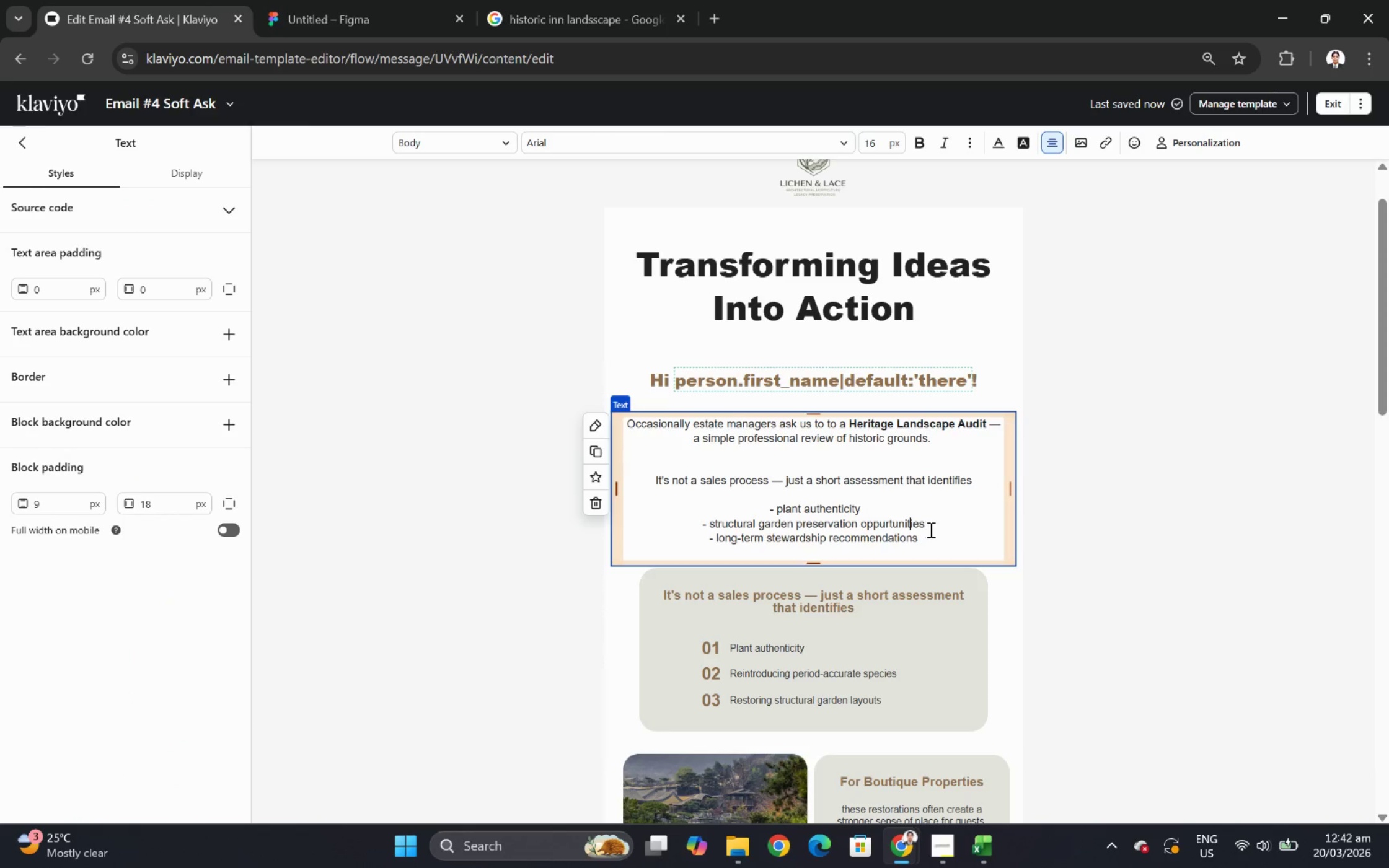 
left_click_drag(start_coordinate=[929, 529], to_coordinate=[710, 529])
 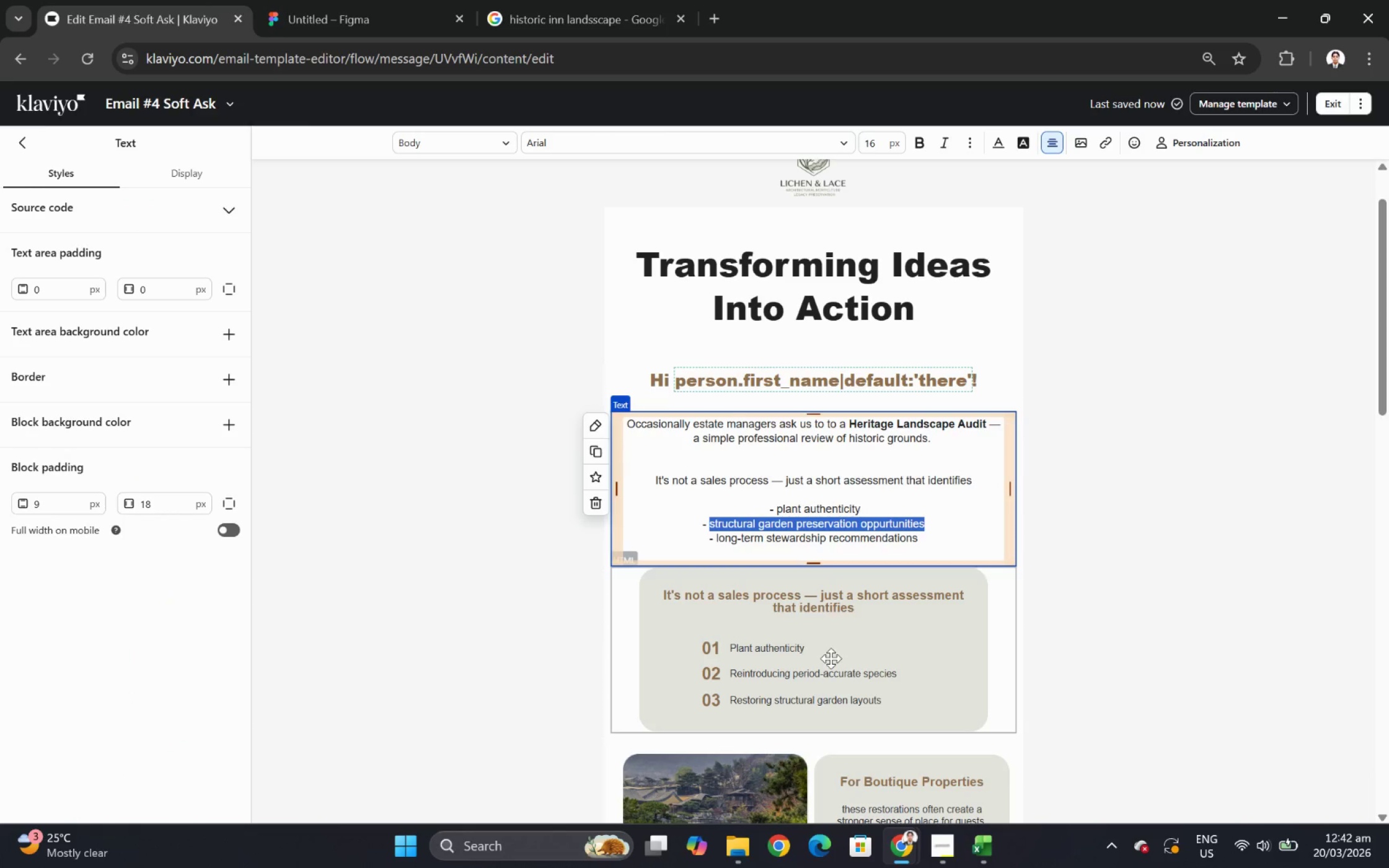 
key(Control+C)
 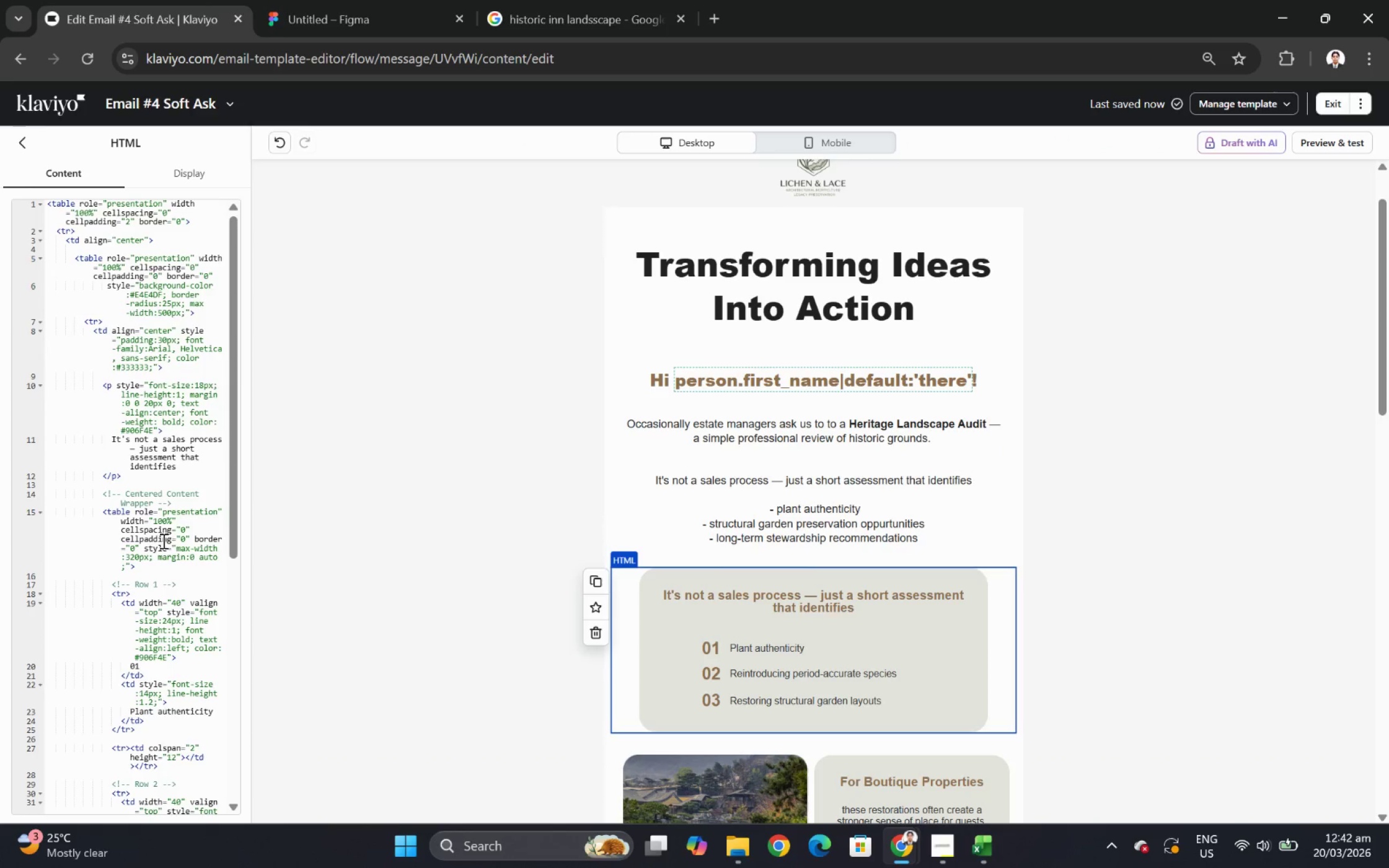 
scroll: coordinate [185, 644], scroll_direction: down, amount: 5.0
 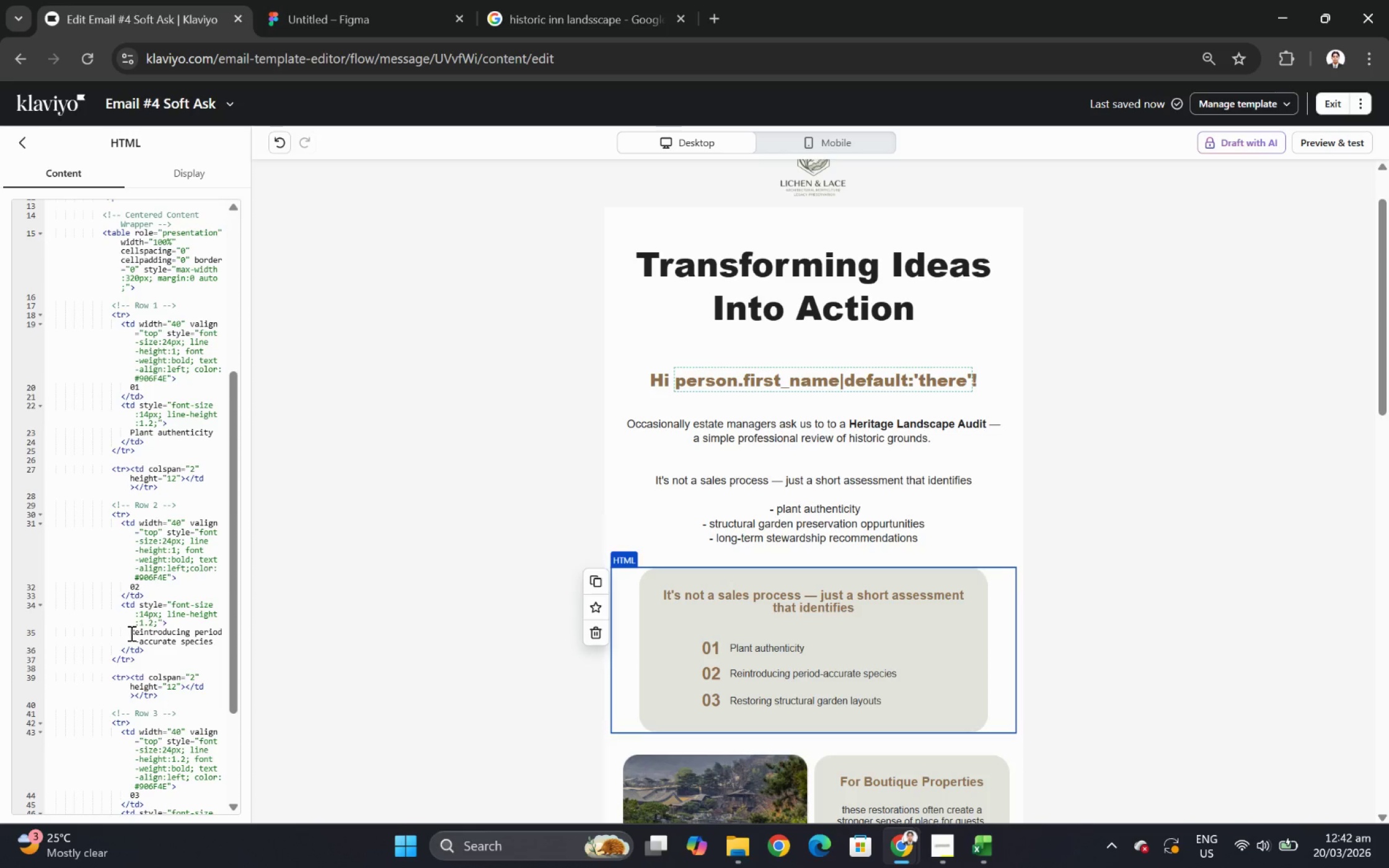 
left_click_drag(start_coordinate=[130, 633], to_coordinate=[212, 639])
 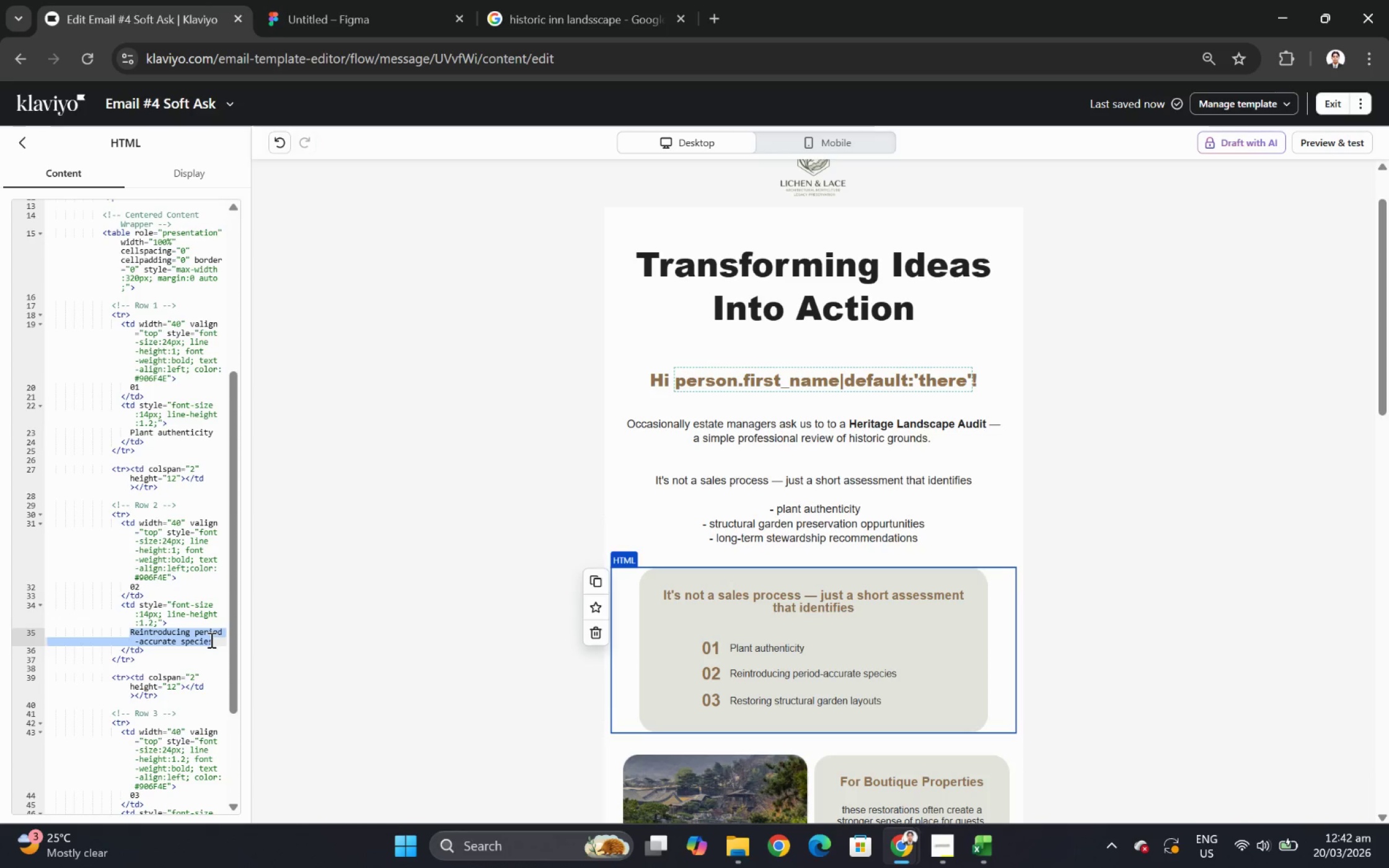 
key(Control+V)
 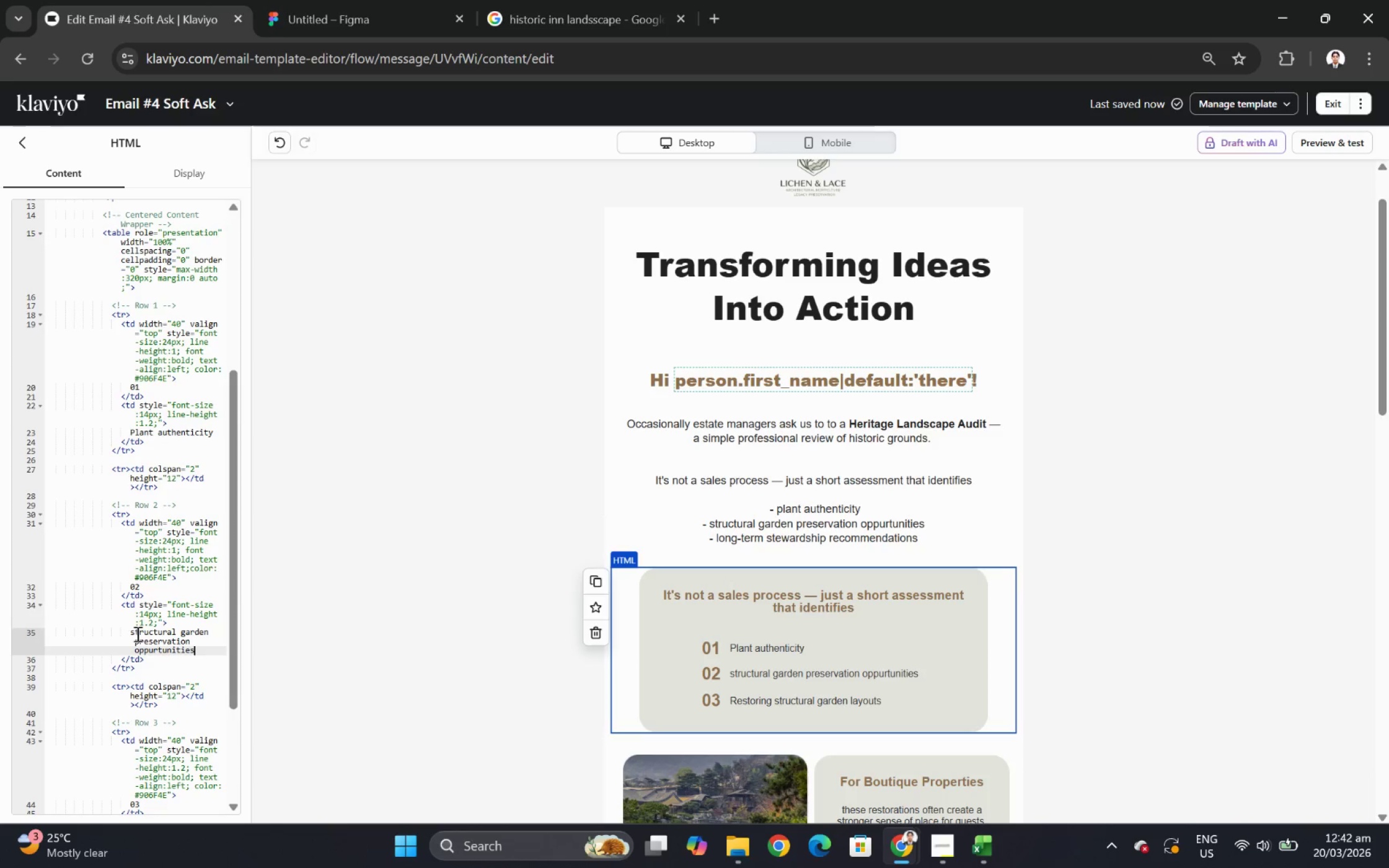 
left_click([134, 633])
 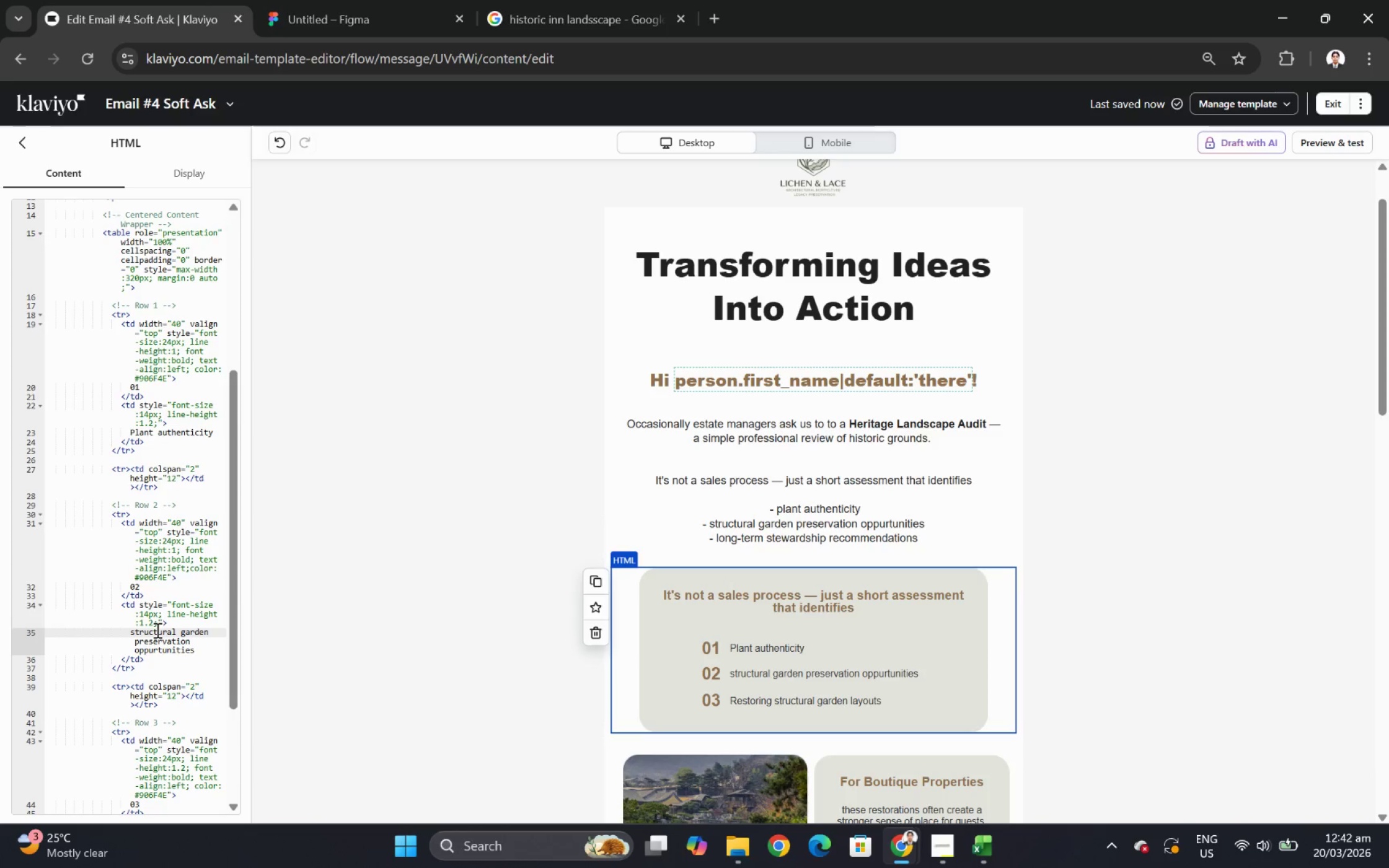 
key(Shift+ShiftLeft)
 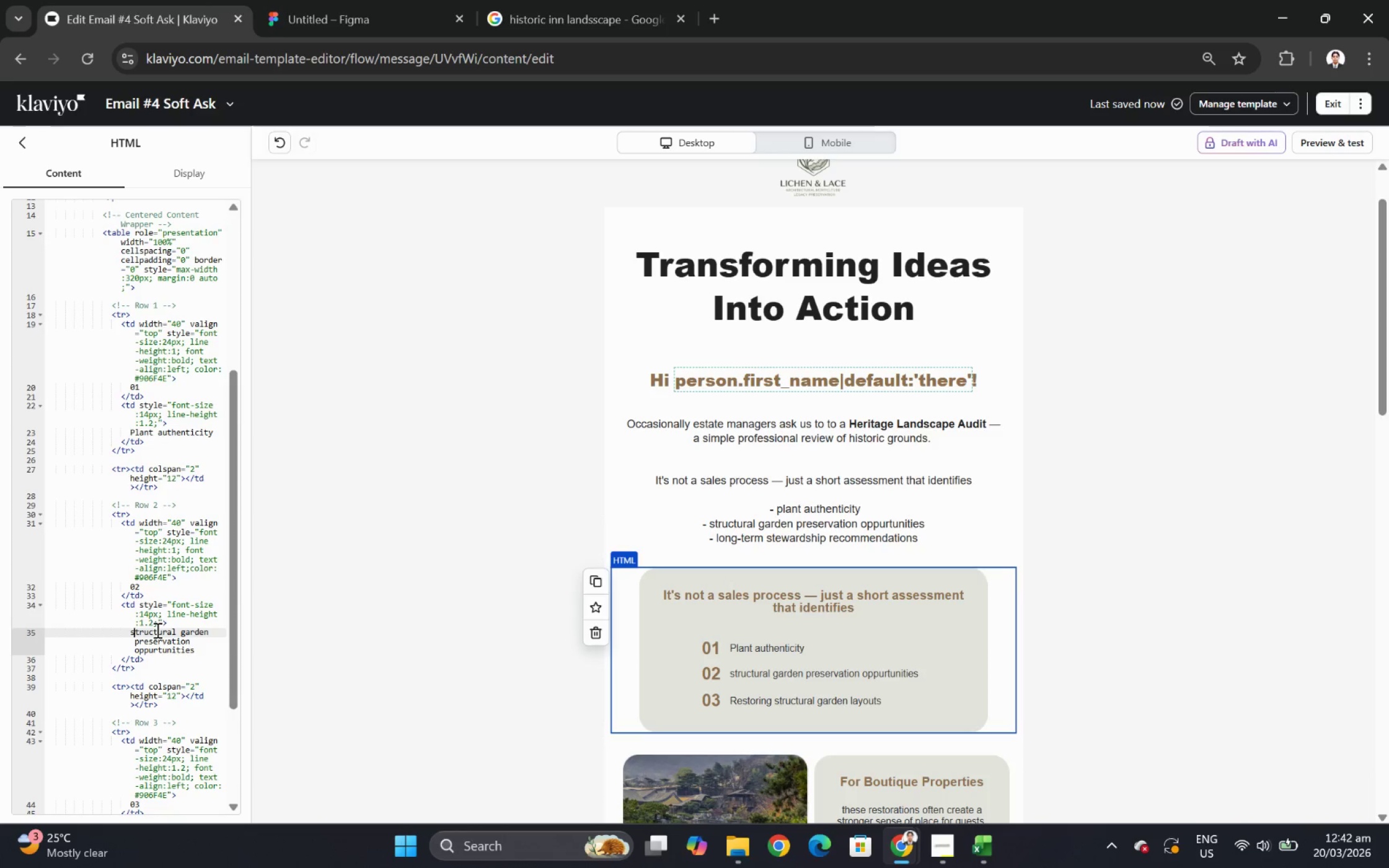 
key(Backspace)
 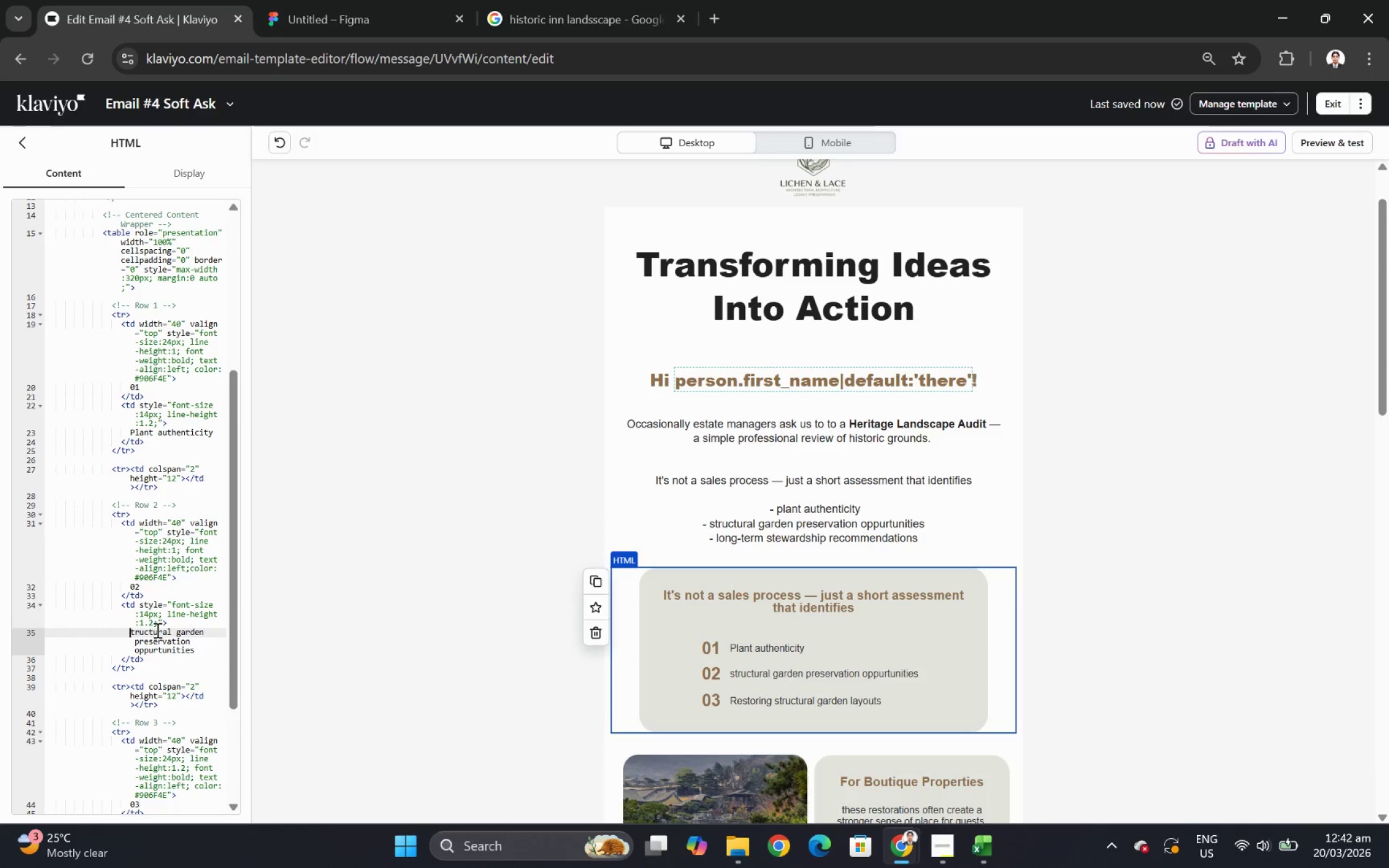 
key(Shift+S)
 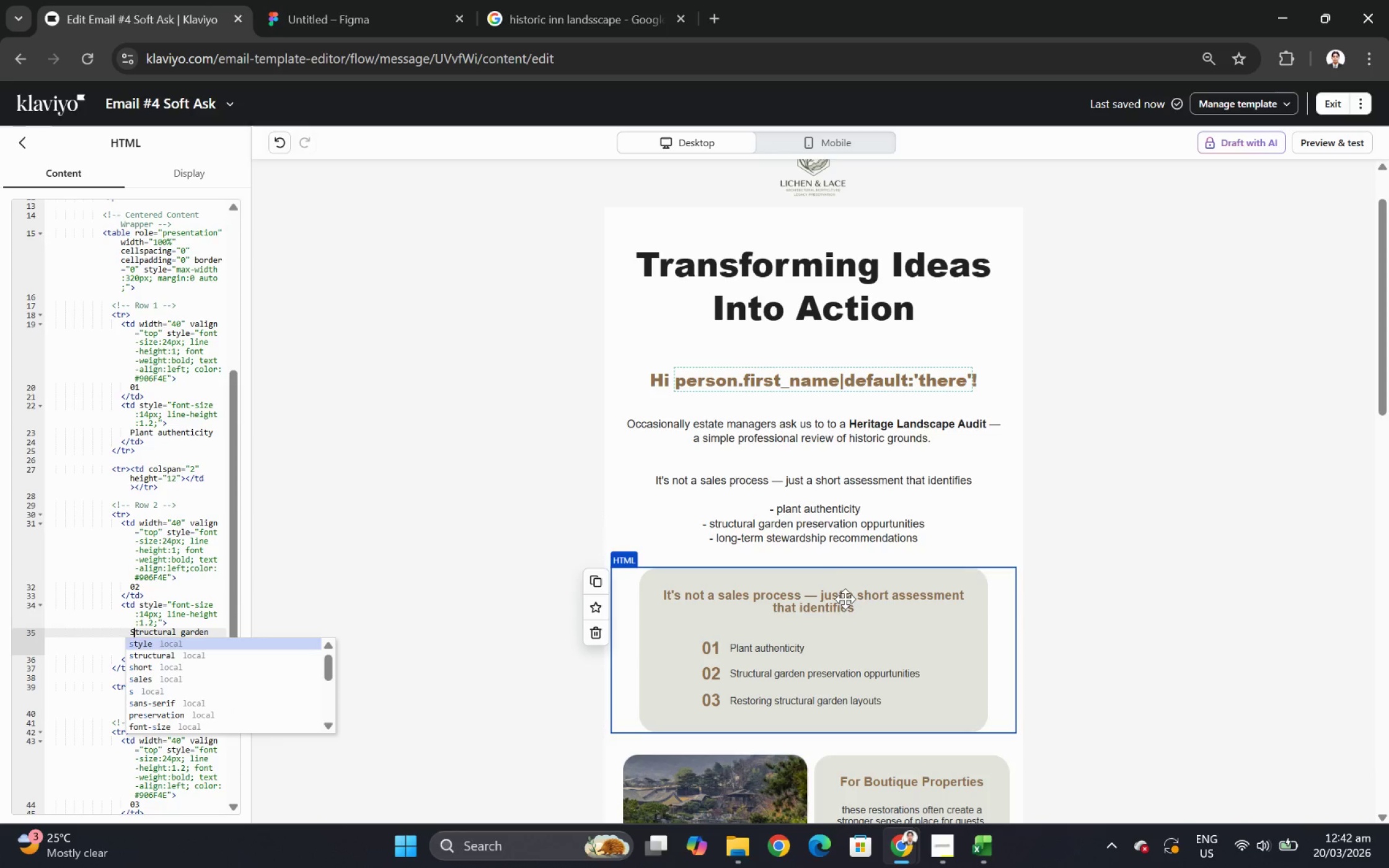 
double_click([815, 530])
 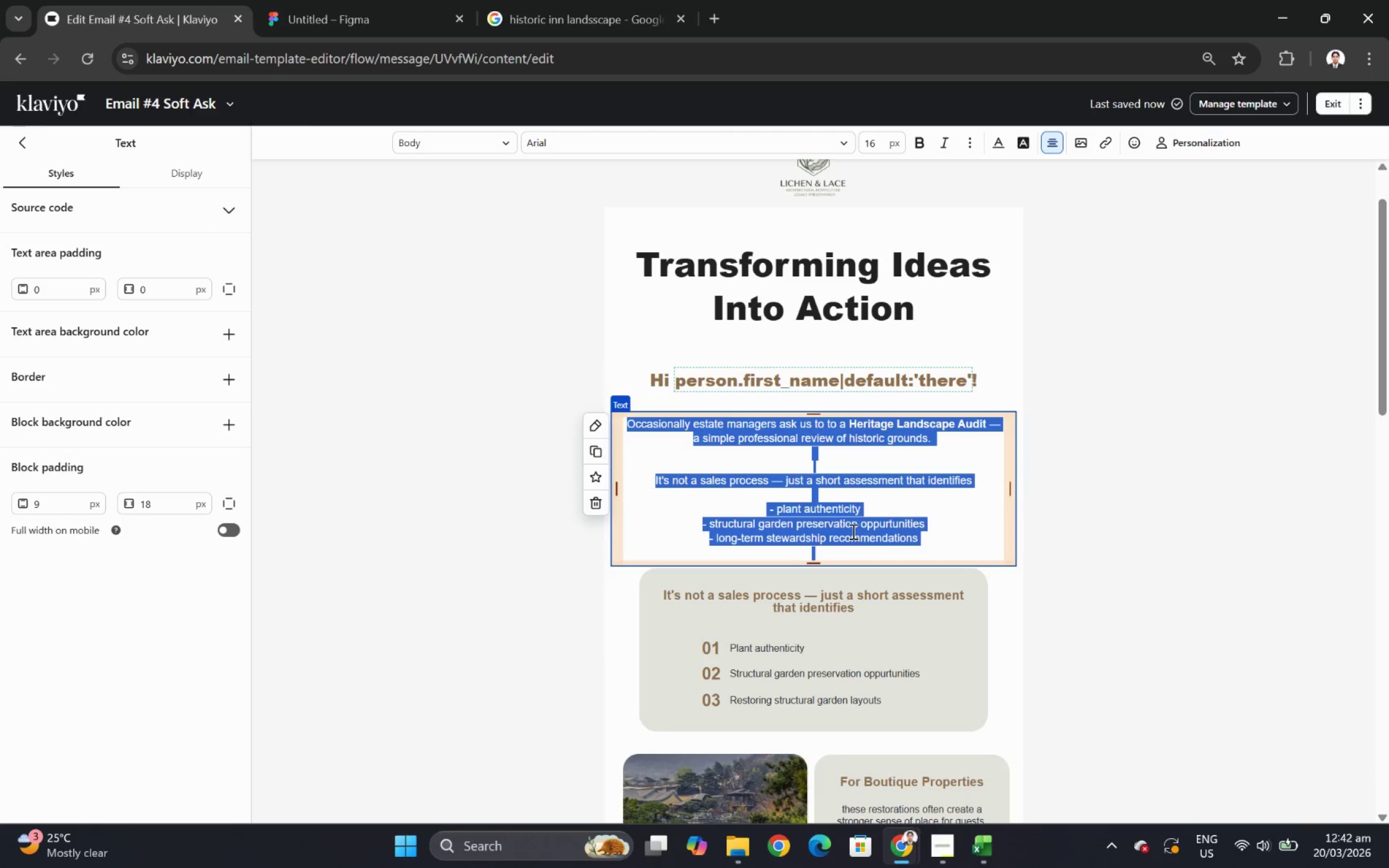 
double_click([903, 537])
 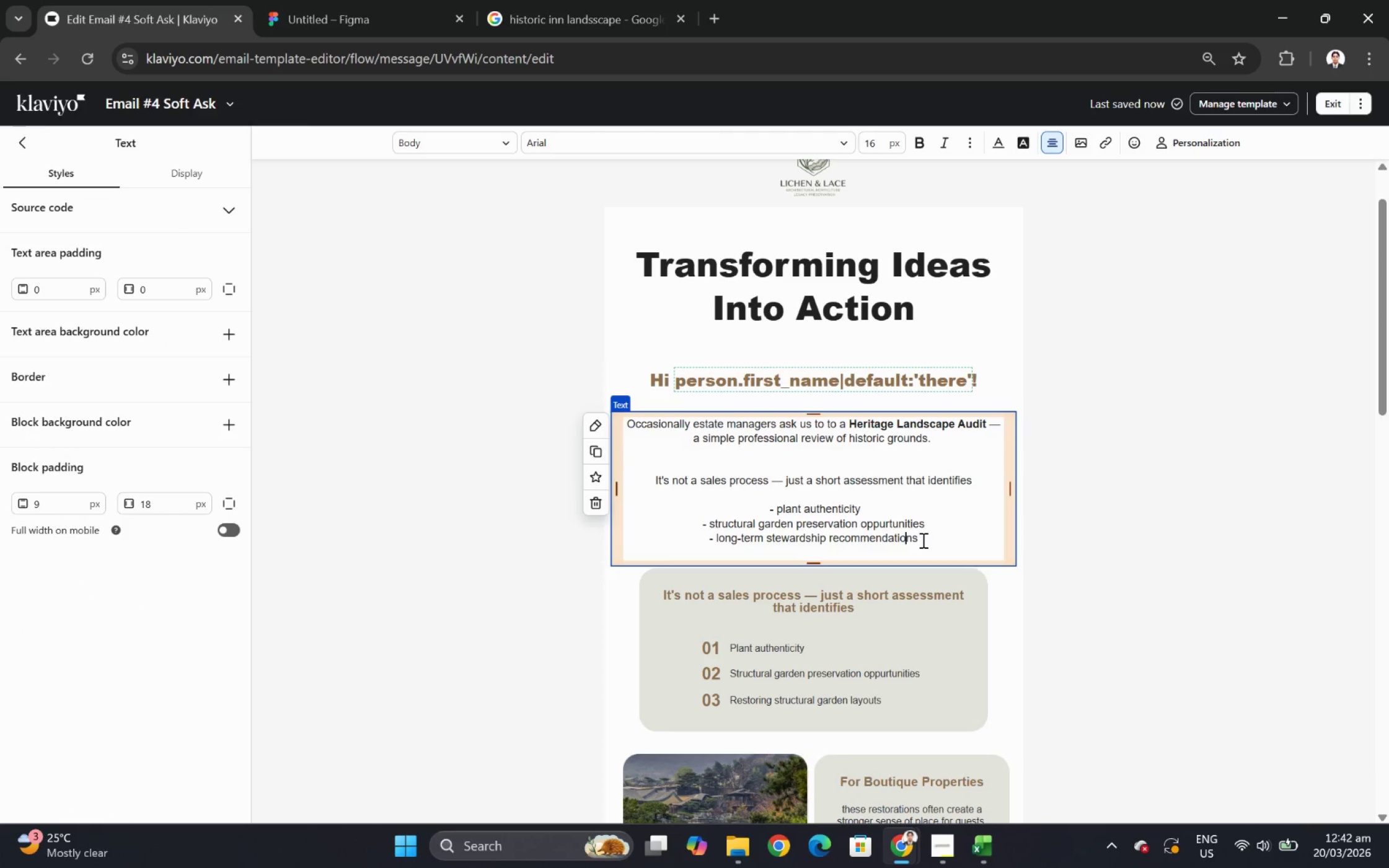 
left_click_drag(start_coordinate=[922, 540], to_coordinate=[716, 535])
 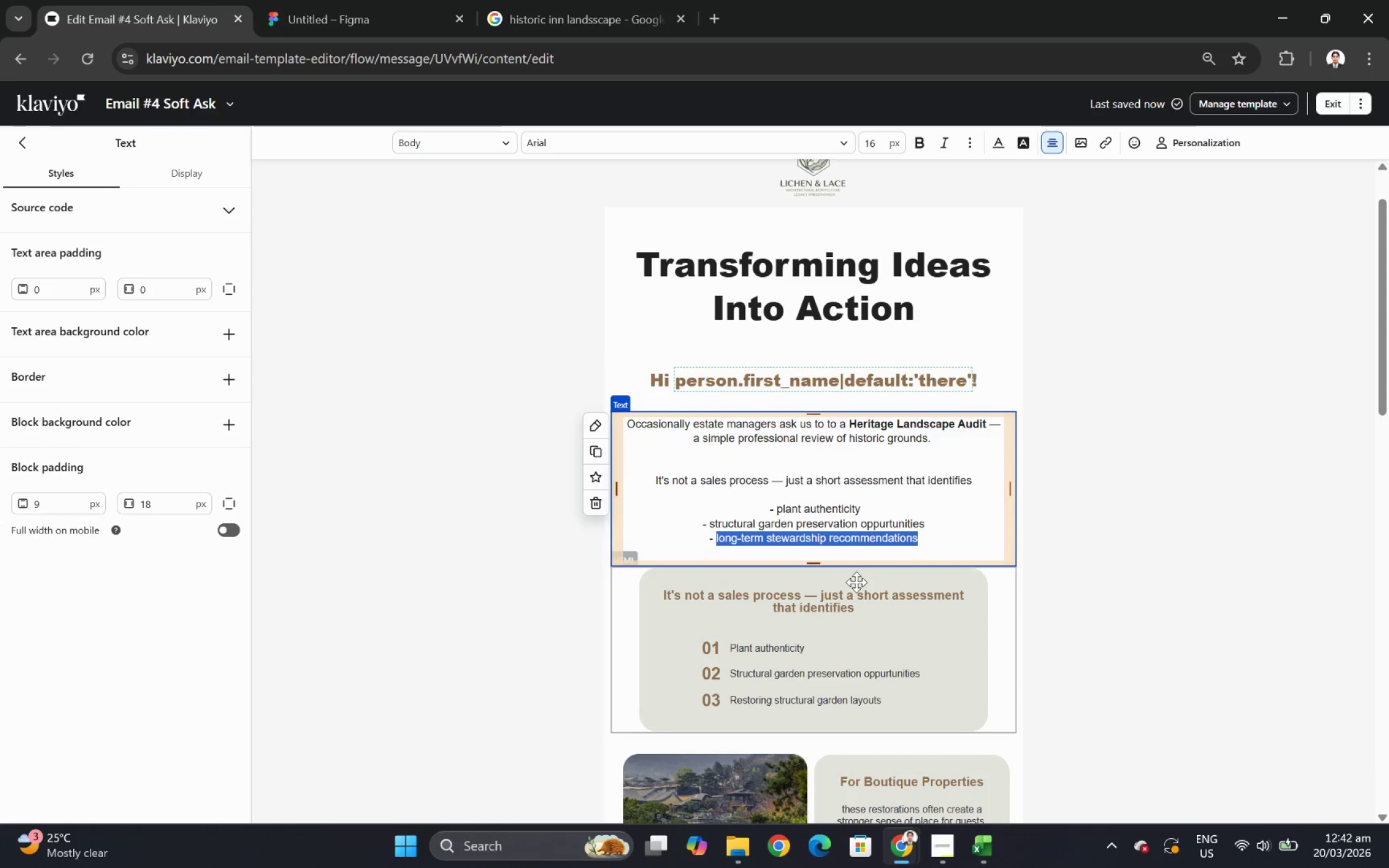 
key(Control+C)
 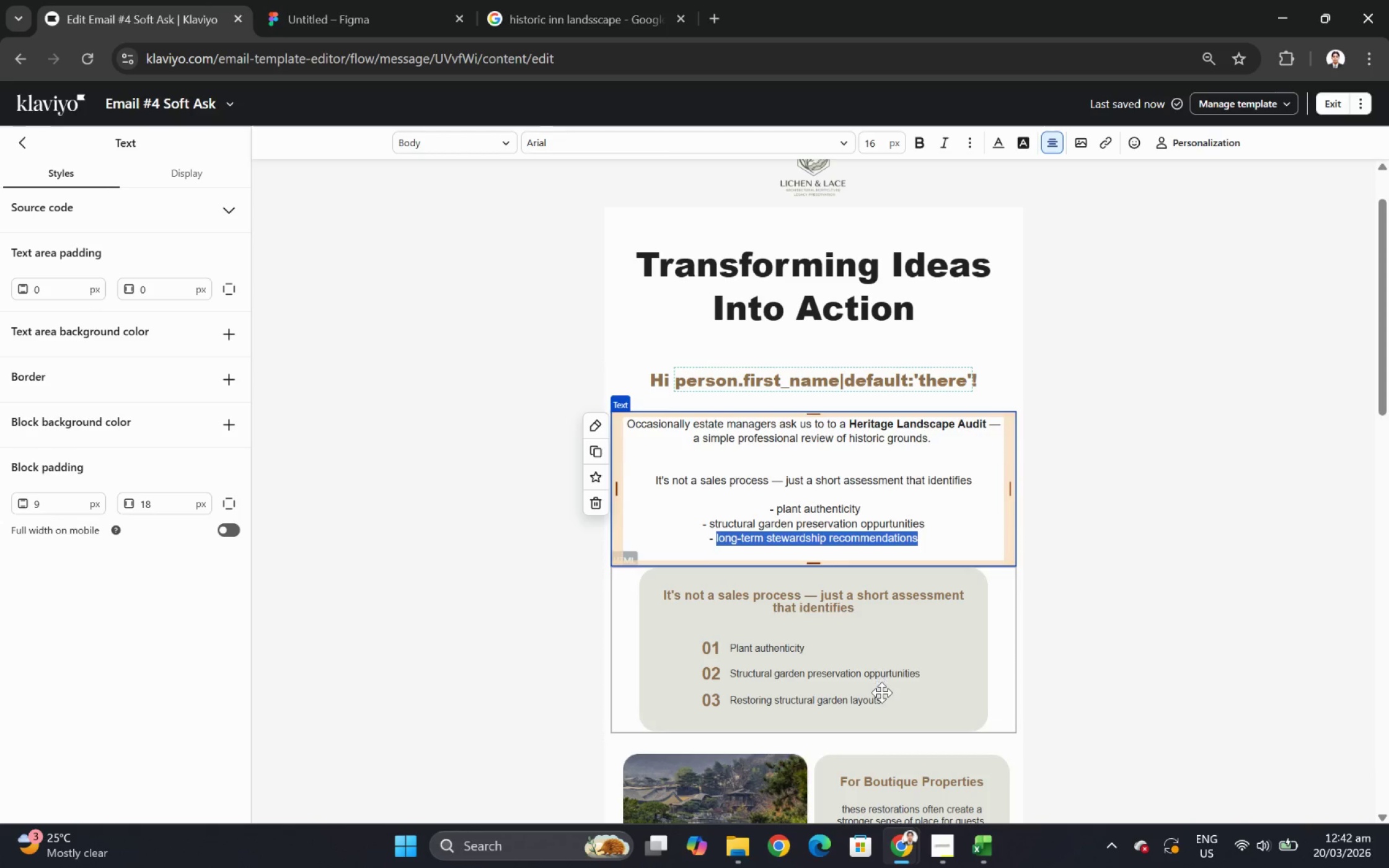 
left_click([882, 693])
 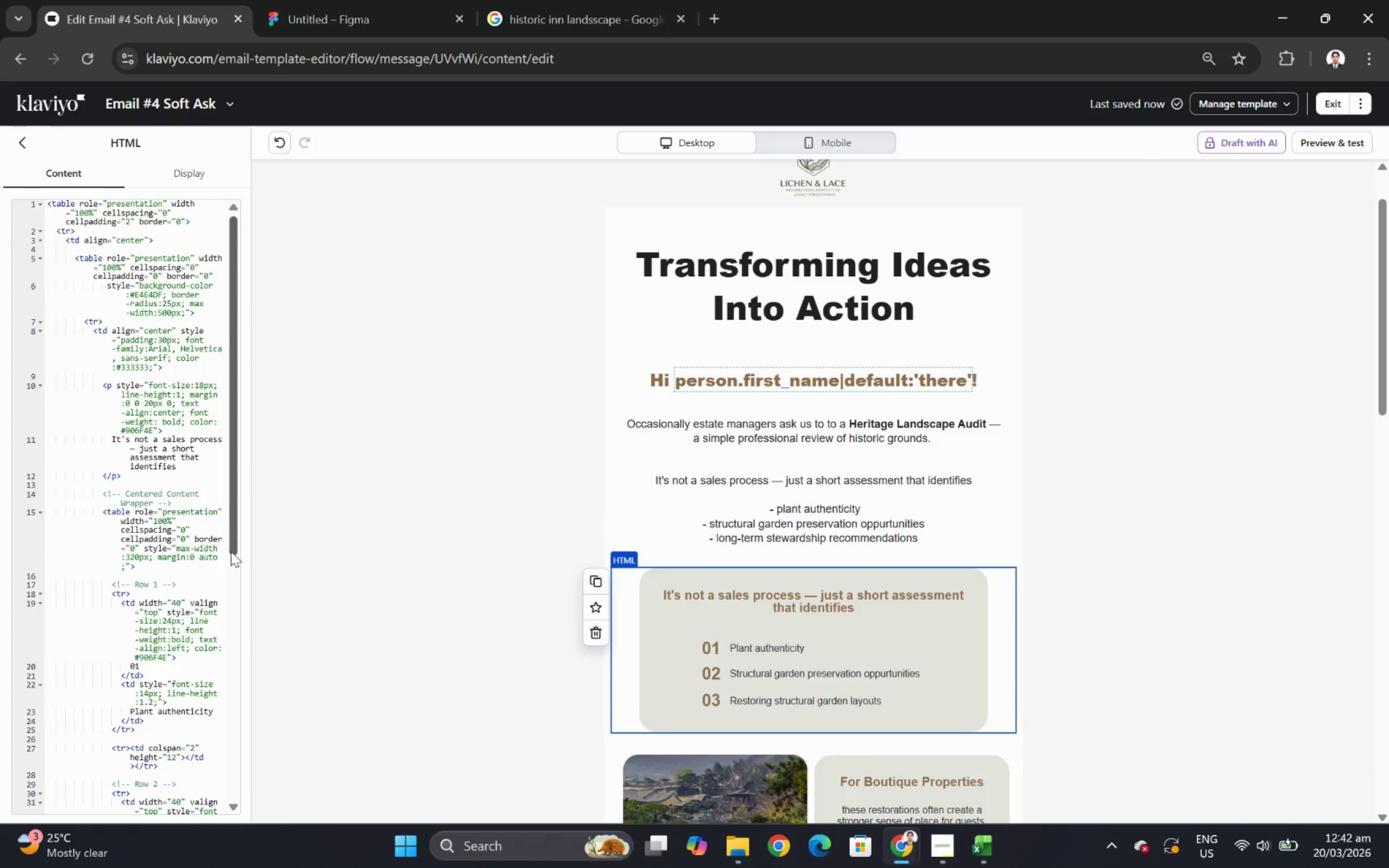 
scroll: coordinate [183, 737], scroll_direction: down, amount: 7.0
 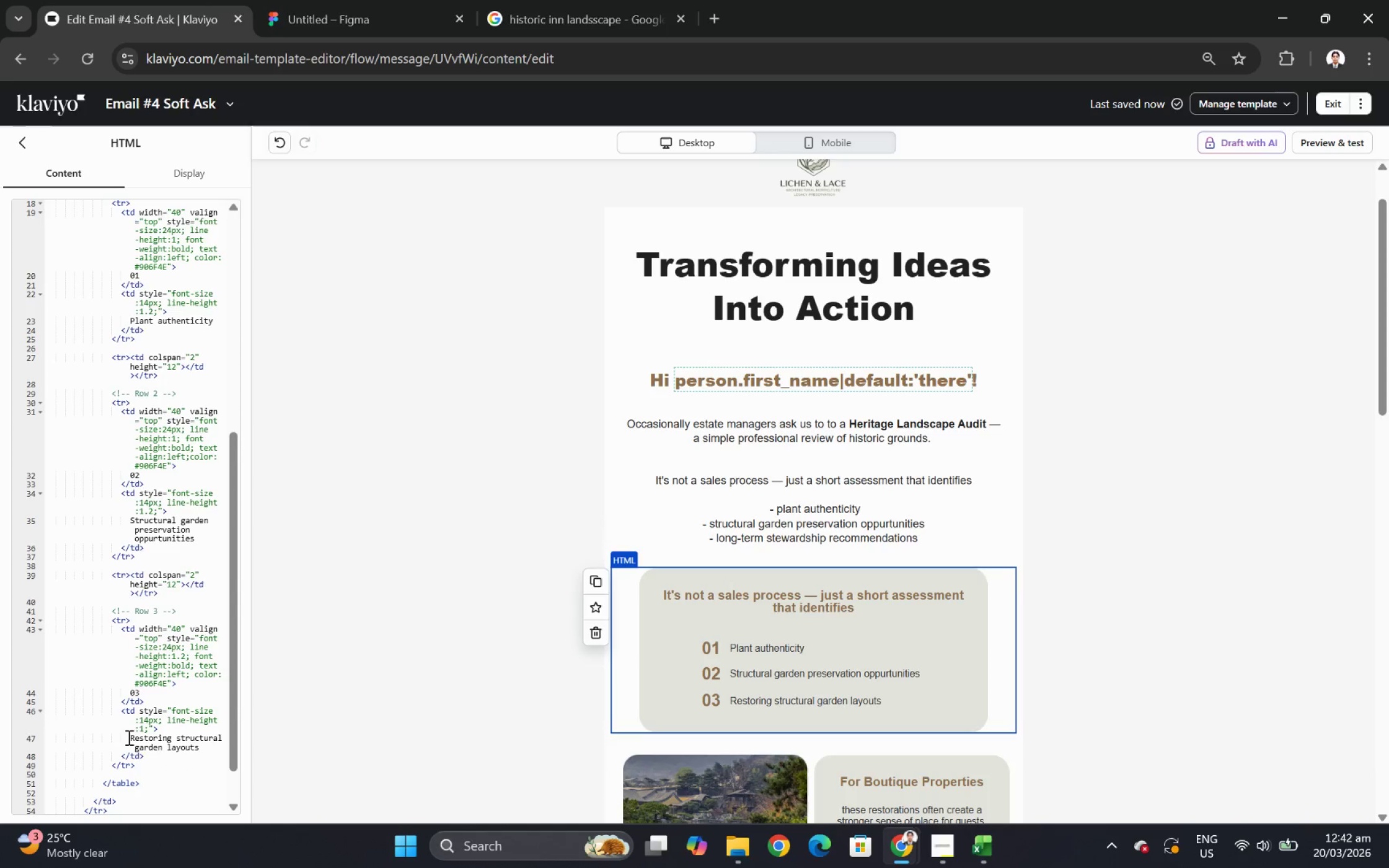 
left_click_drag(start_coordinate=[128, 738], to_coordinate=[201, 746])
 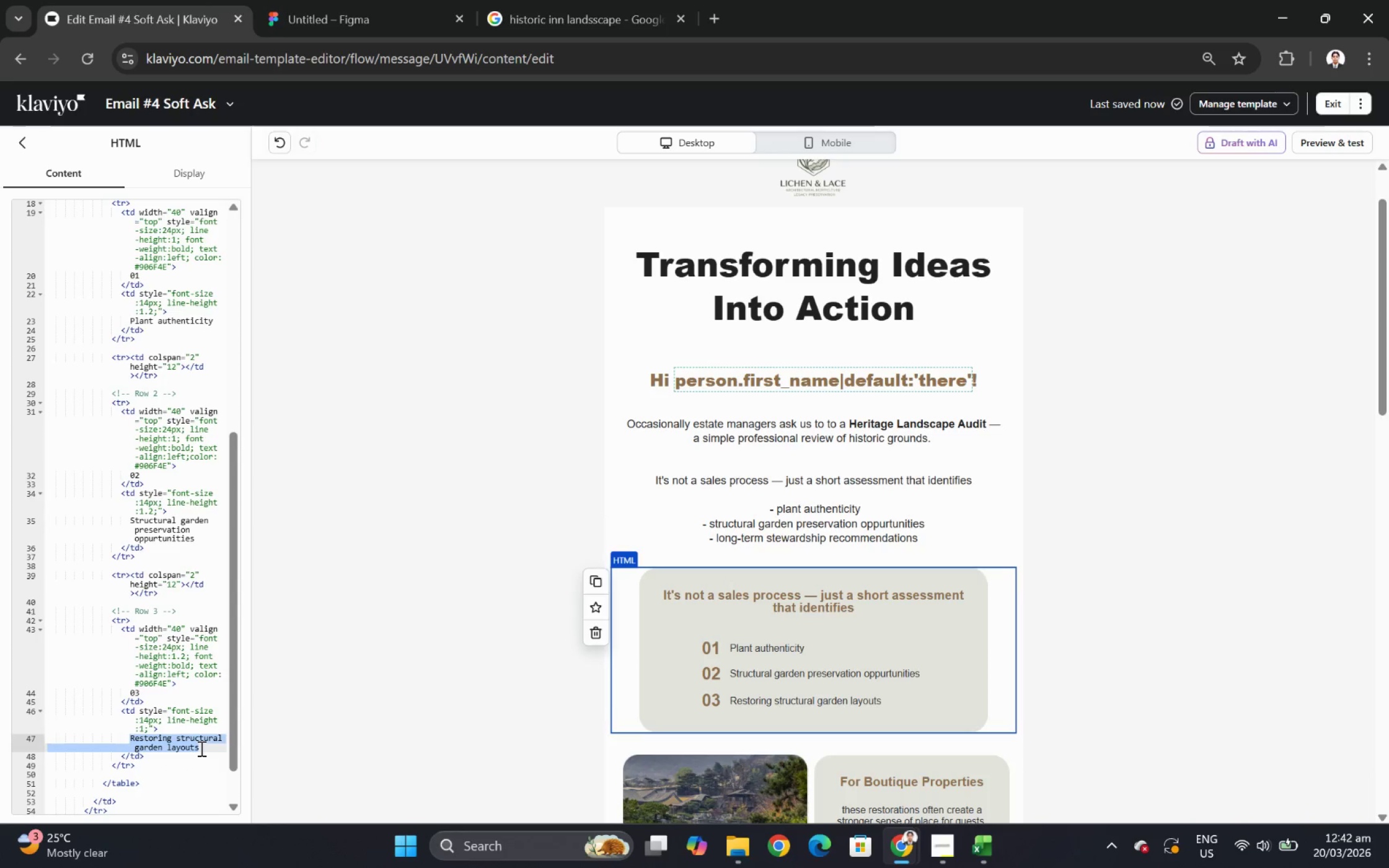 
key(Control+V)
 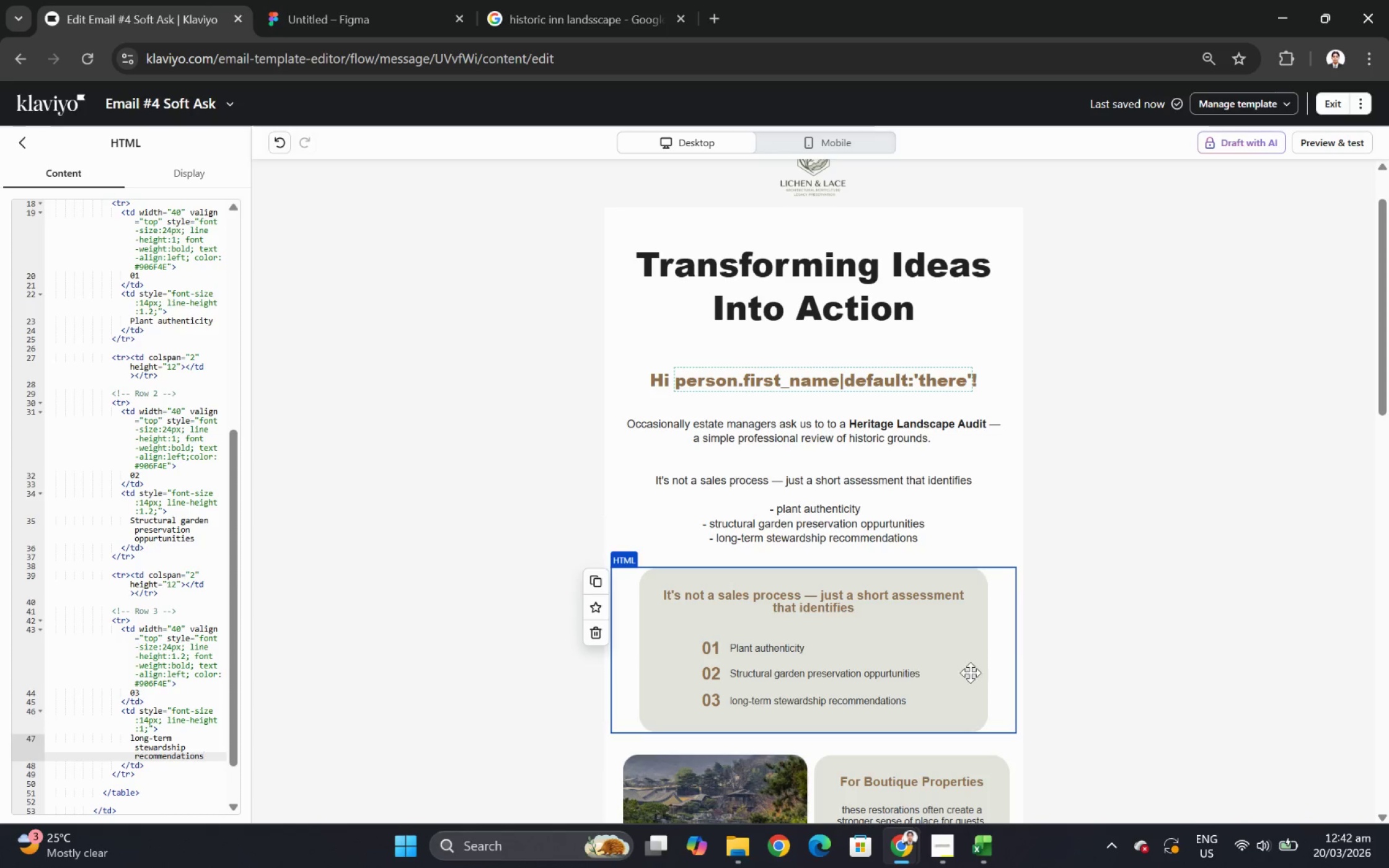 
left_click([1170, 581])
 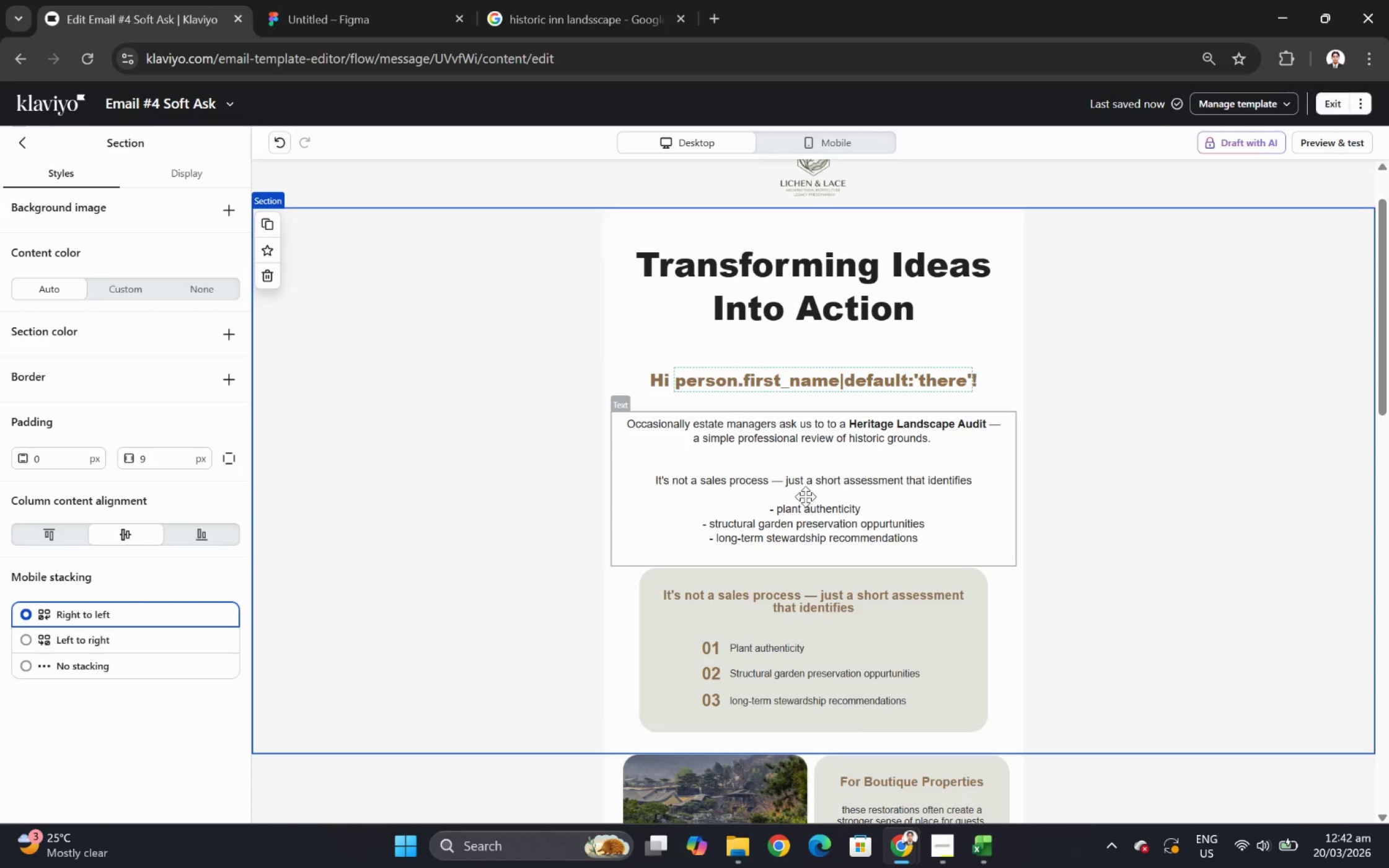 
double_click([805, 496])
 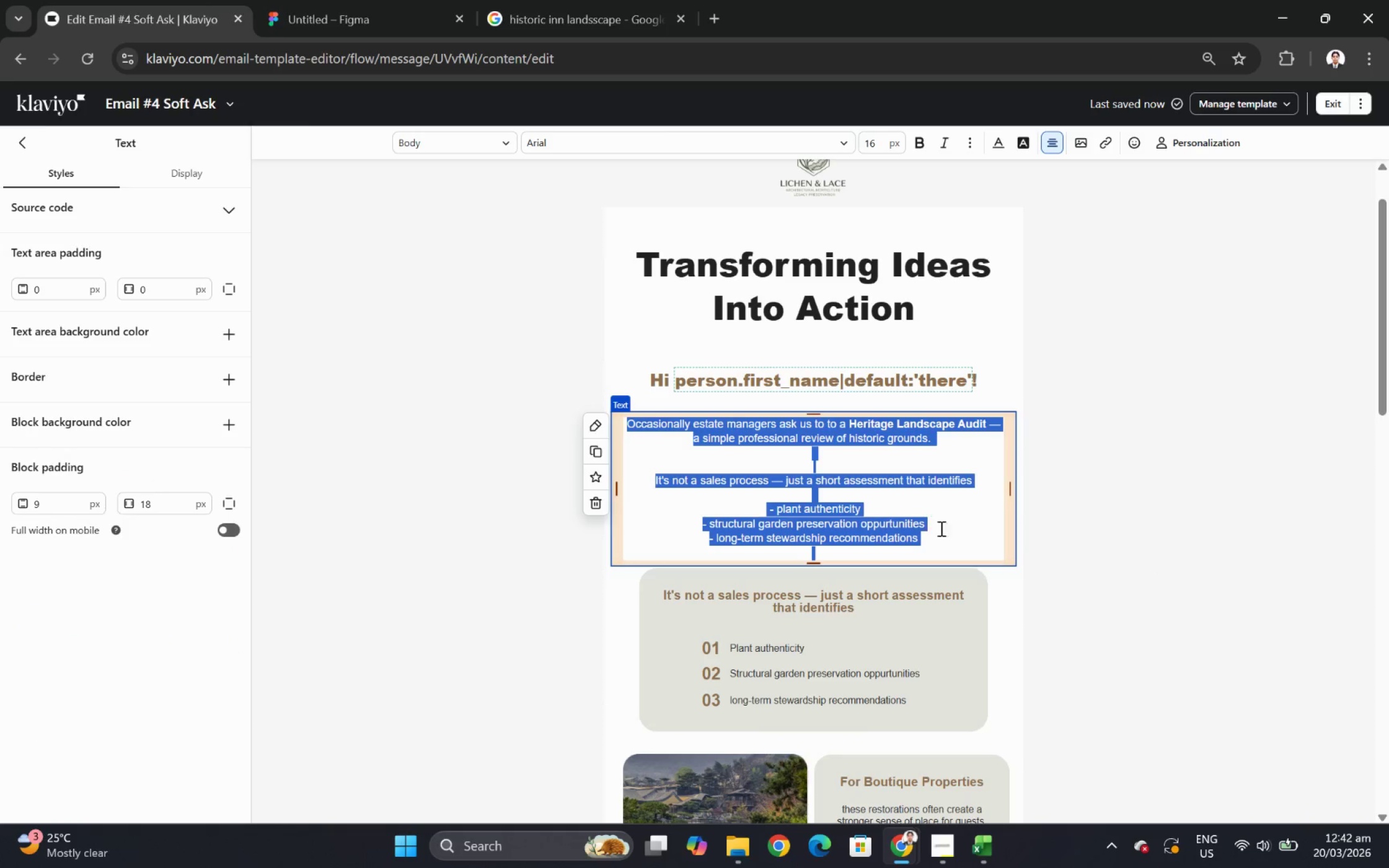 
double_click([953, 536])
 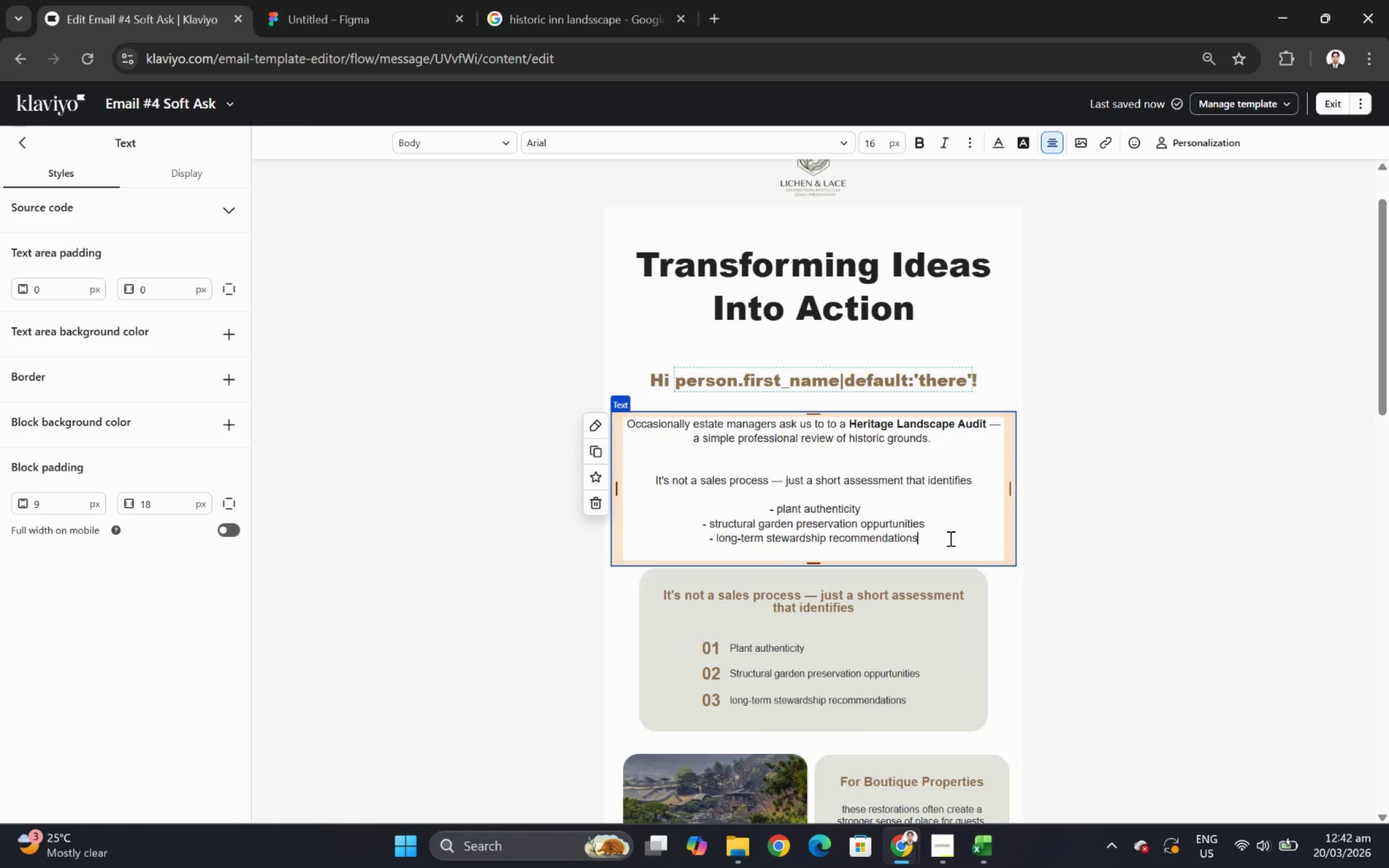 
left_click_drag(start_coordinate=[953, 538], to_coordinate=[643, 481])
 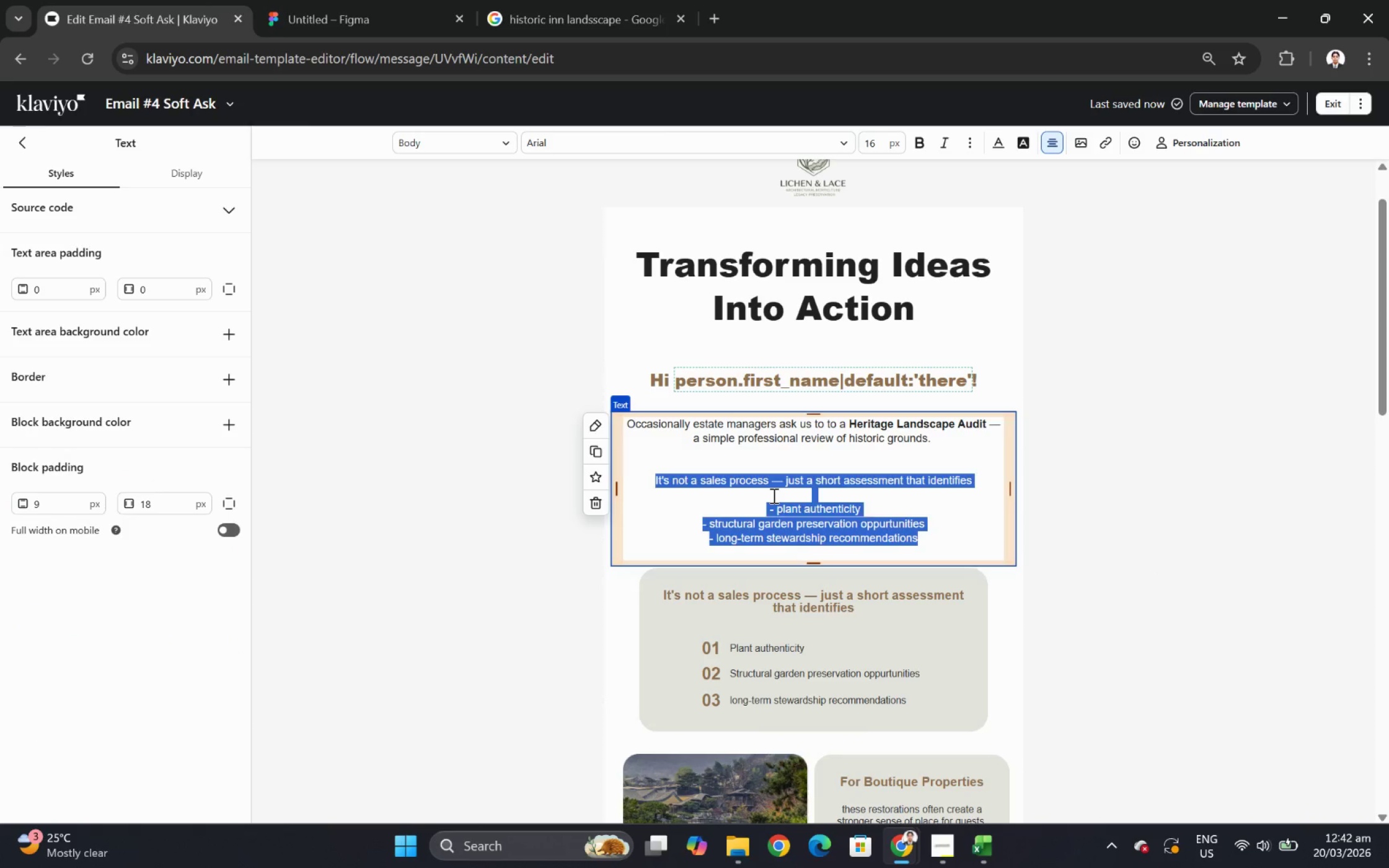 
key(Backspace)
 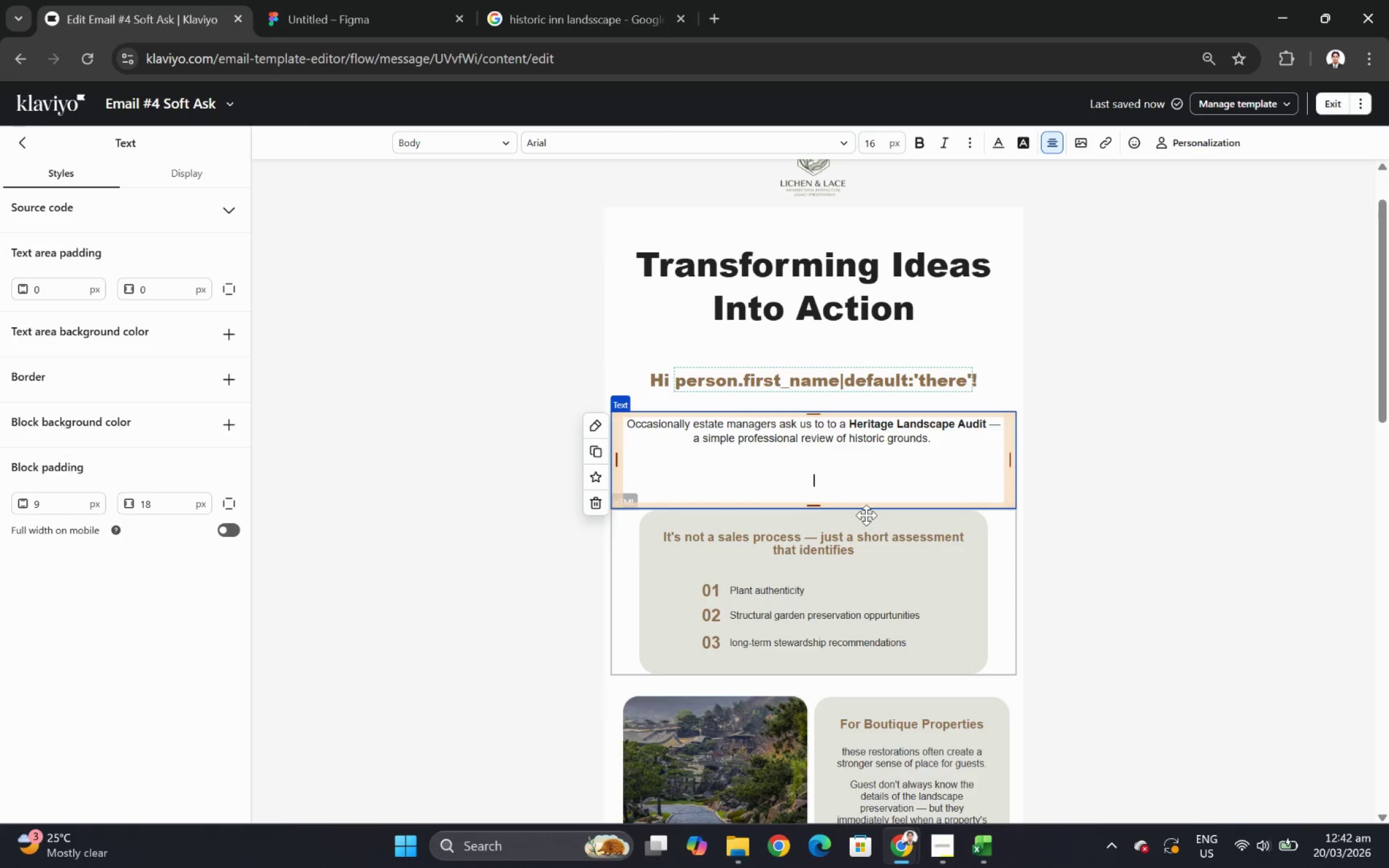 
key(Backspace)
 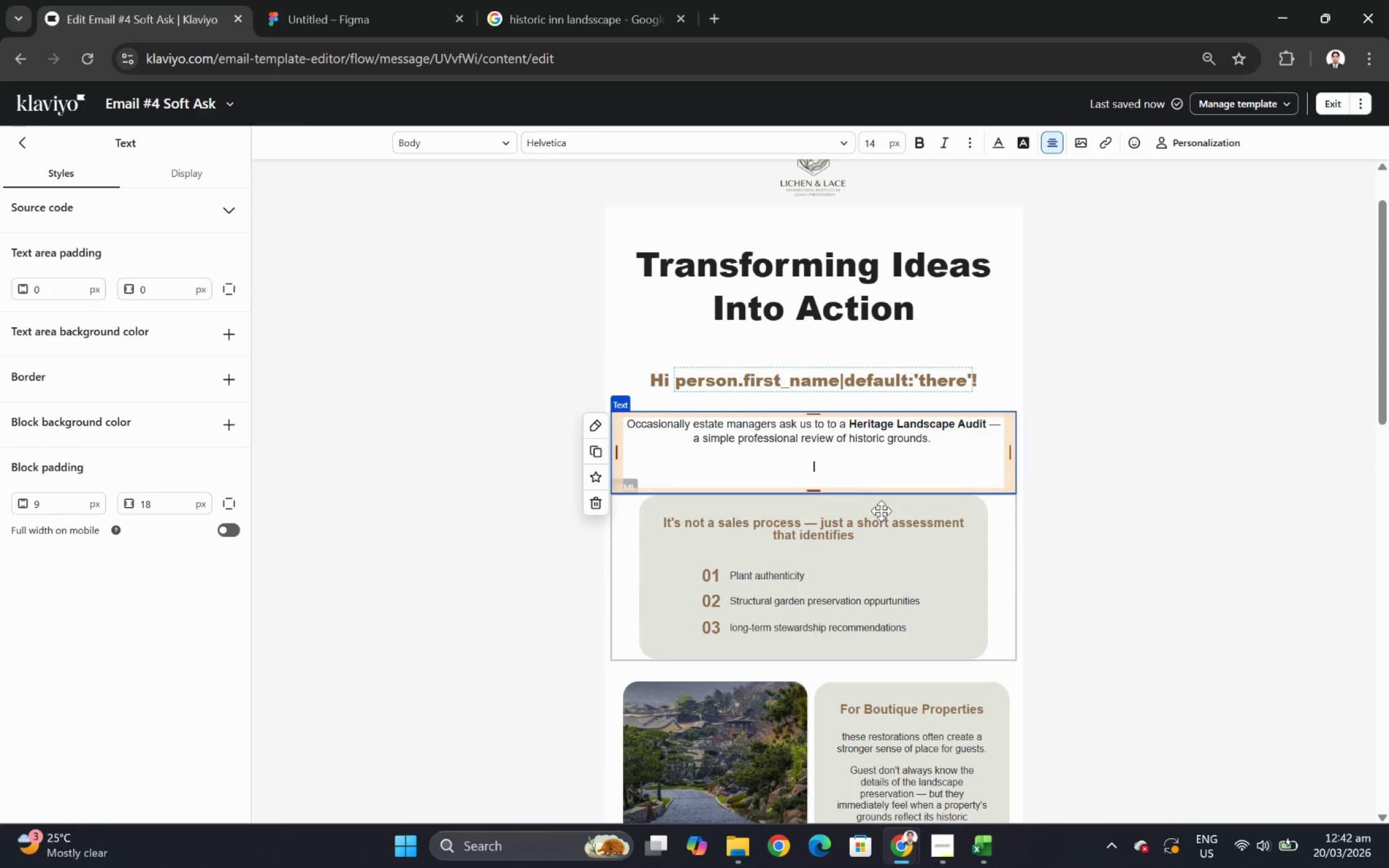 
key(Backspace)
 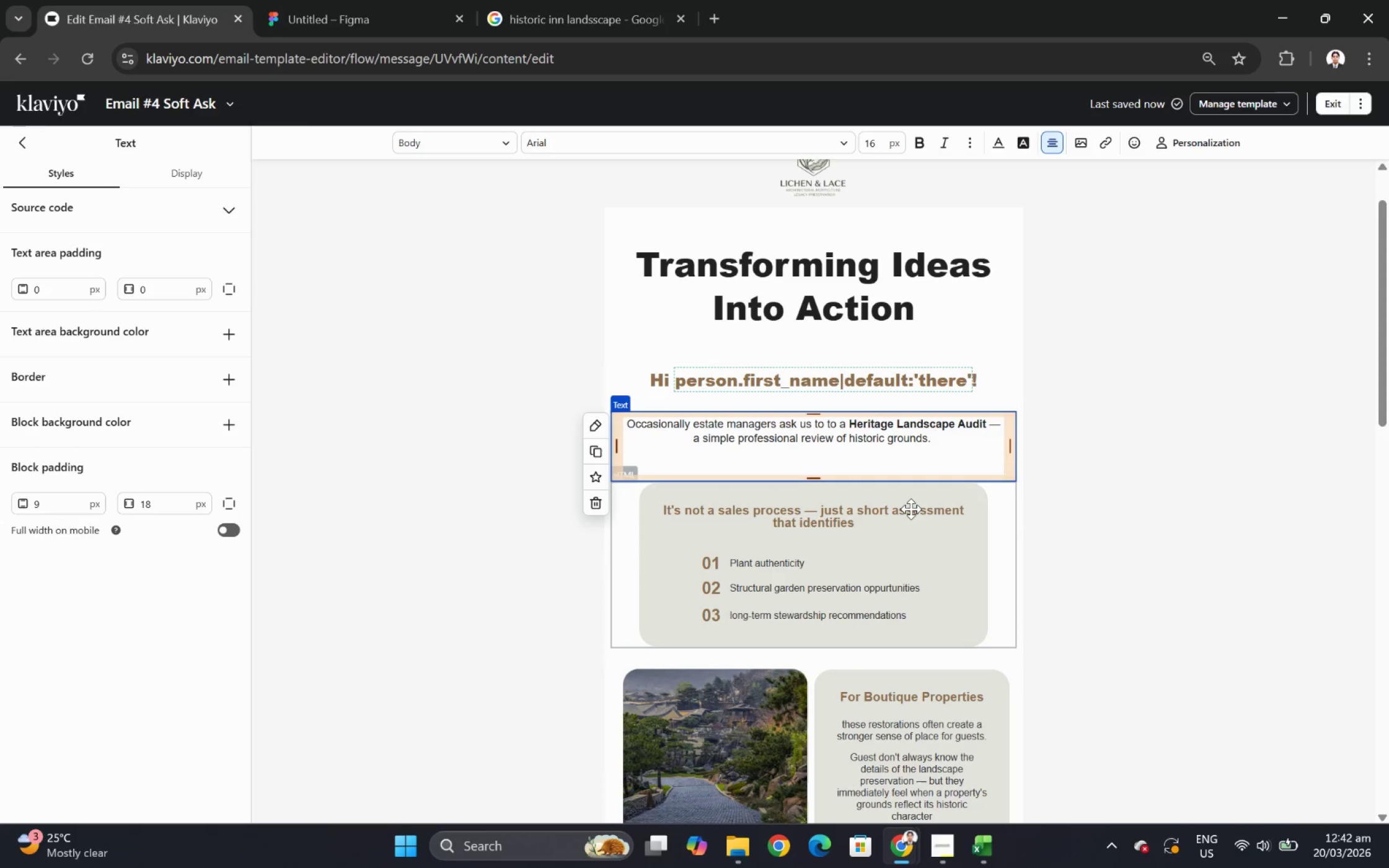 
key(Backspace)
 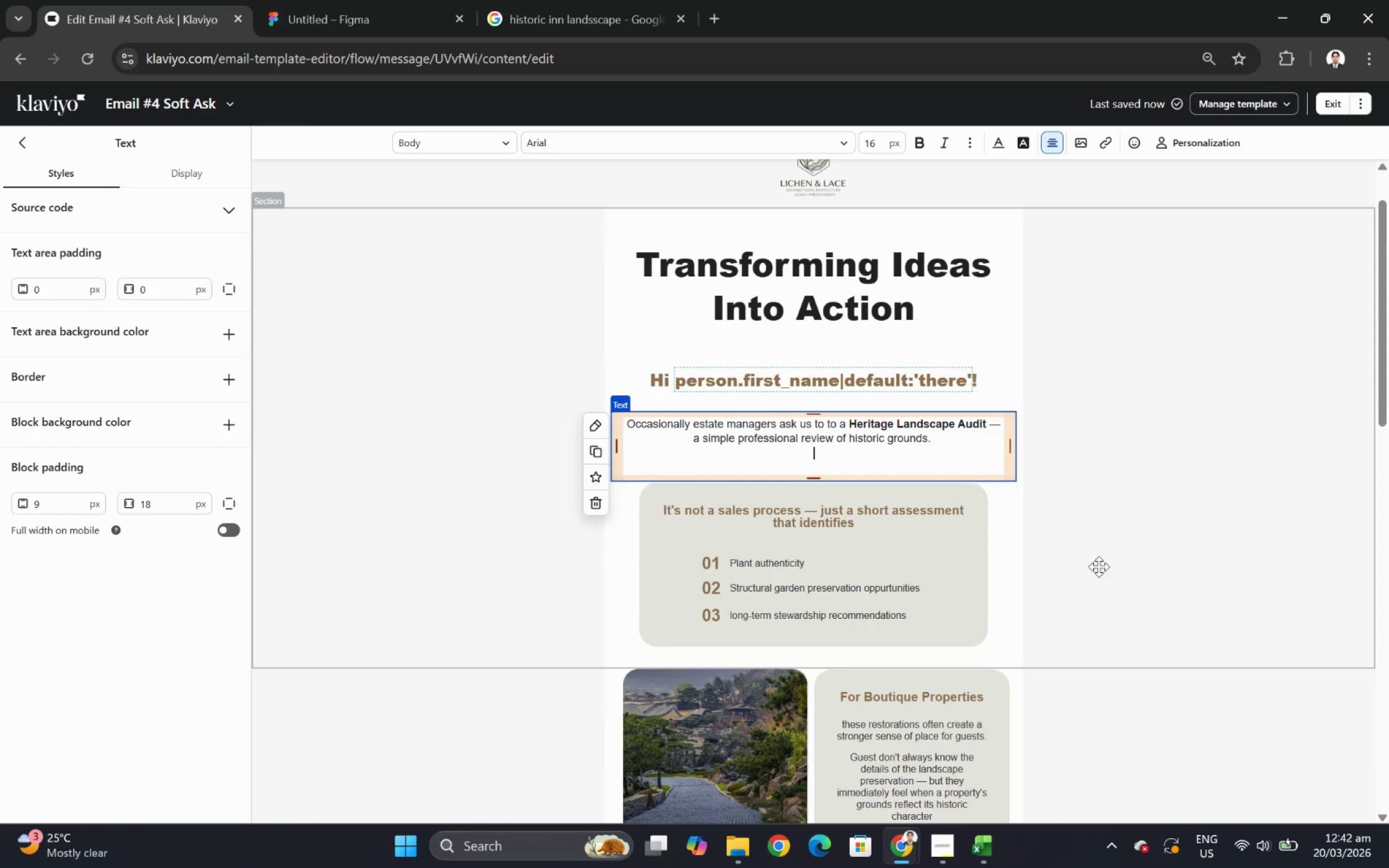 
left_click([1155, 594])
 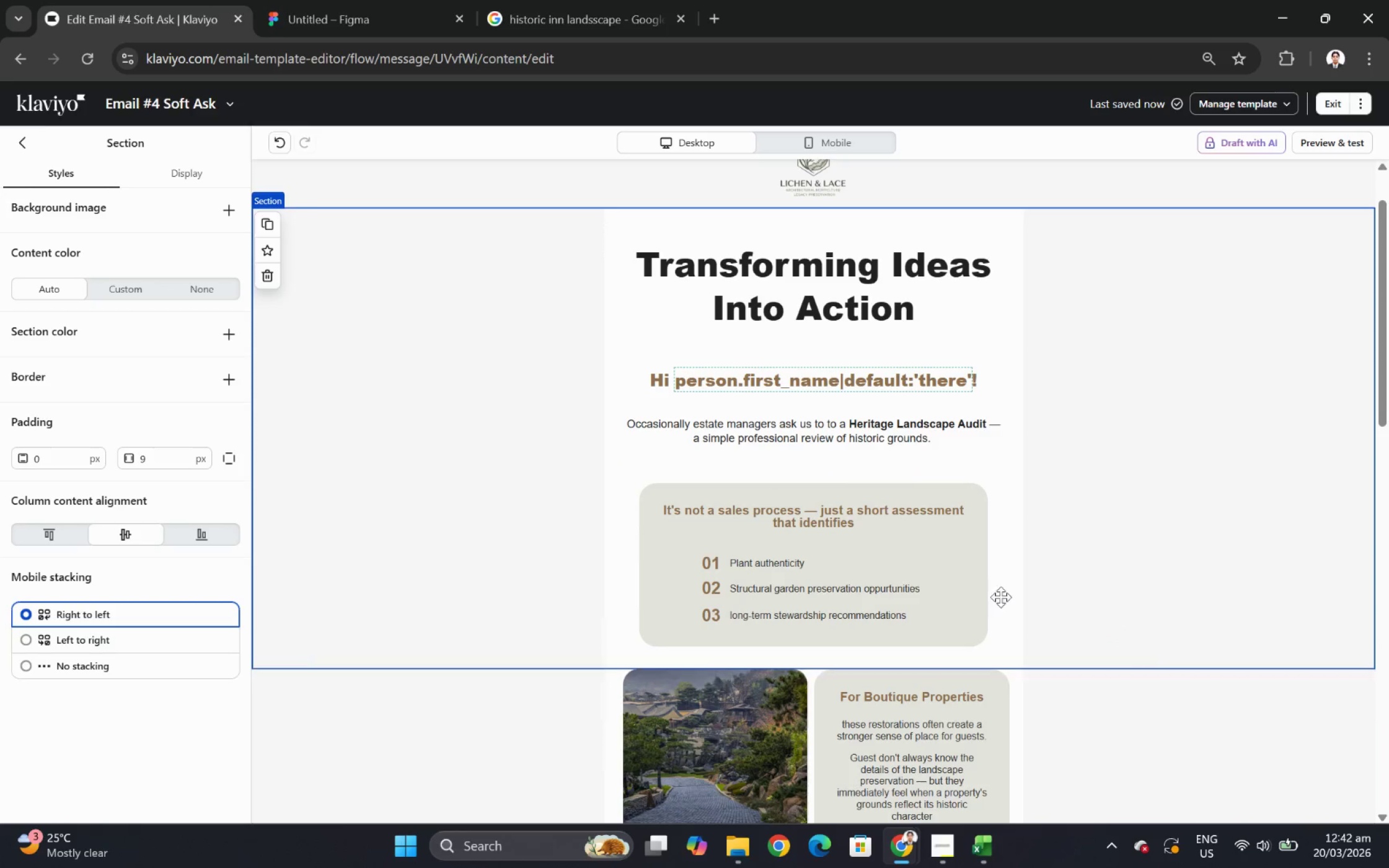 
left_click([900, 540])
 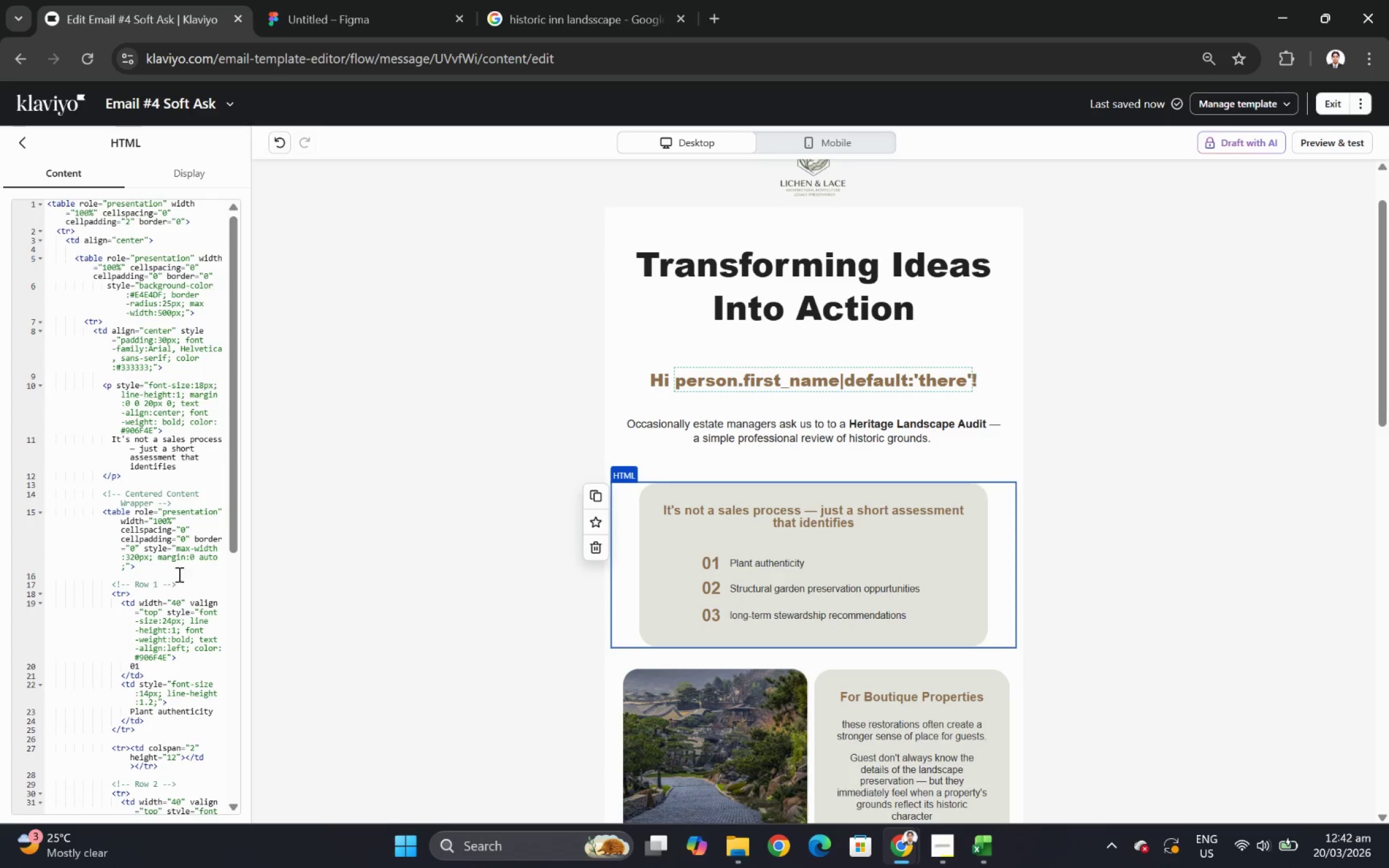 
wait(10.0)
 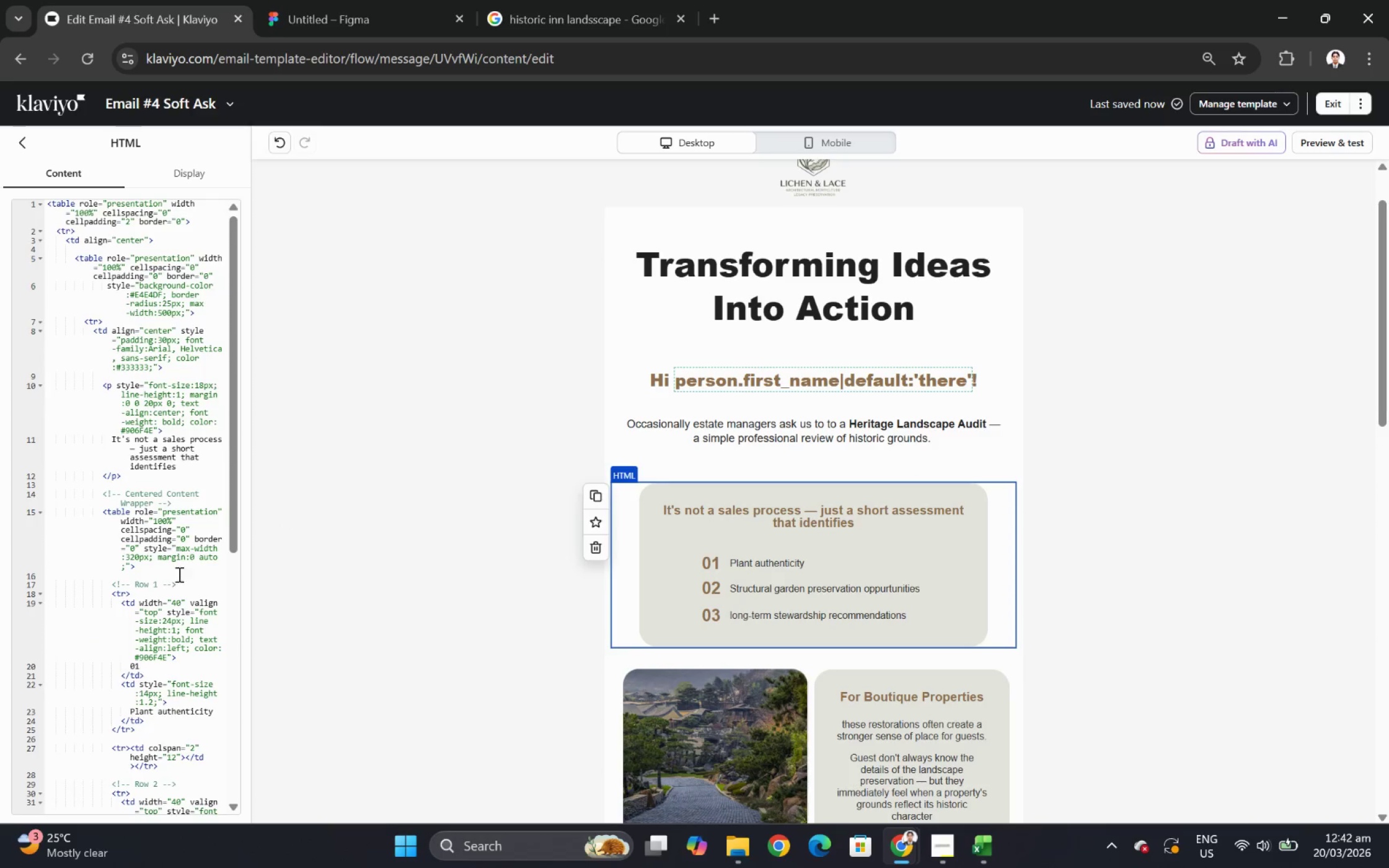 
left_click([182, 540])
 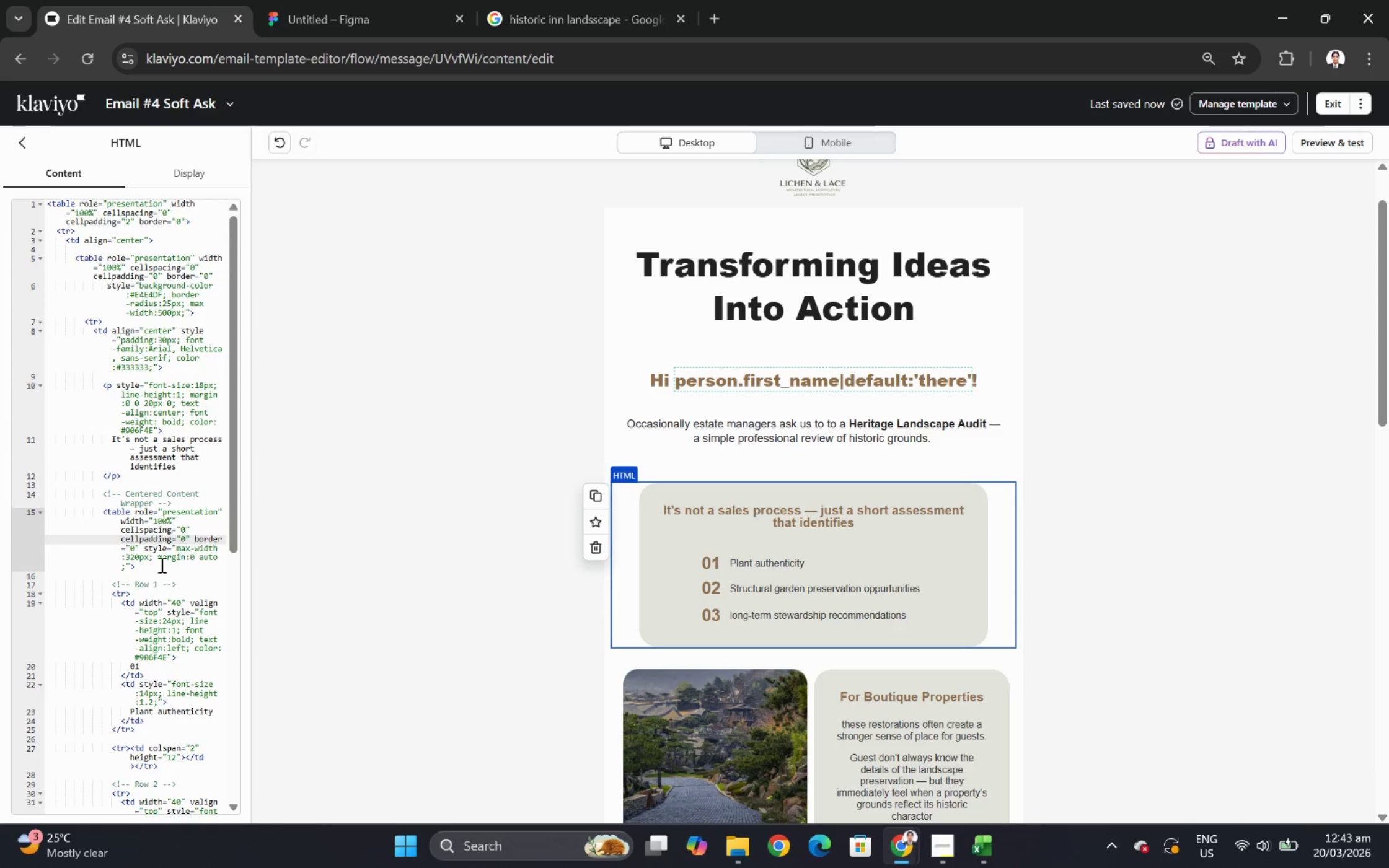 
left_click([134, 558])
 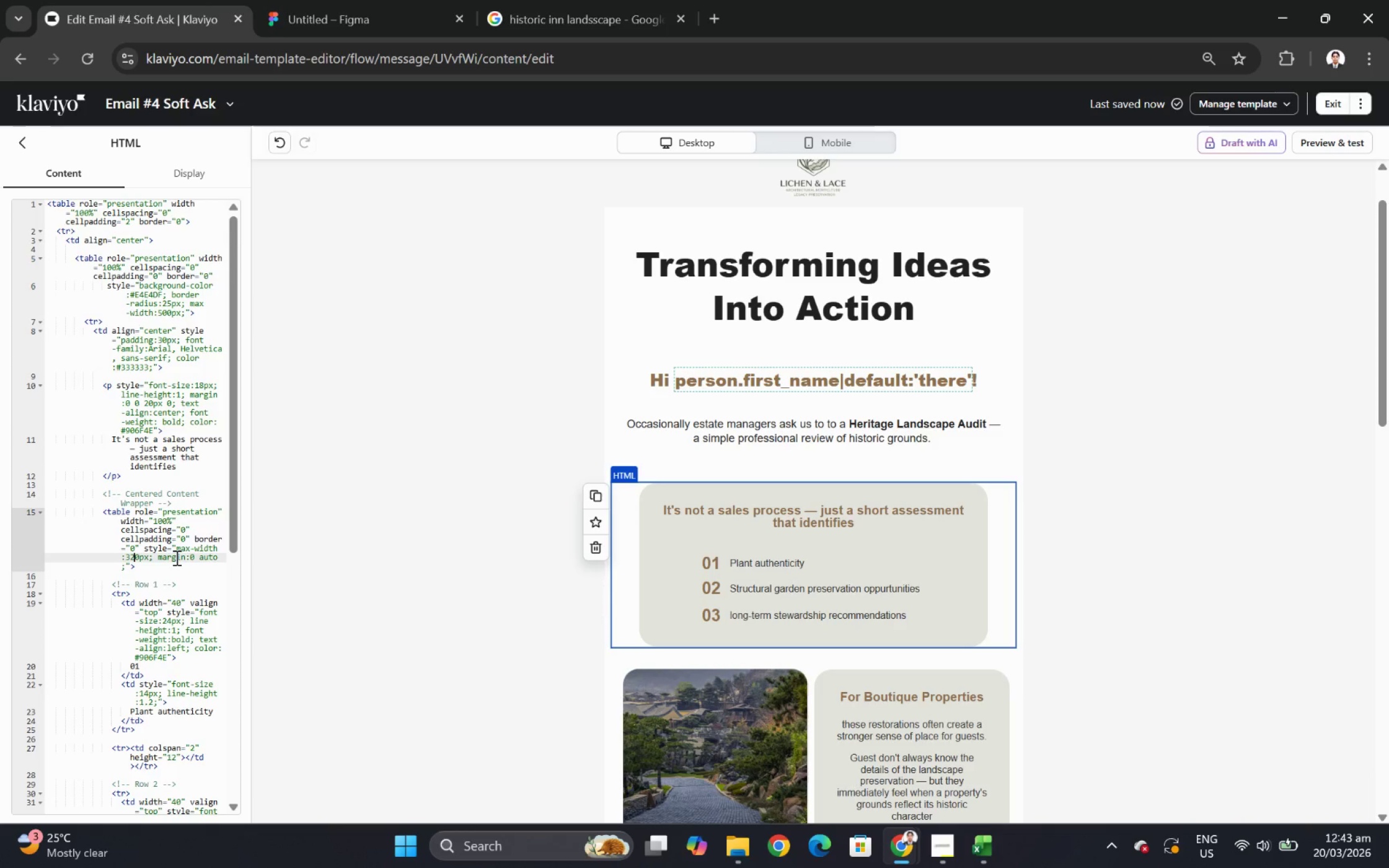 
key(ArrowLeft)
 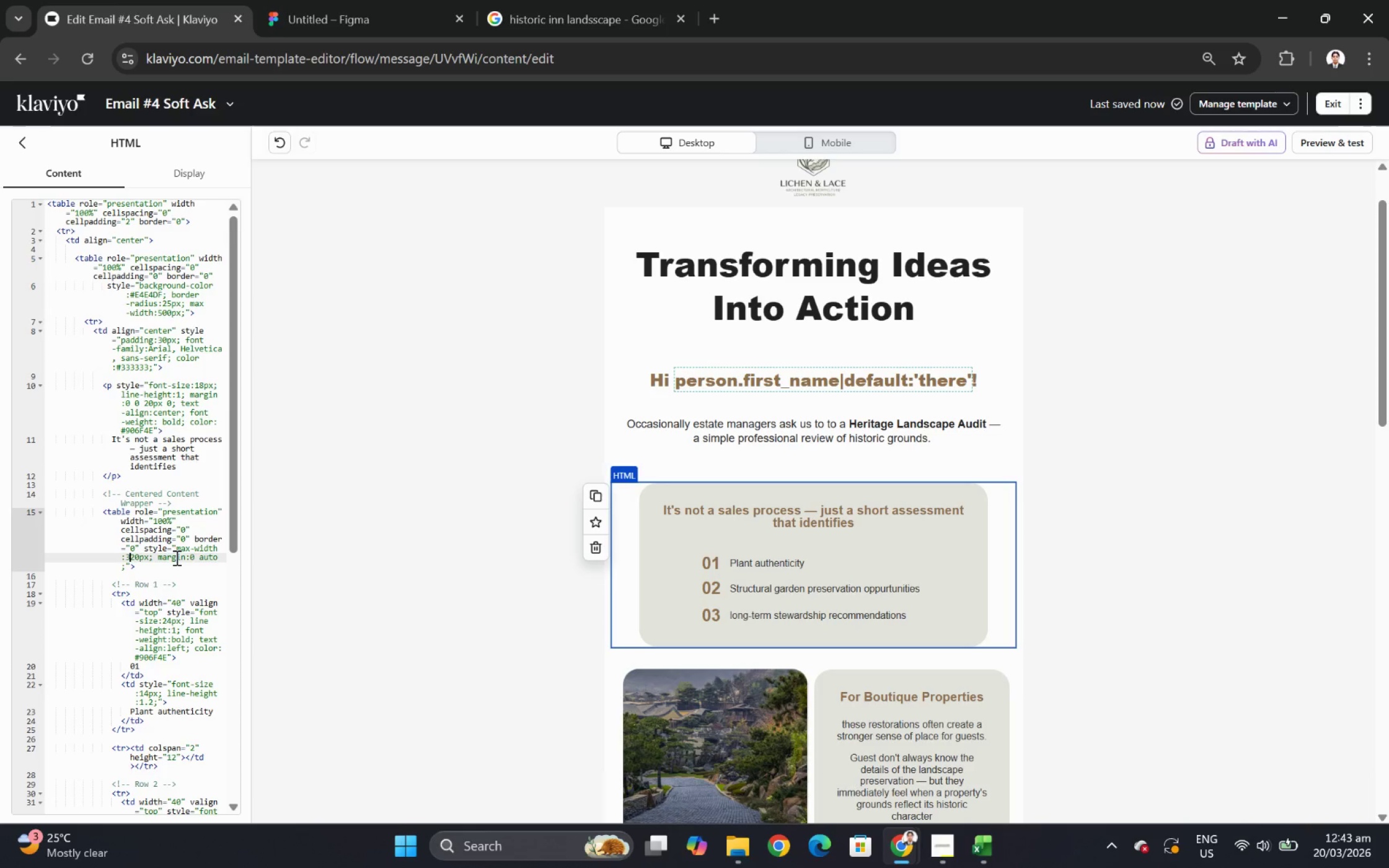 
key(Backspace)
 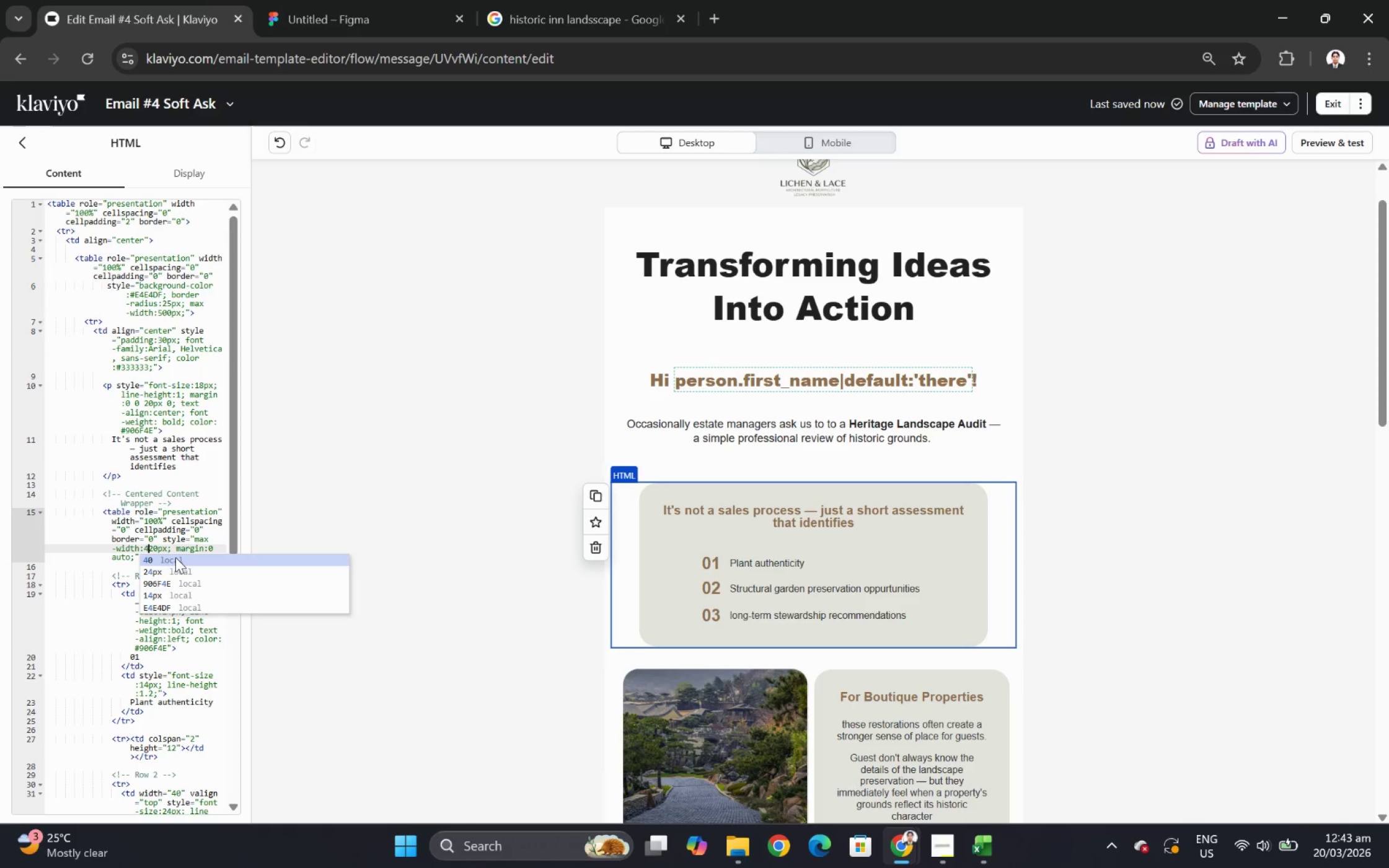 
key(4)
 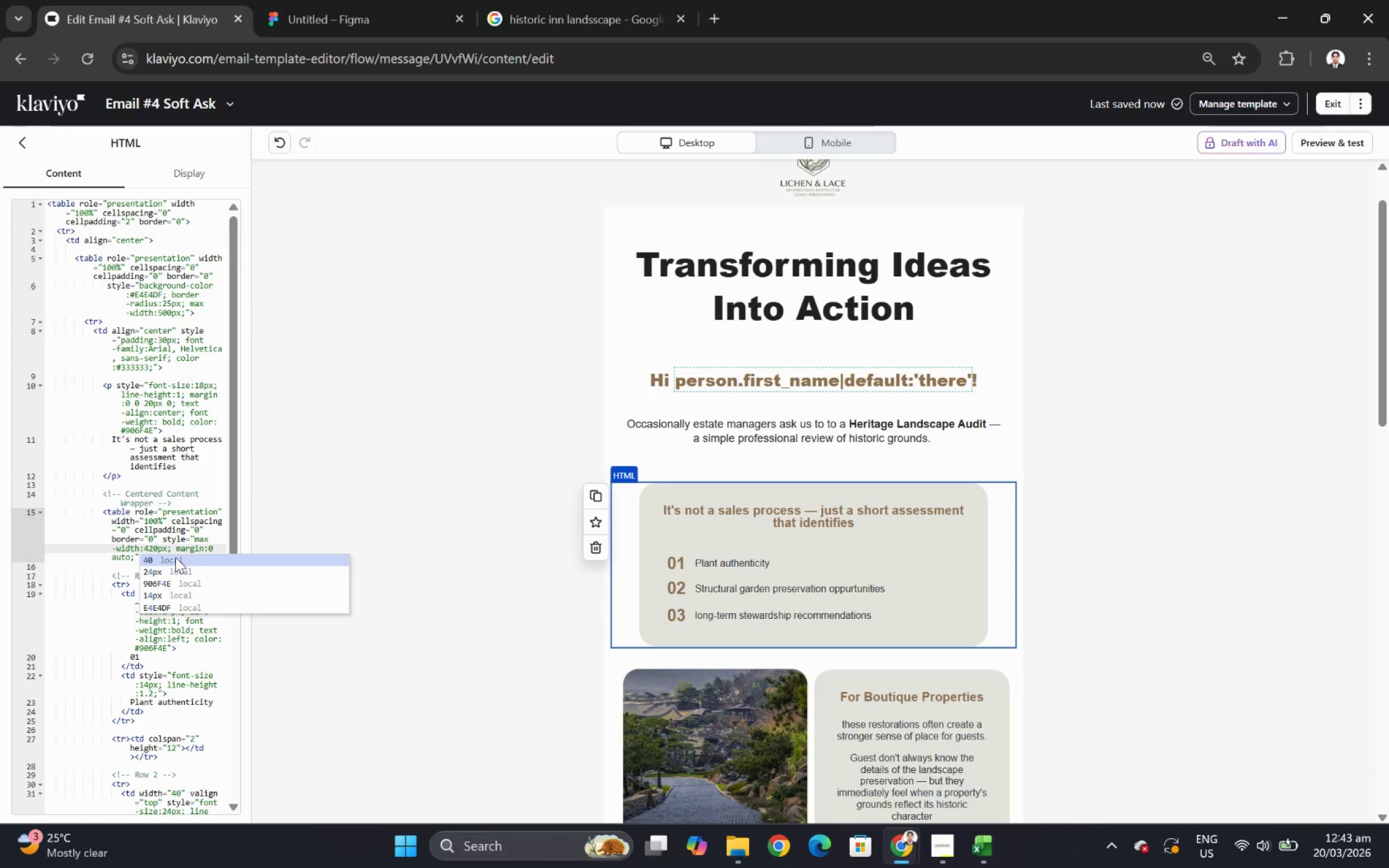 
key(Backspace)
 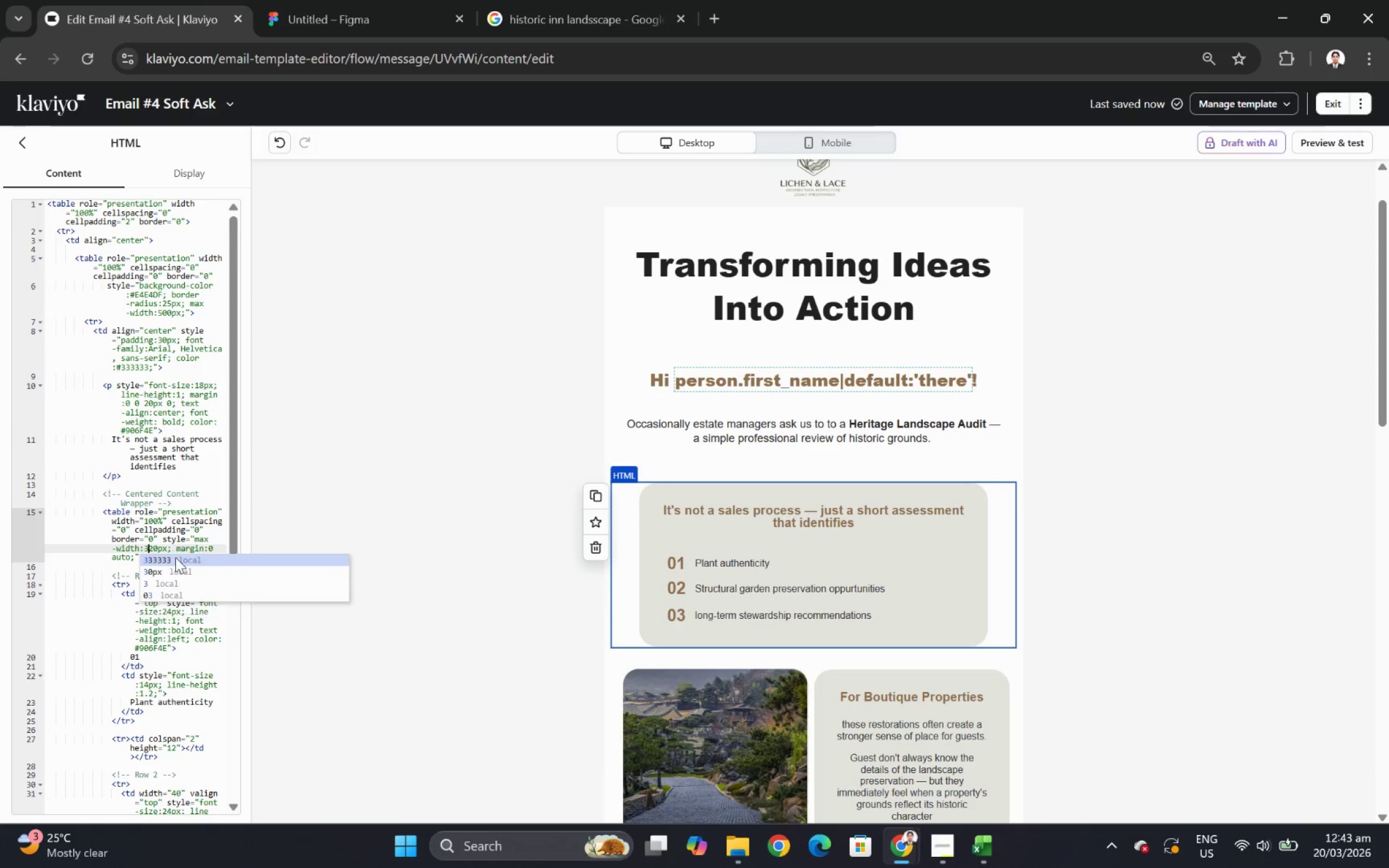 
key(3)
 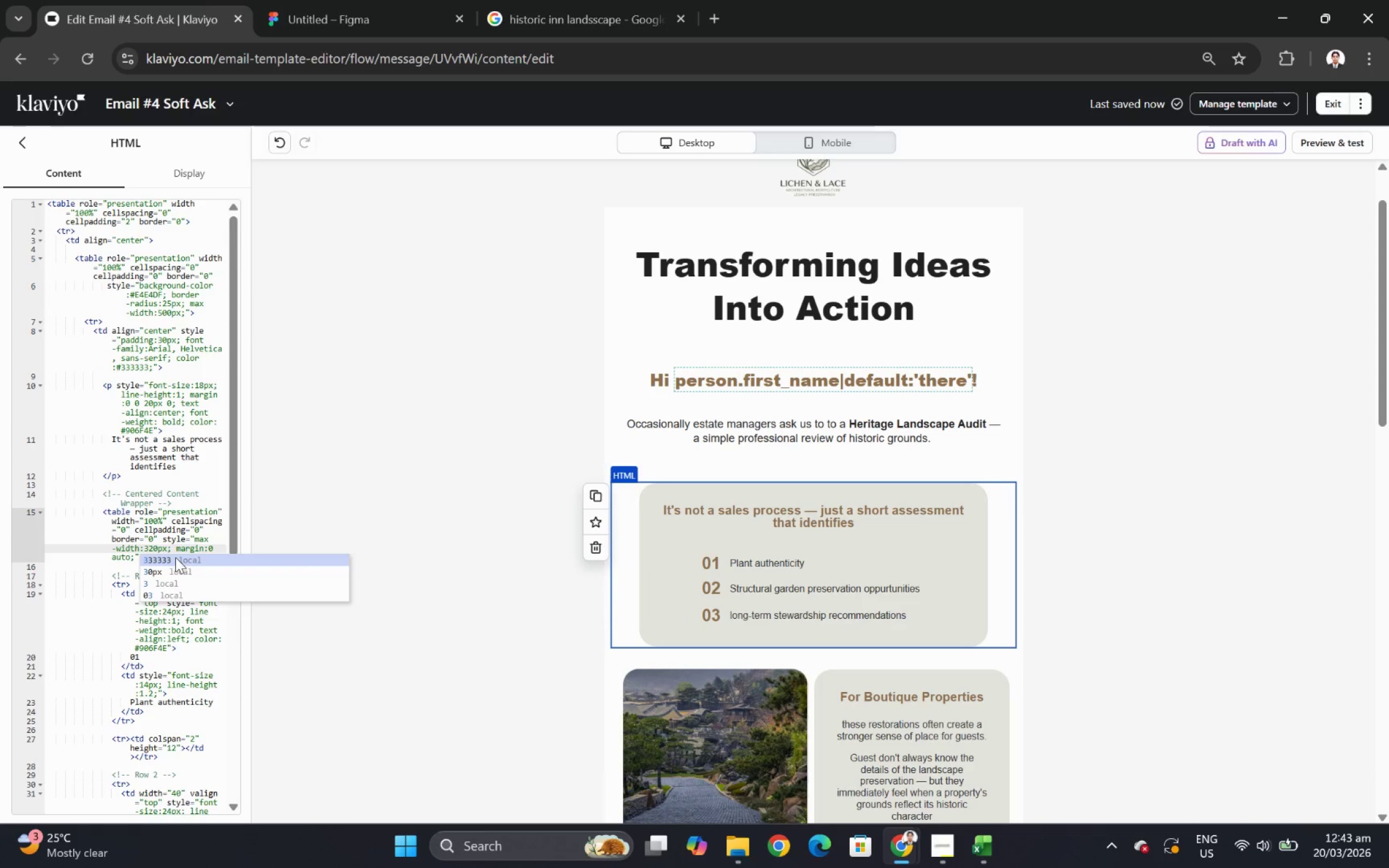 
left_click([201, 538])
 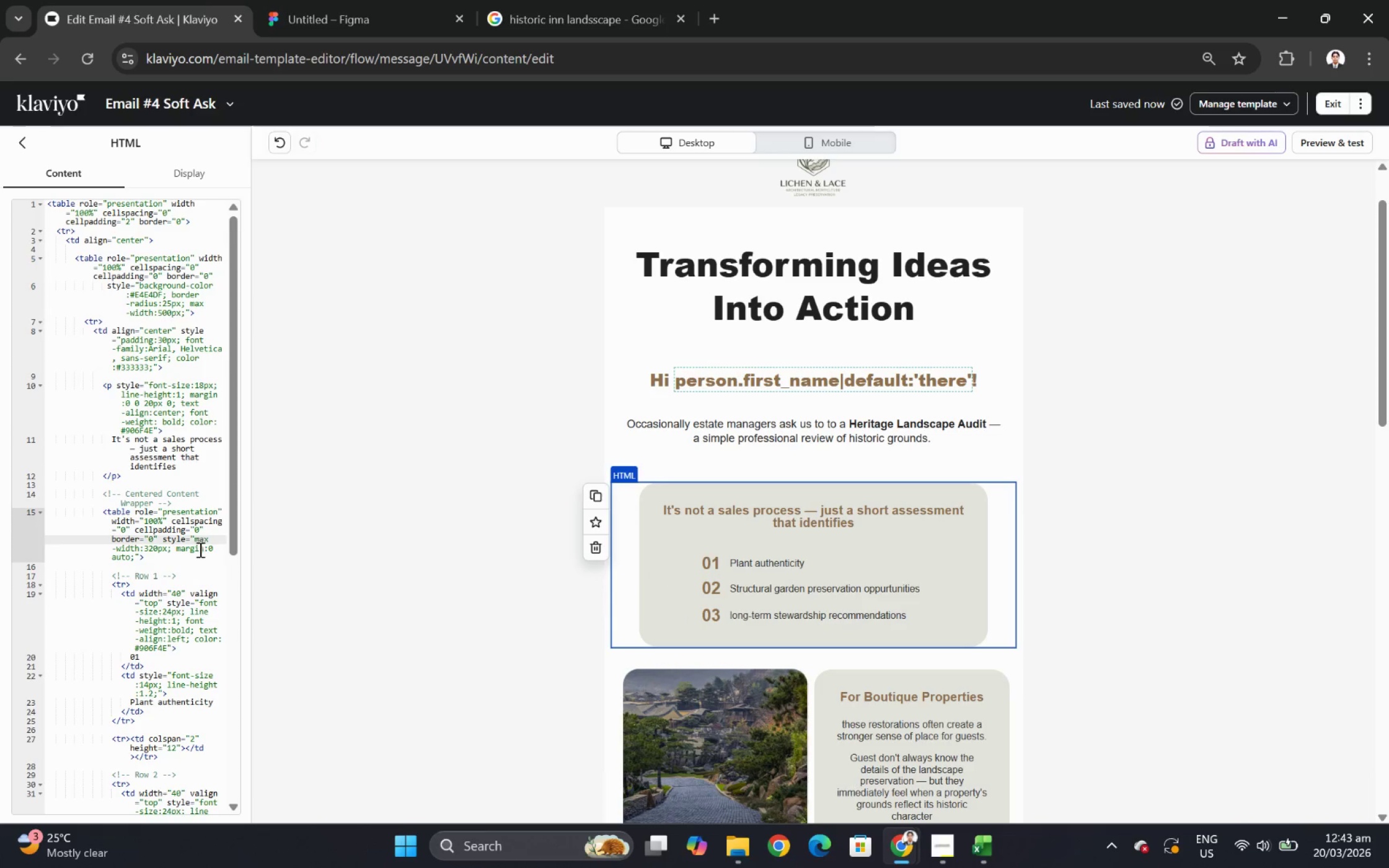 
left_click([195, 562])
 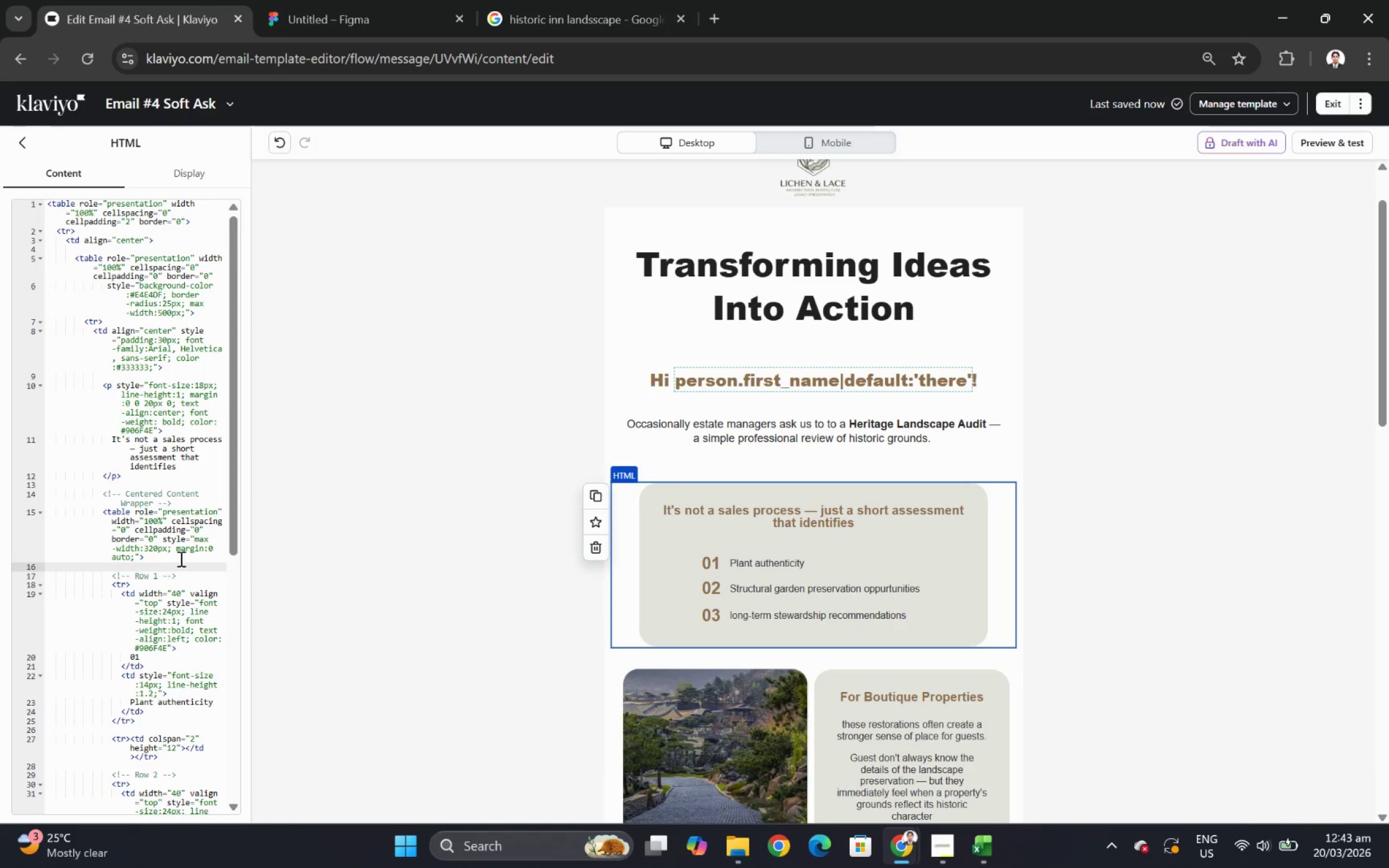 
left_click([179, 558])
 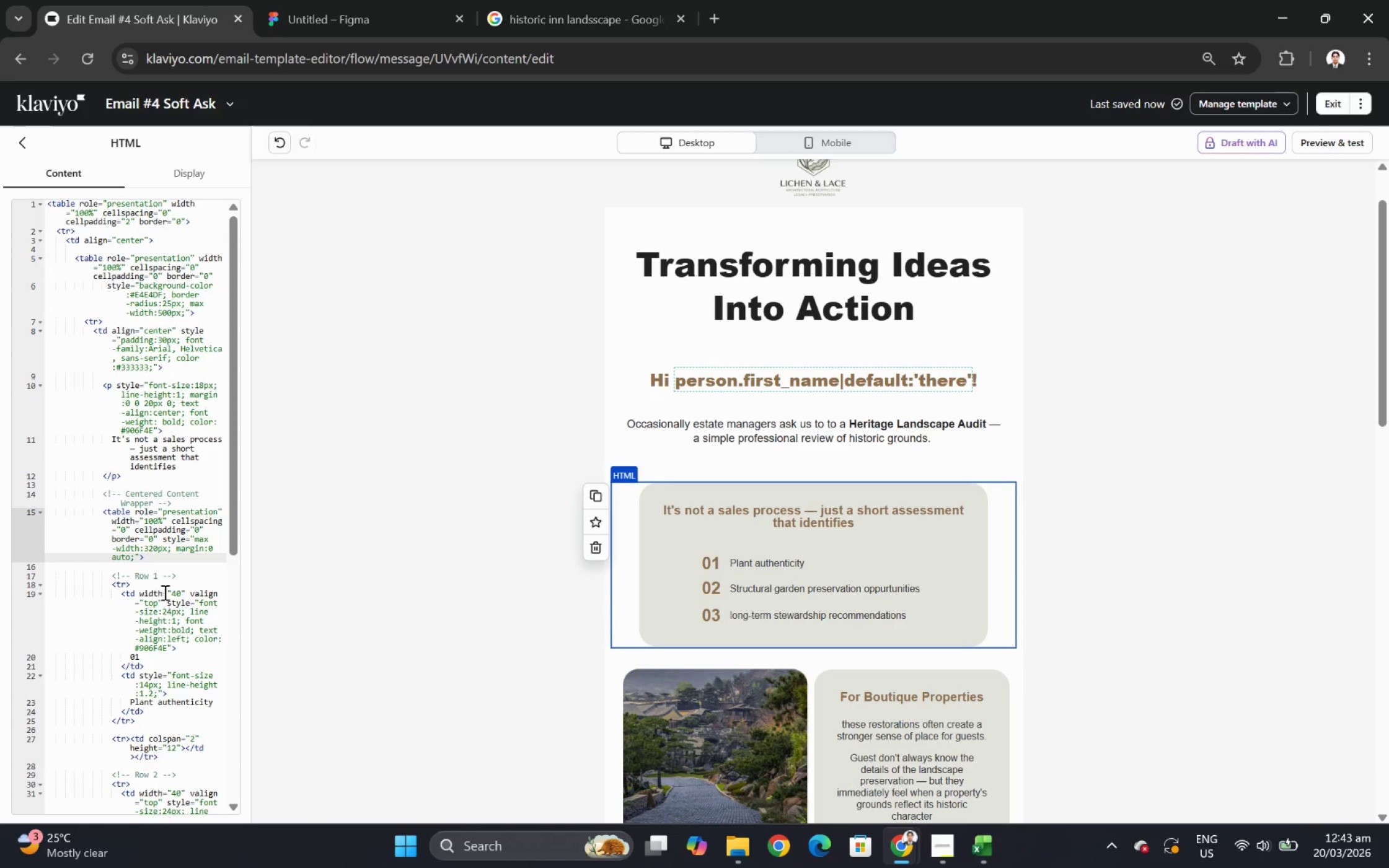 
scroll: coordinate [183, 616], scroll_direction: down, amount: 1.0
 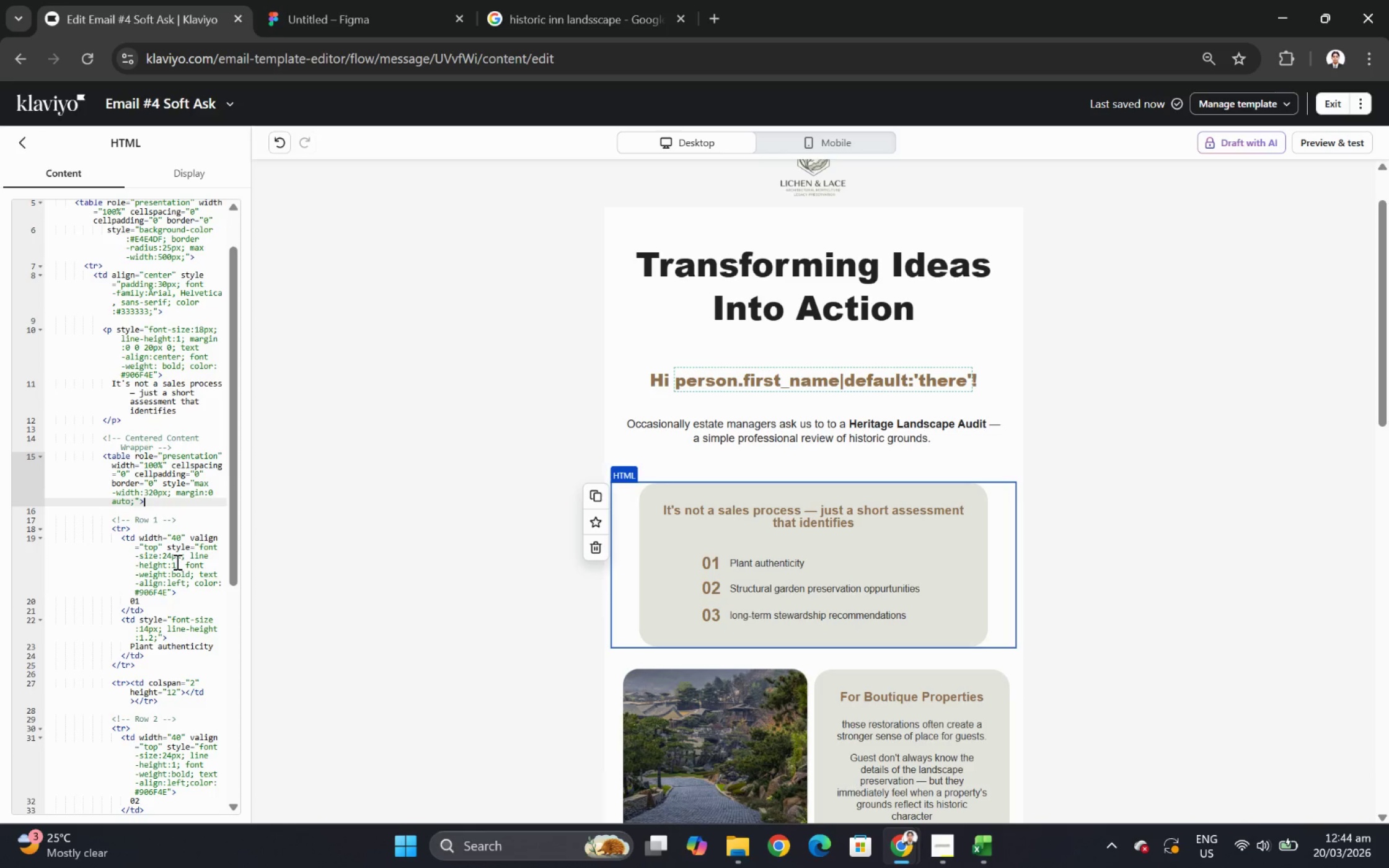 
wait(40.85)
 